 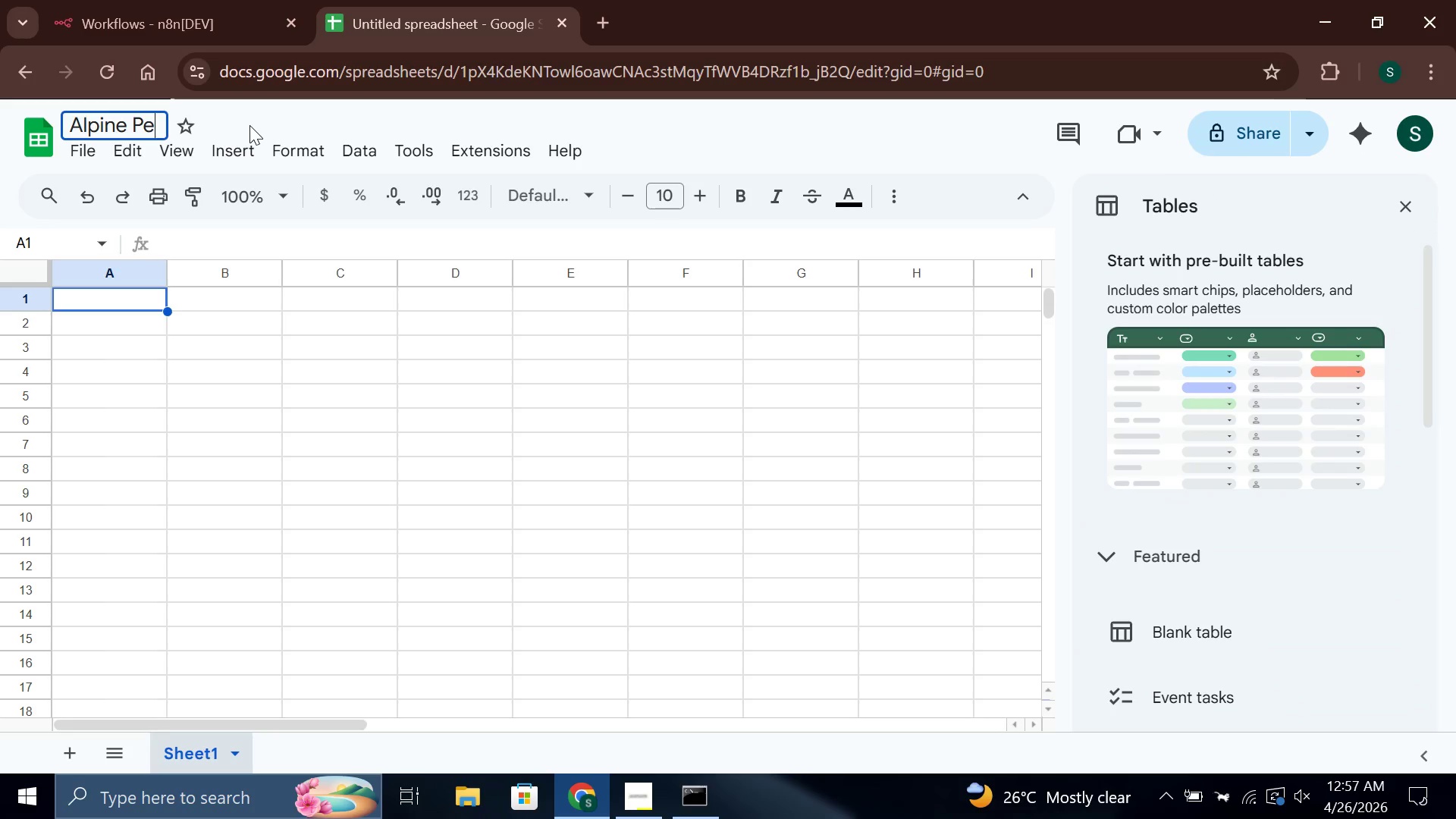 
hold_key(key=ShiftLeft, duration=0.61)
 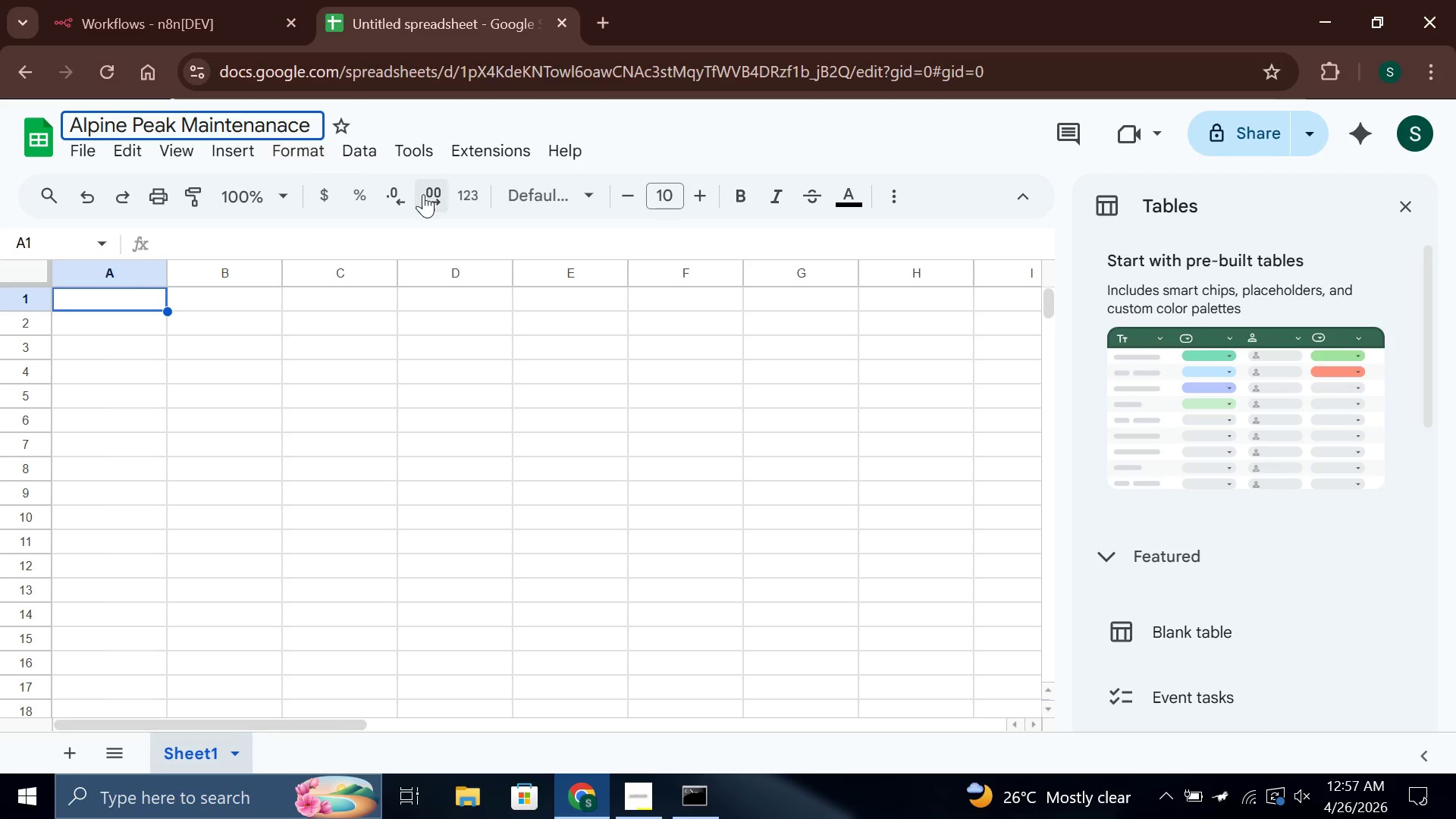 
wait(5.75)
 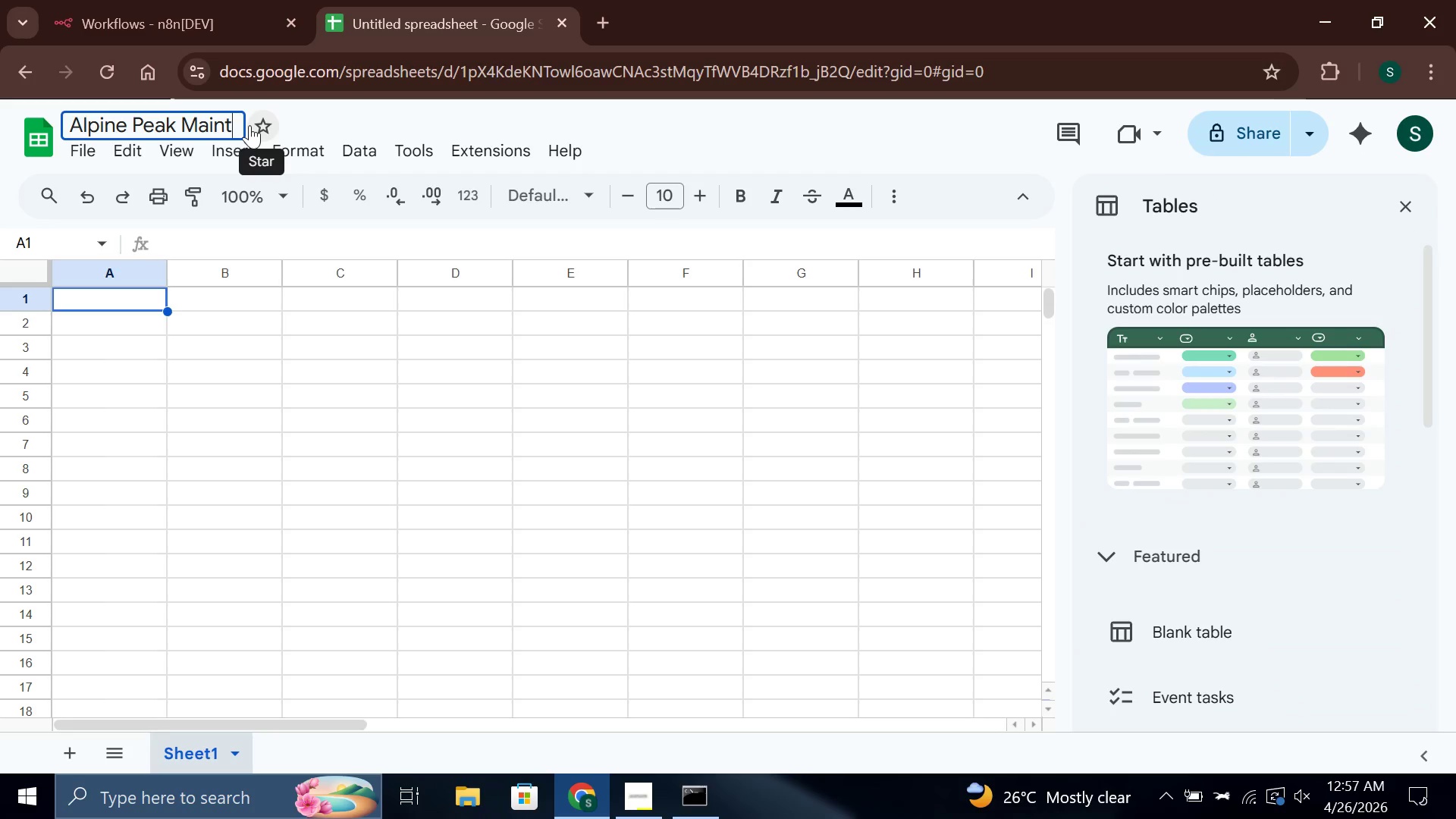 
key(ArrowLeft)
 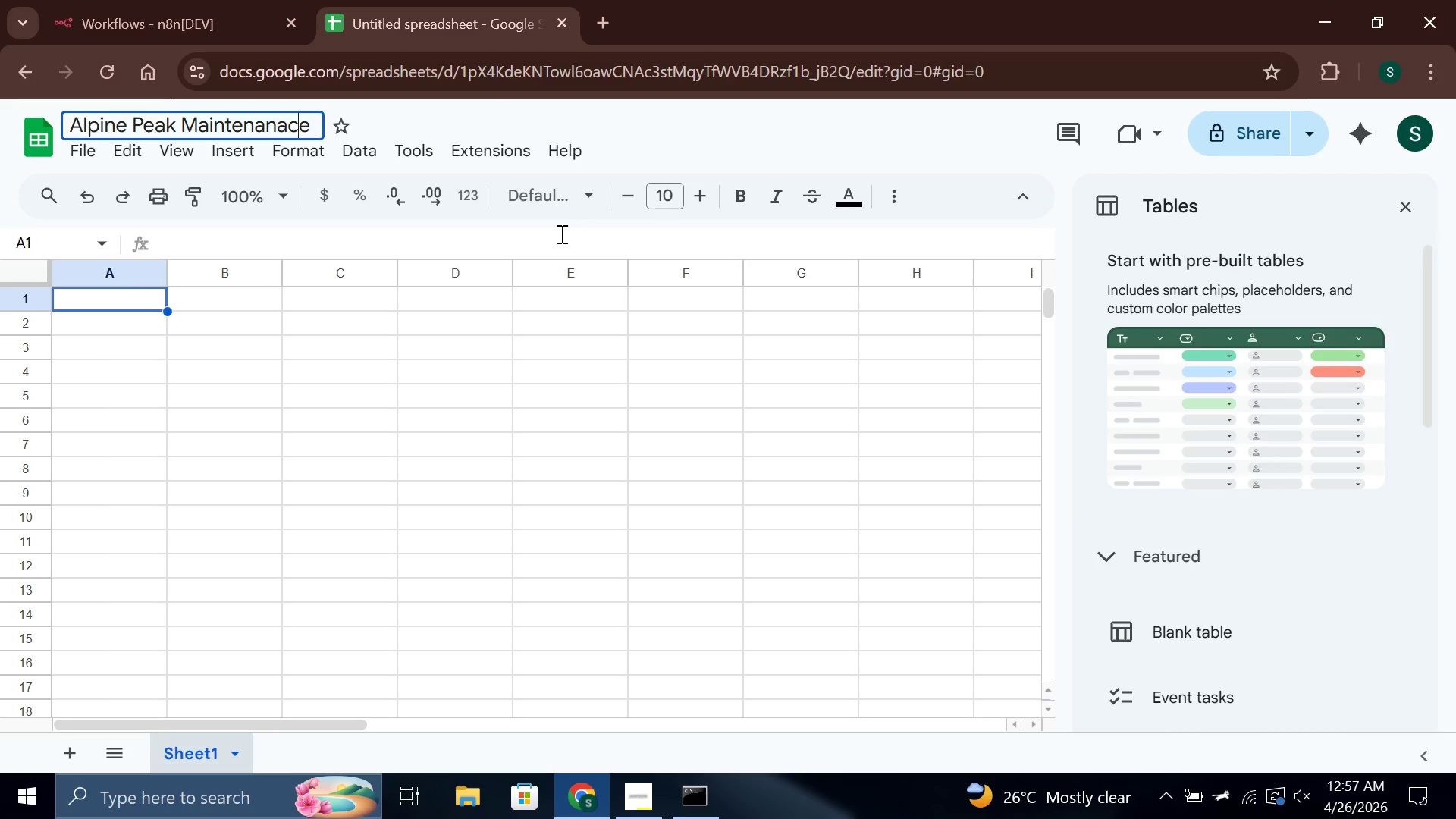 
key(ArrowLeft)
 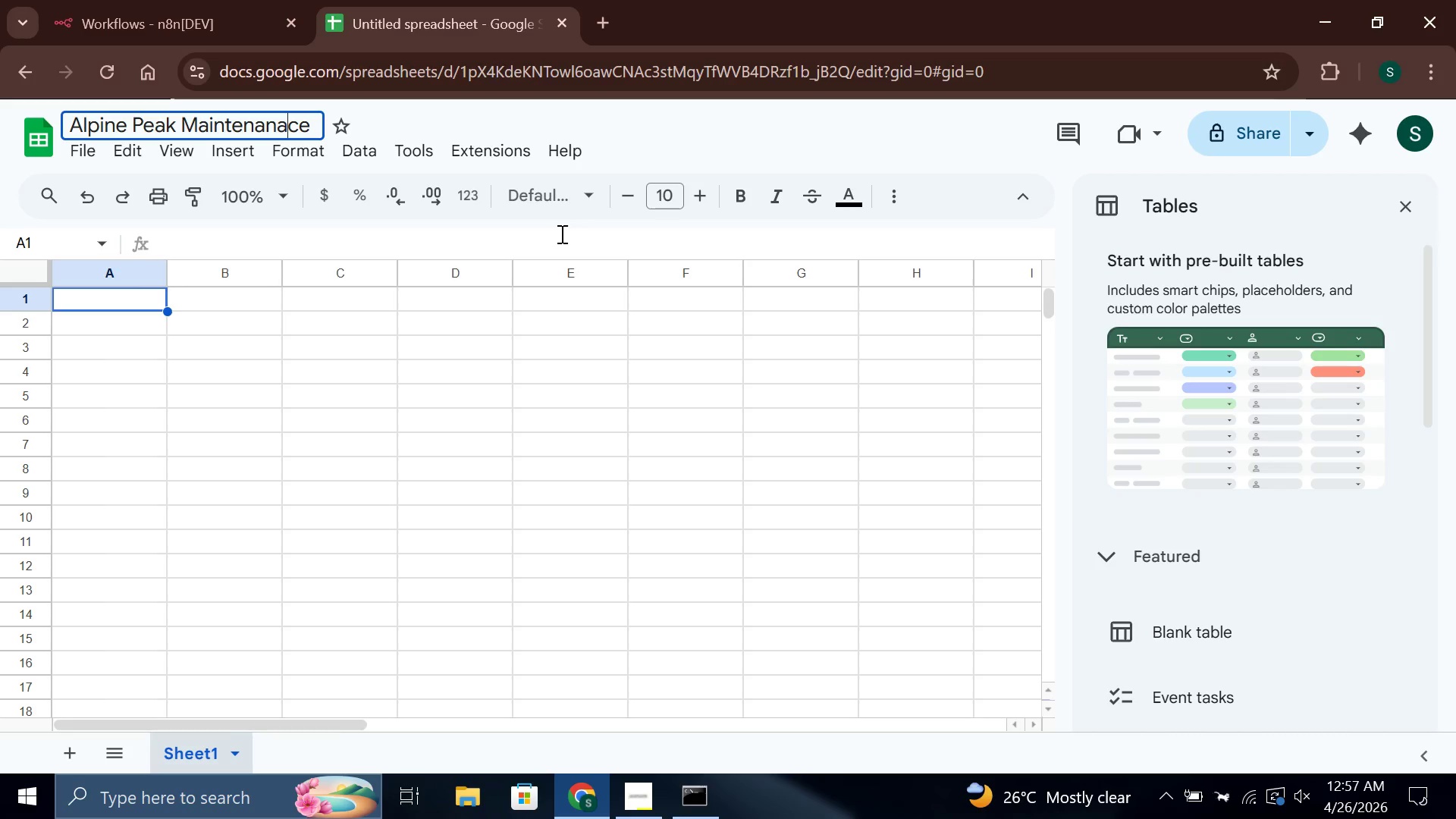 
key(ArrowLeft)
 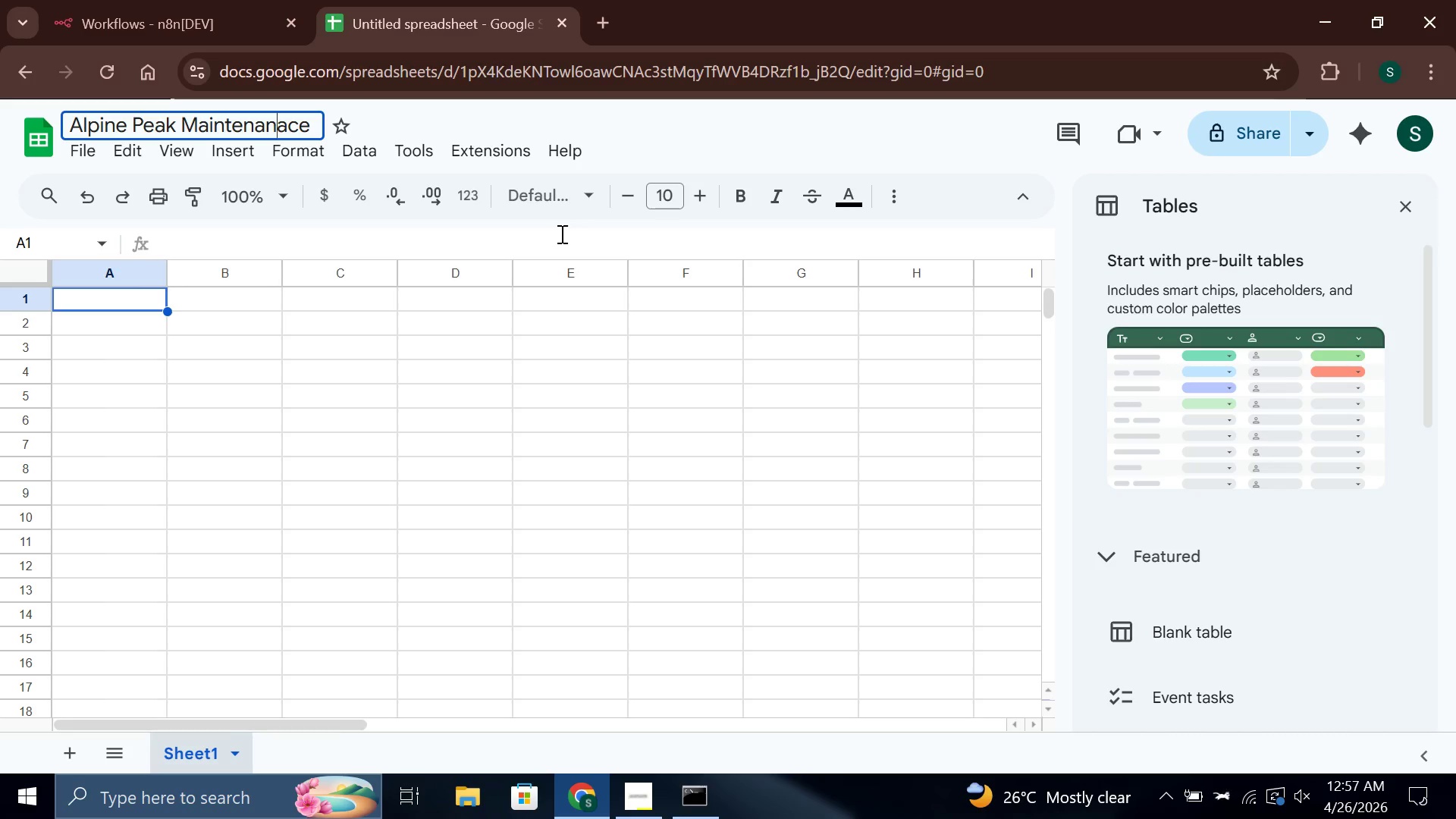 
key(Backspace)
 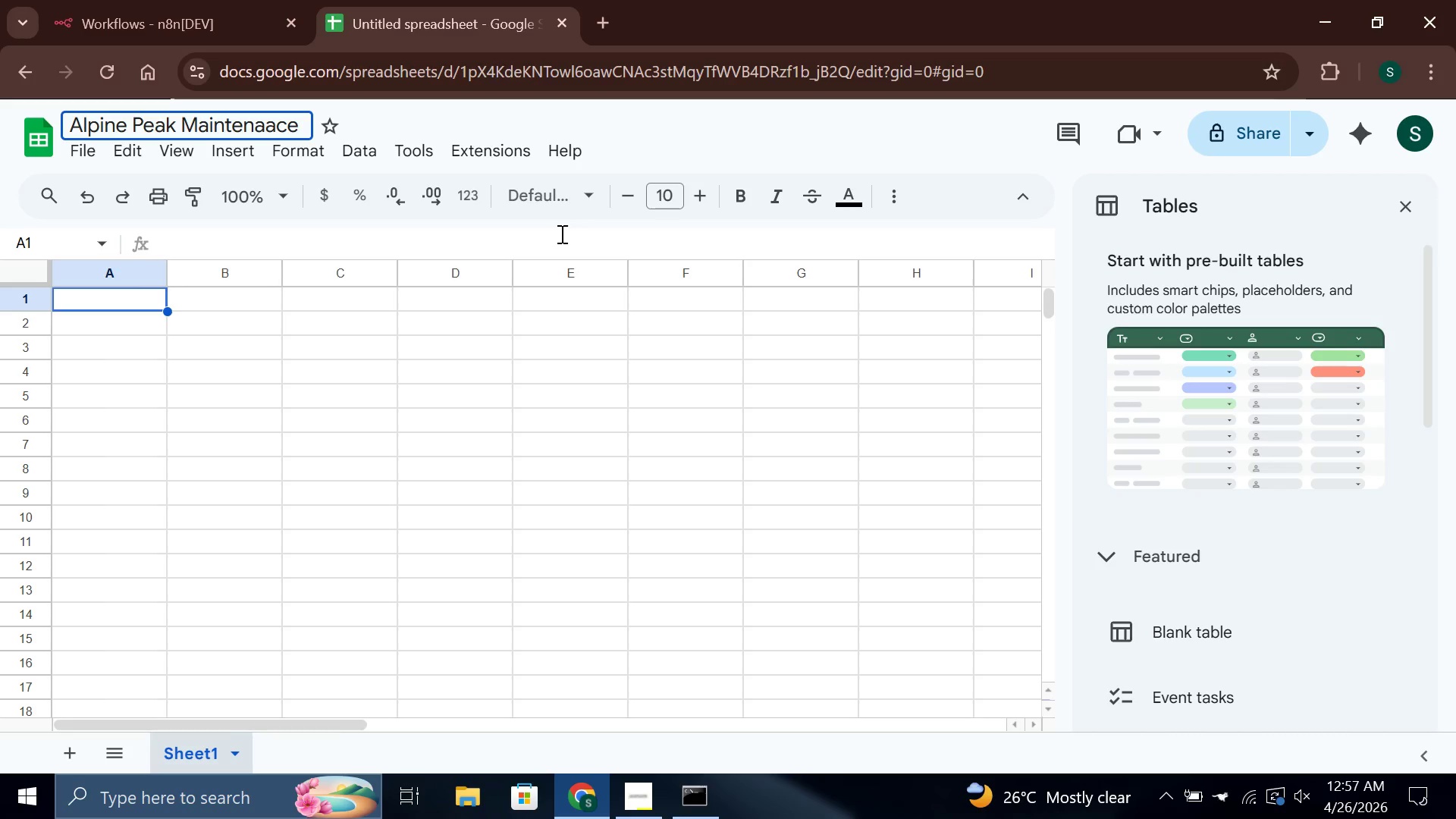 
key(Backspace)
 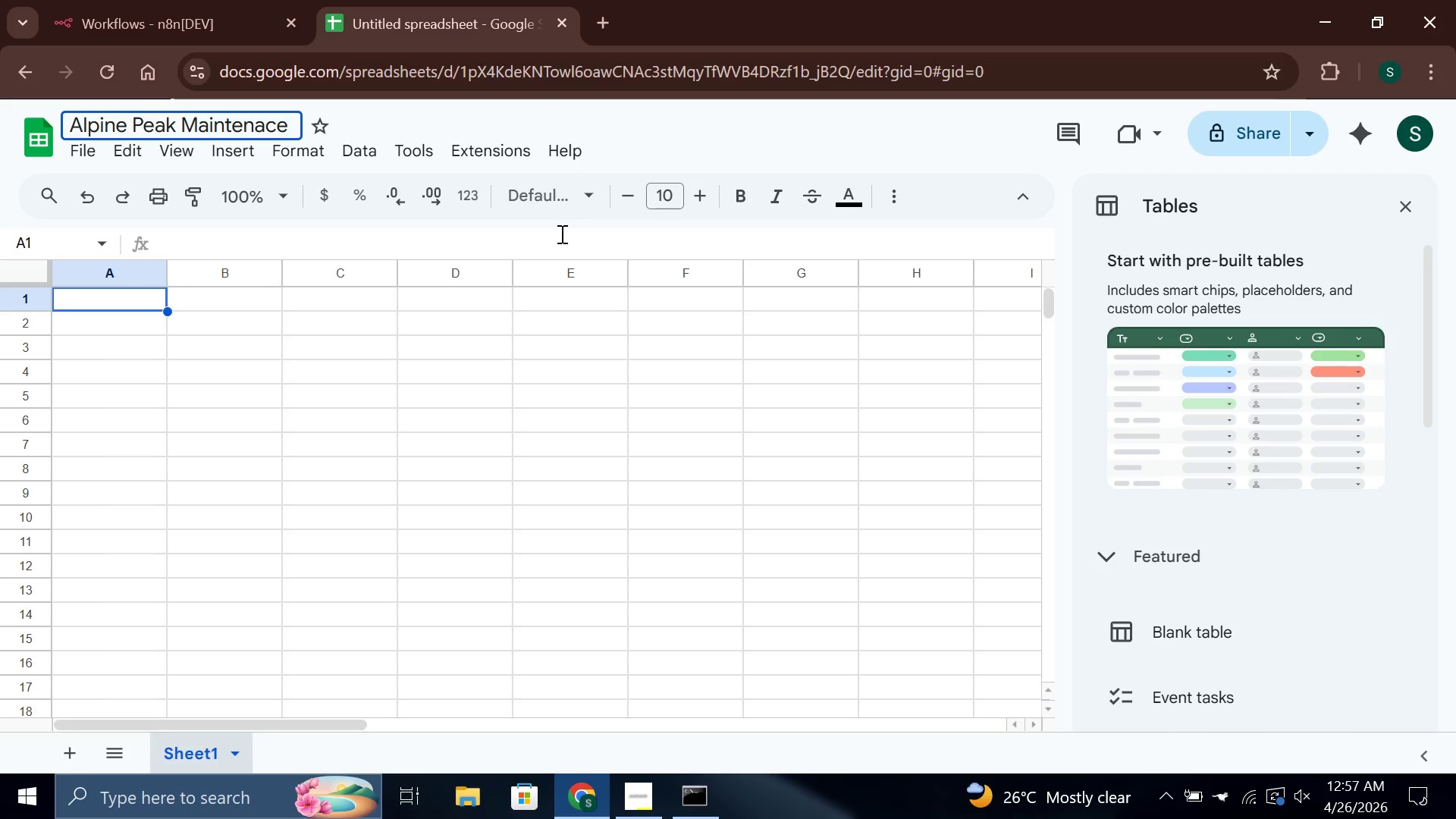 
key(ArrowRight)
 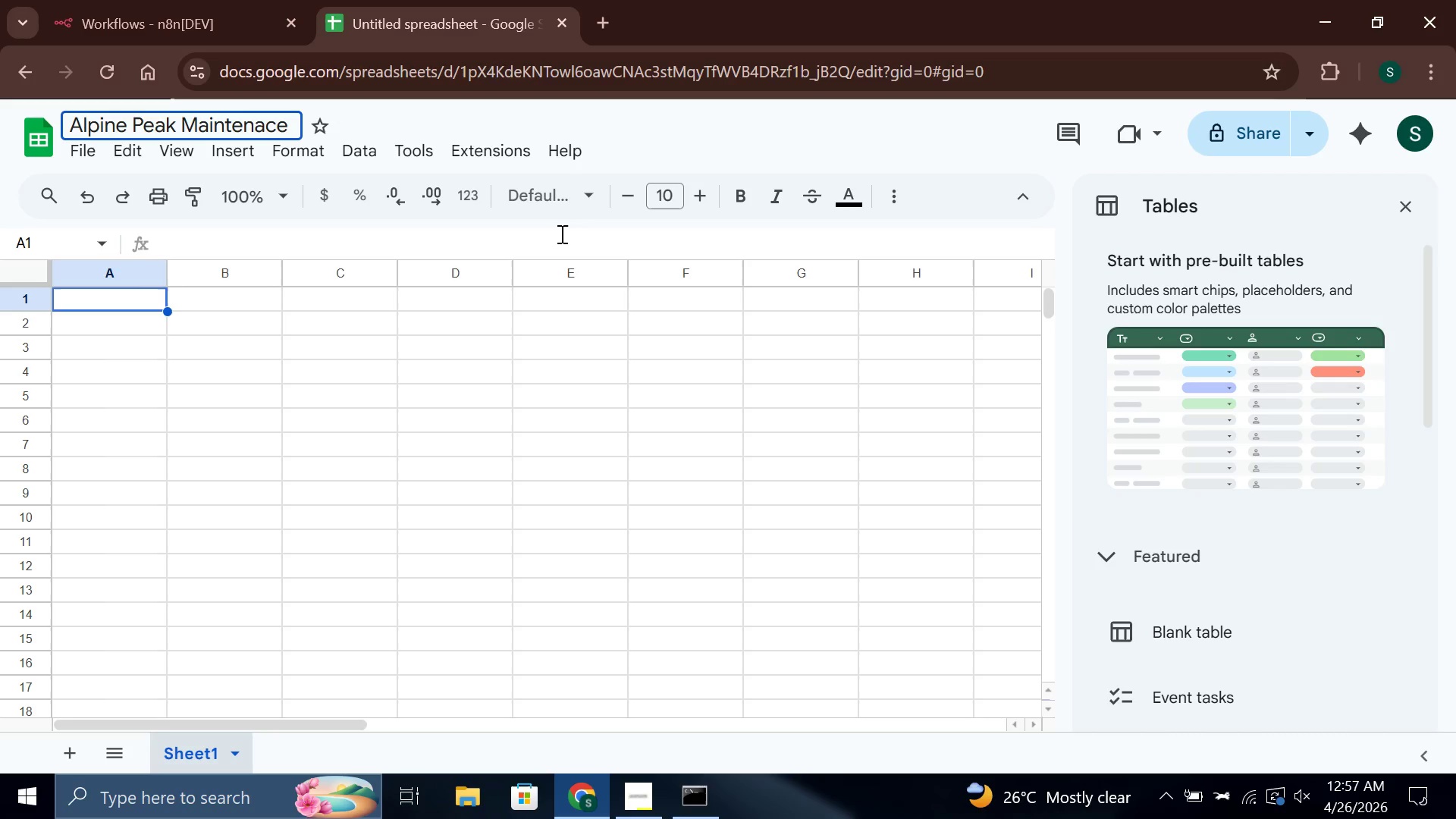 
key(N)
 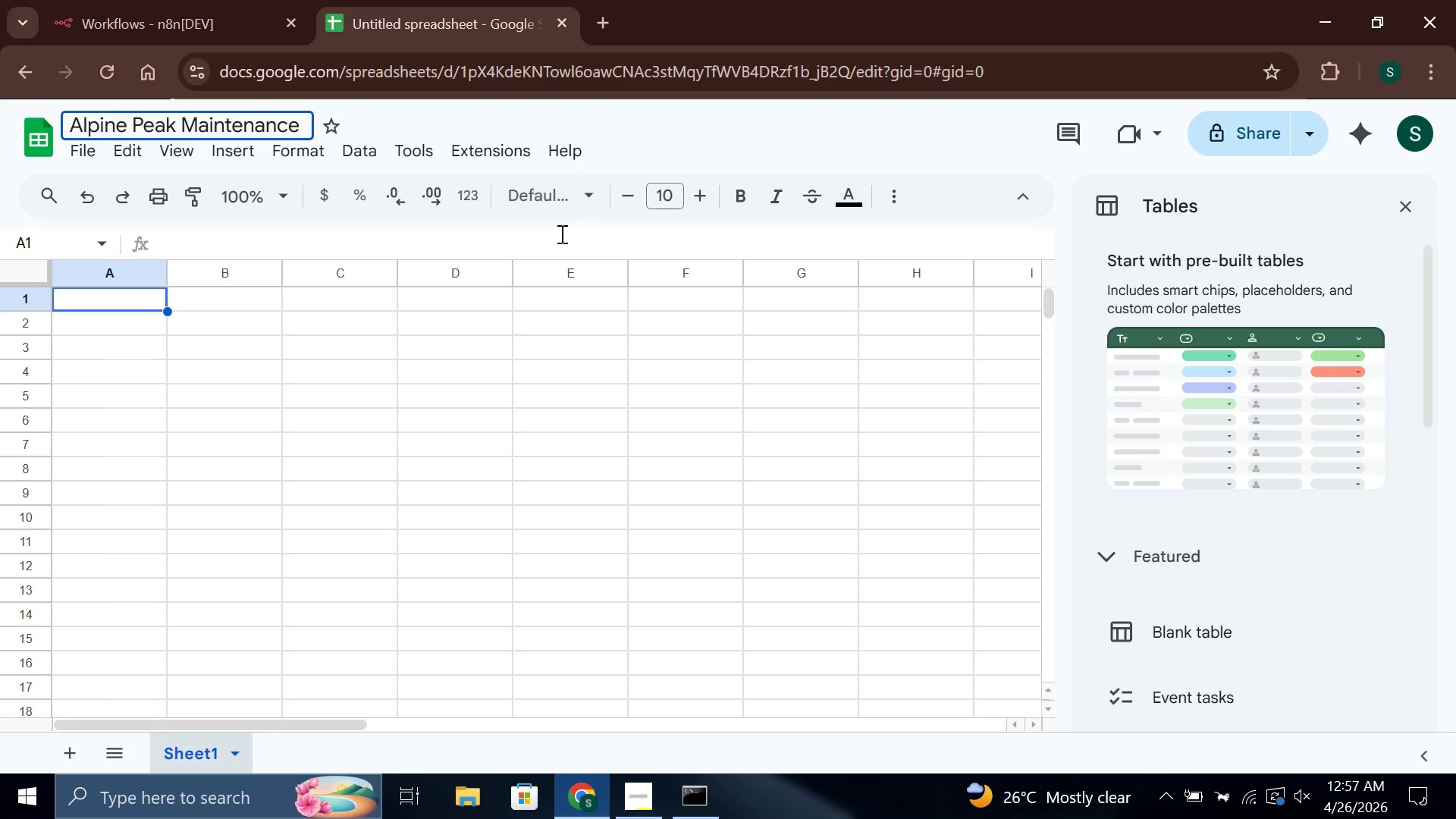 
wait(9.8)
 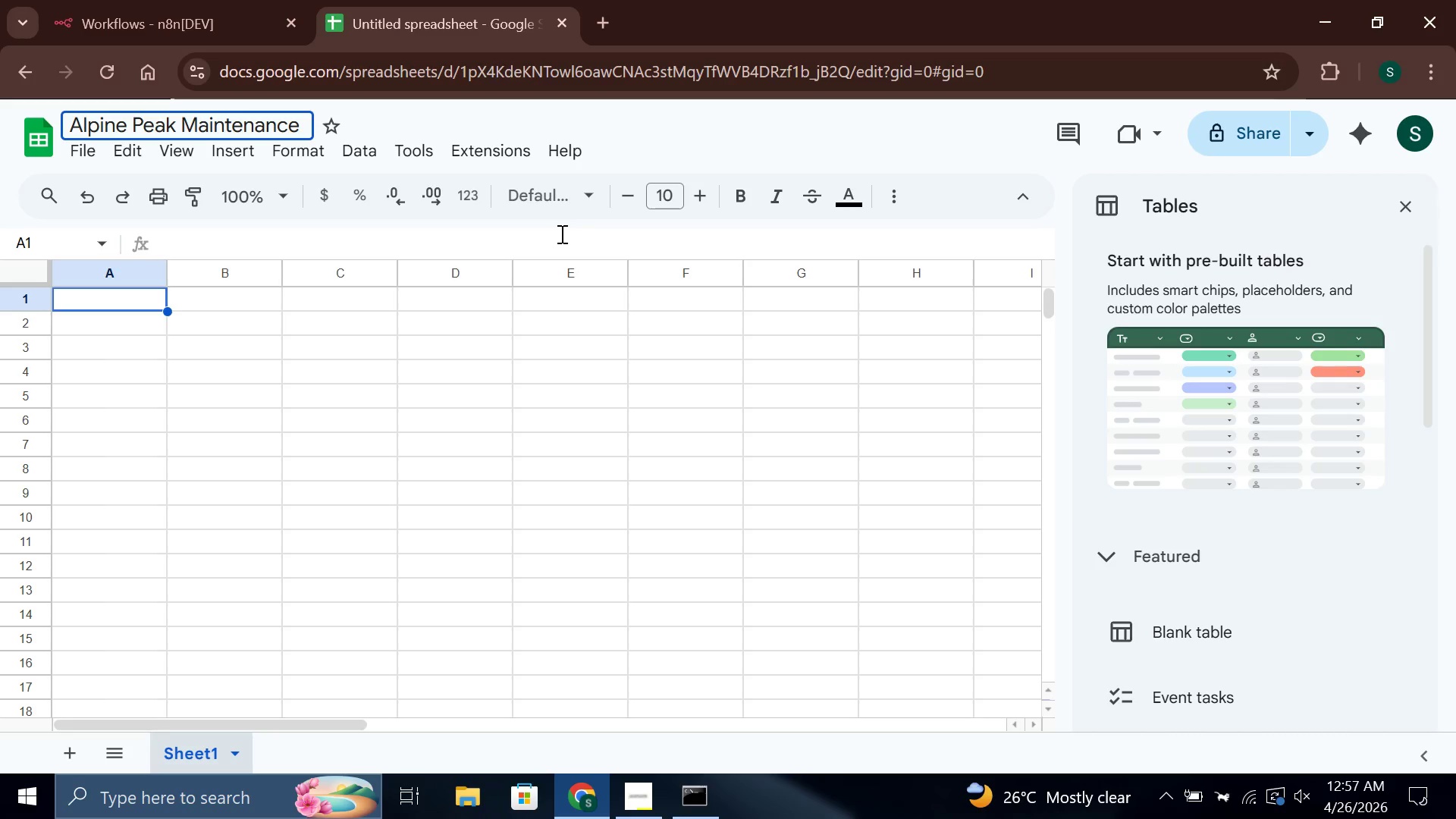 
hold_key(key=PageDown, duration=0.34)
 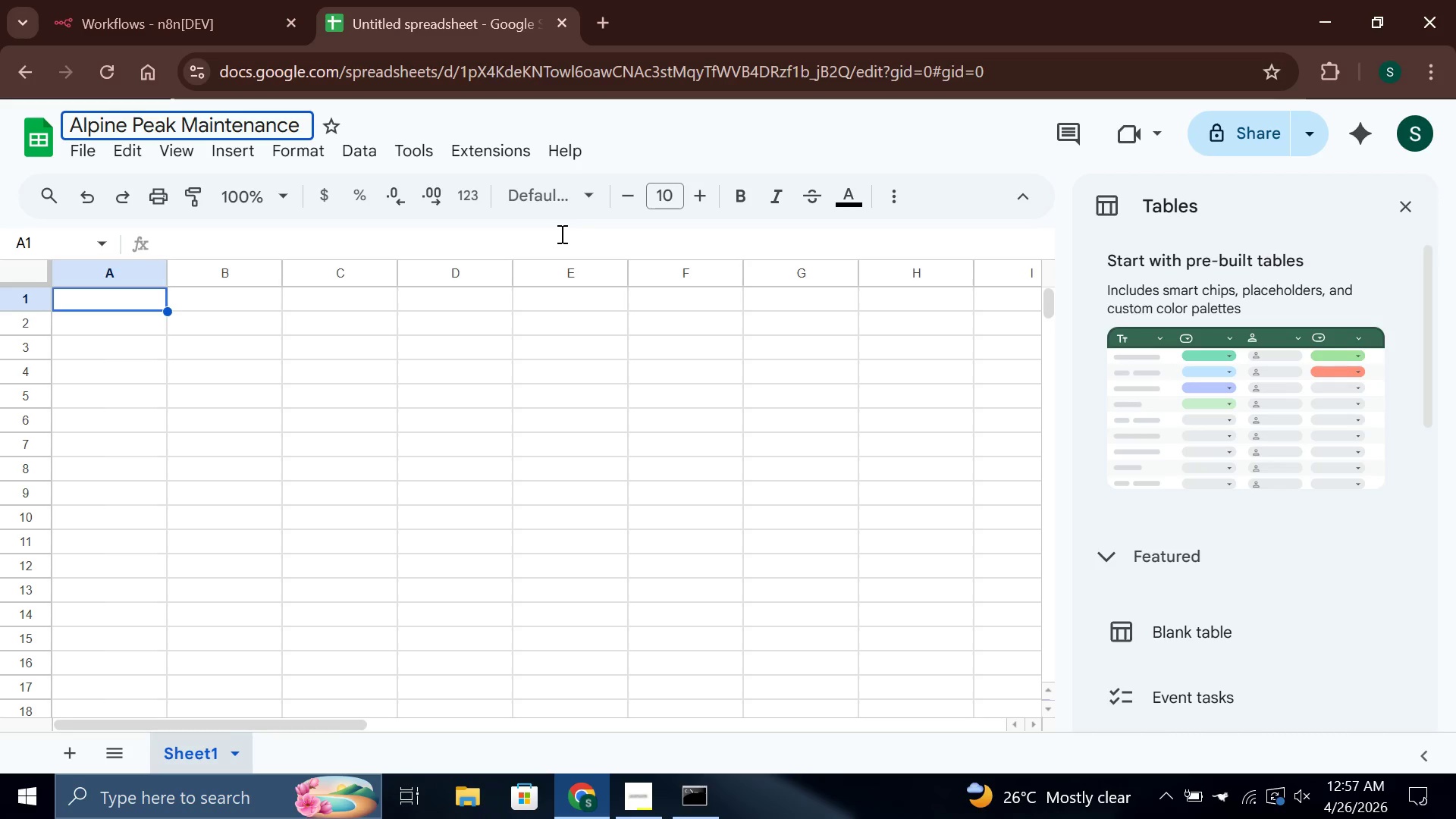 
hold_key(key=ArrowRight, duration=0.81)
 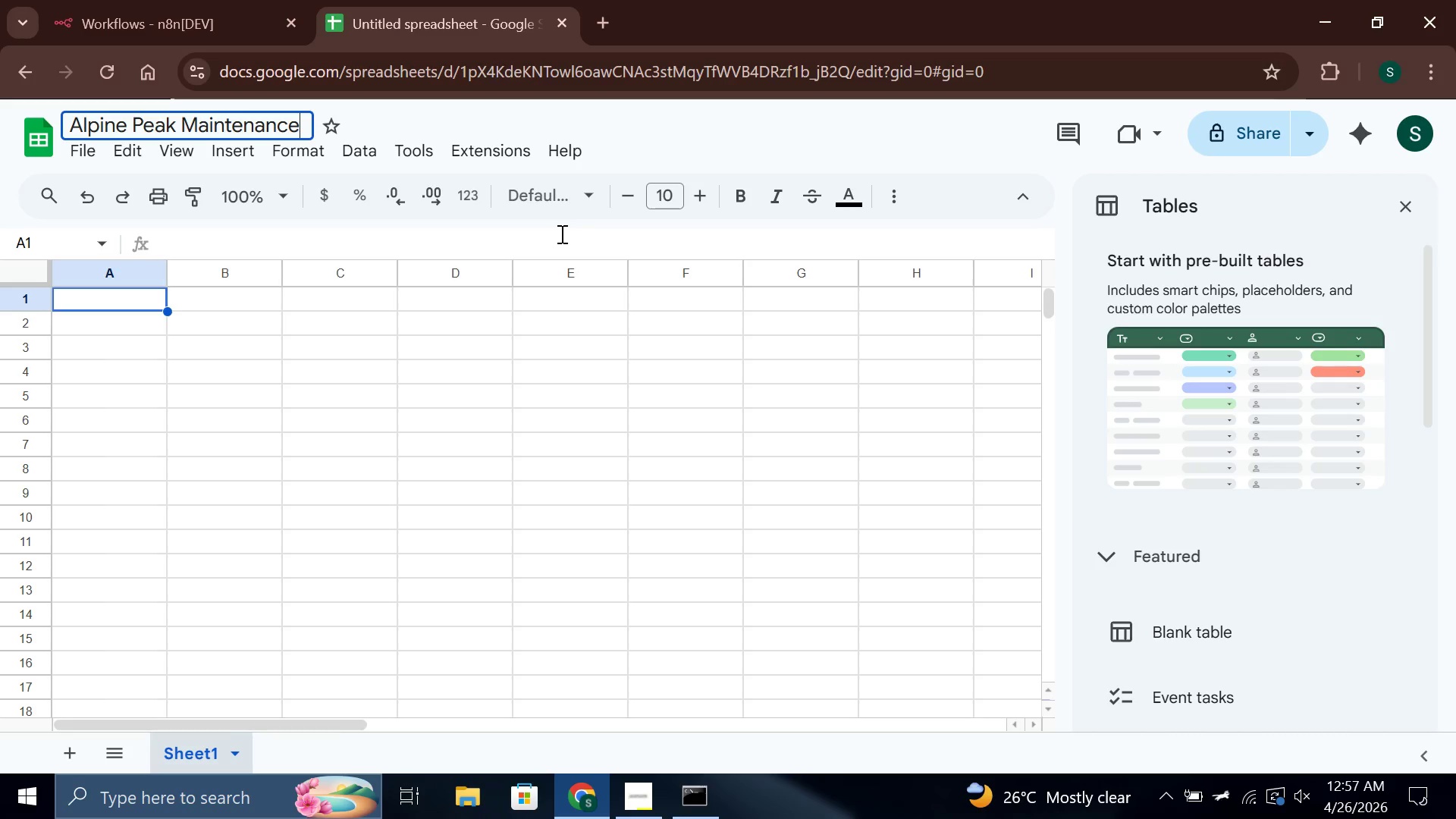 
type( Log)
 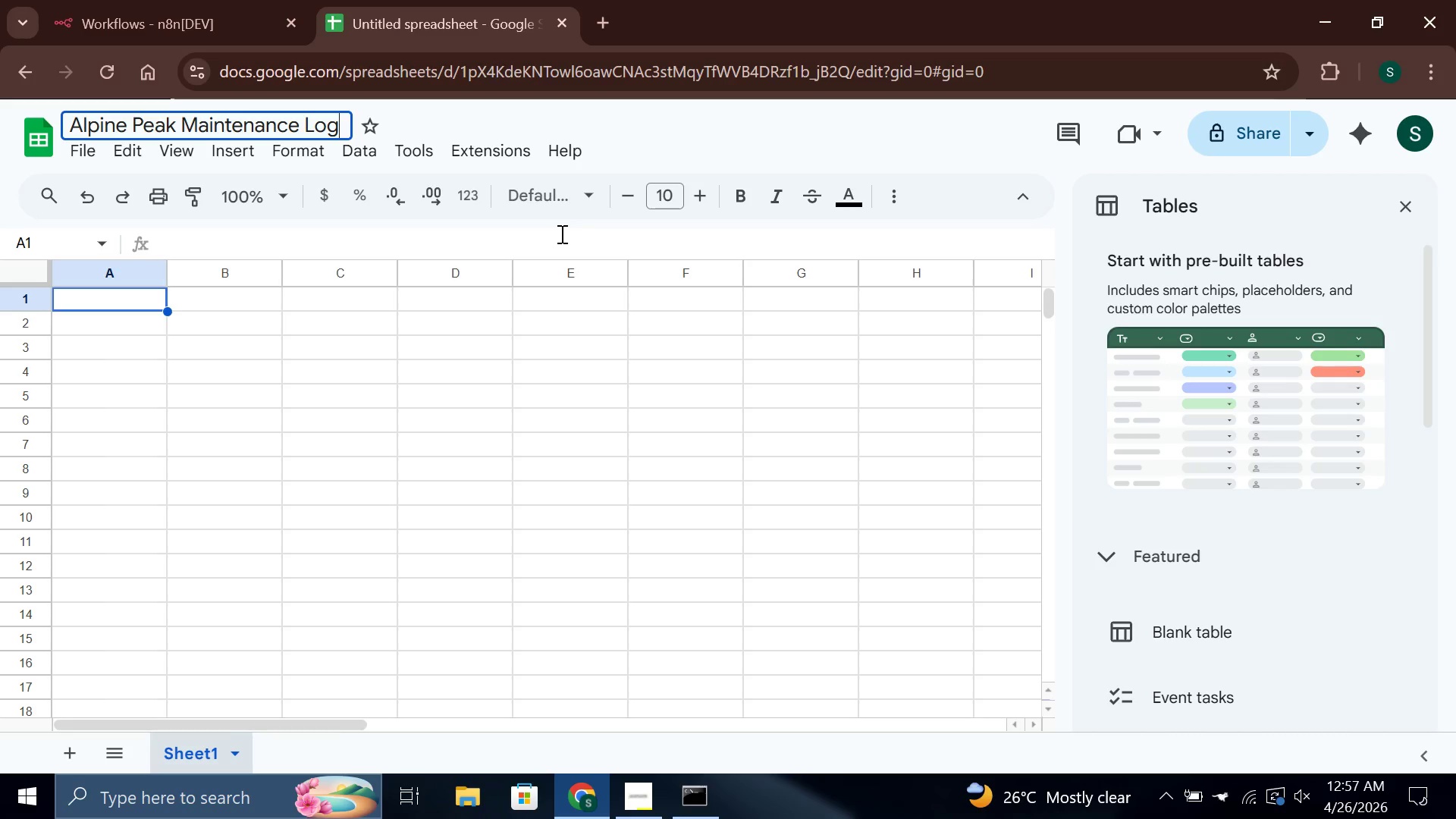 
wait(31.06)
 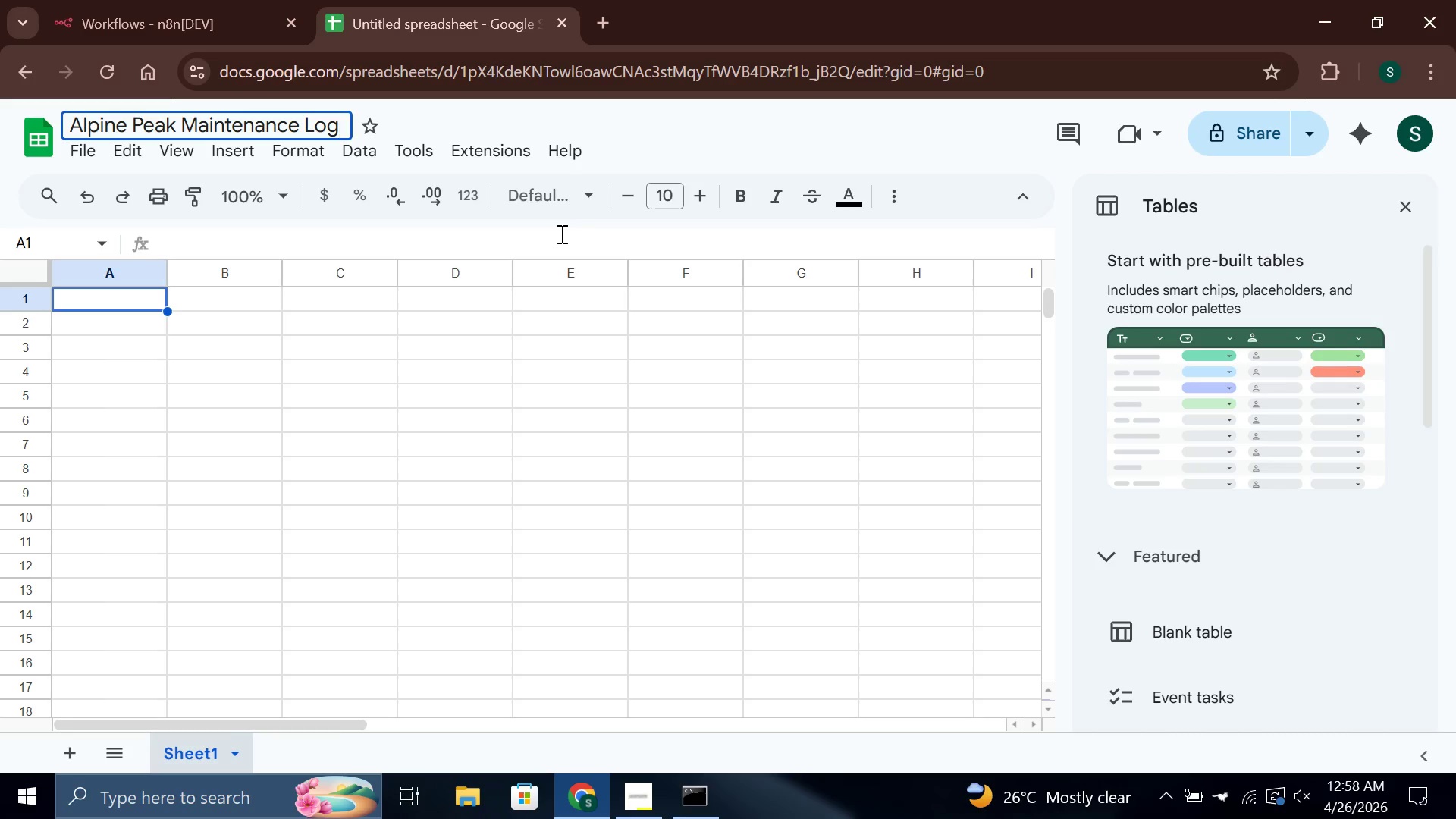 
left_click([126, 294])
 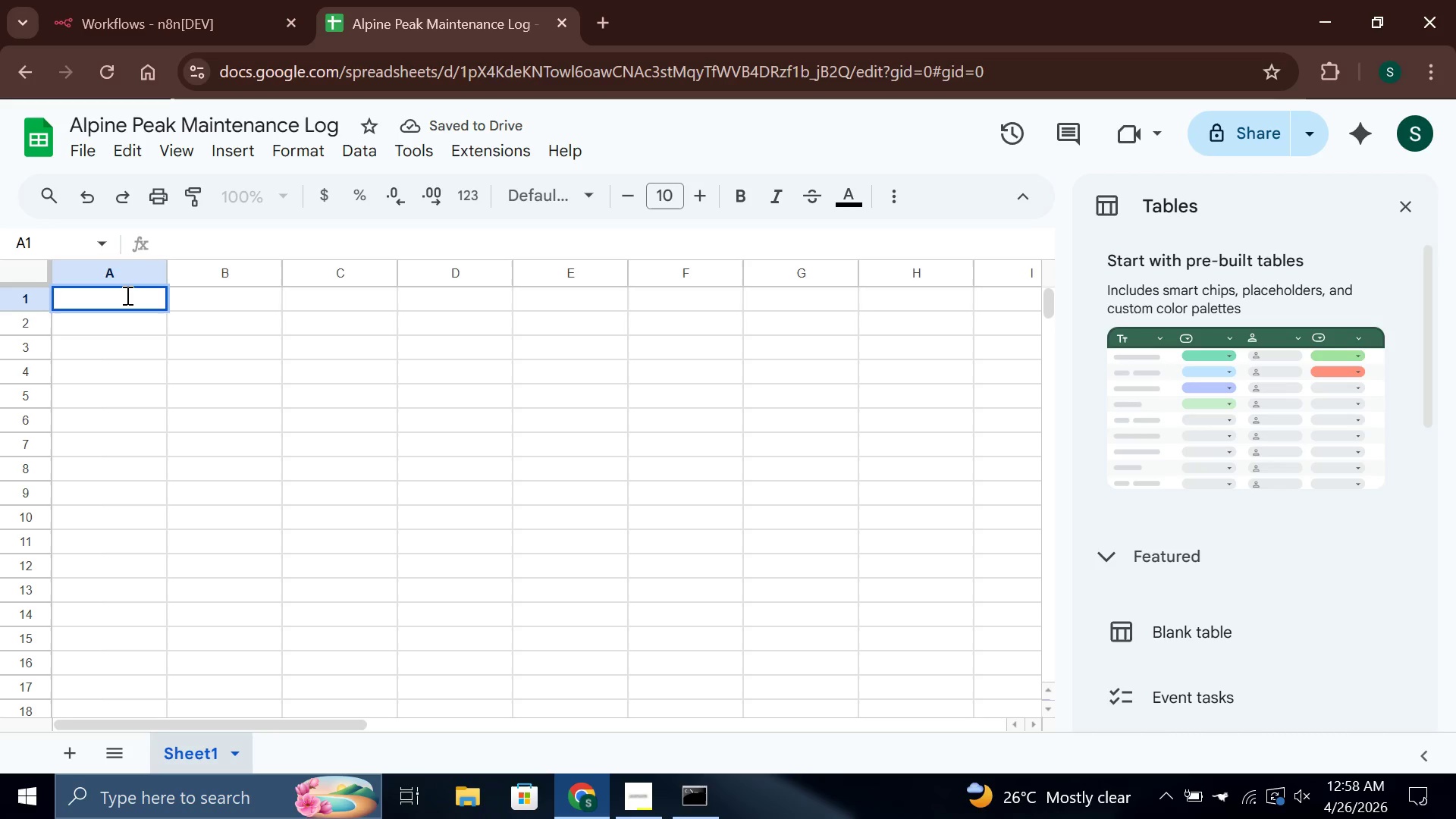 
type(Timestamp)
 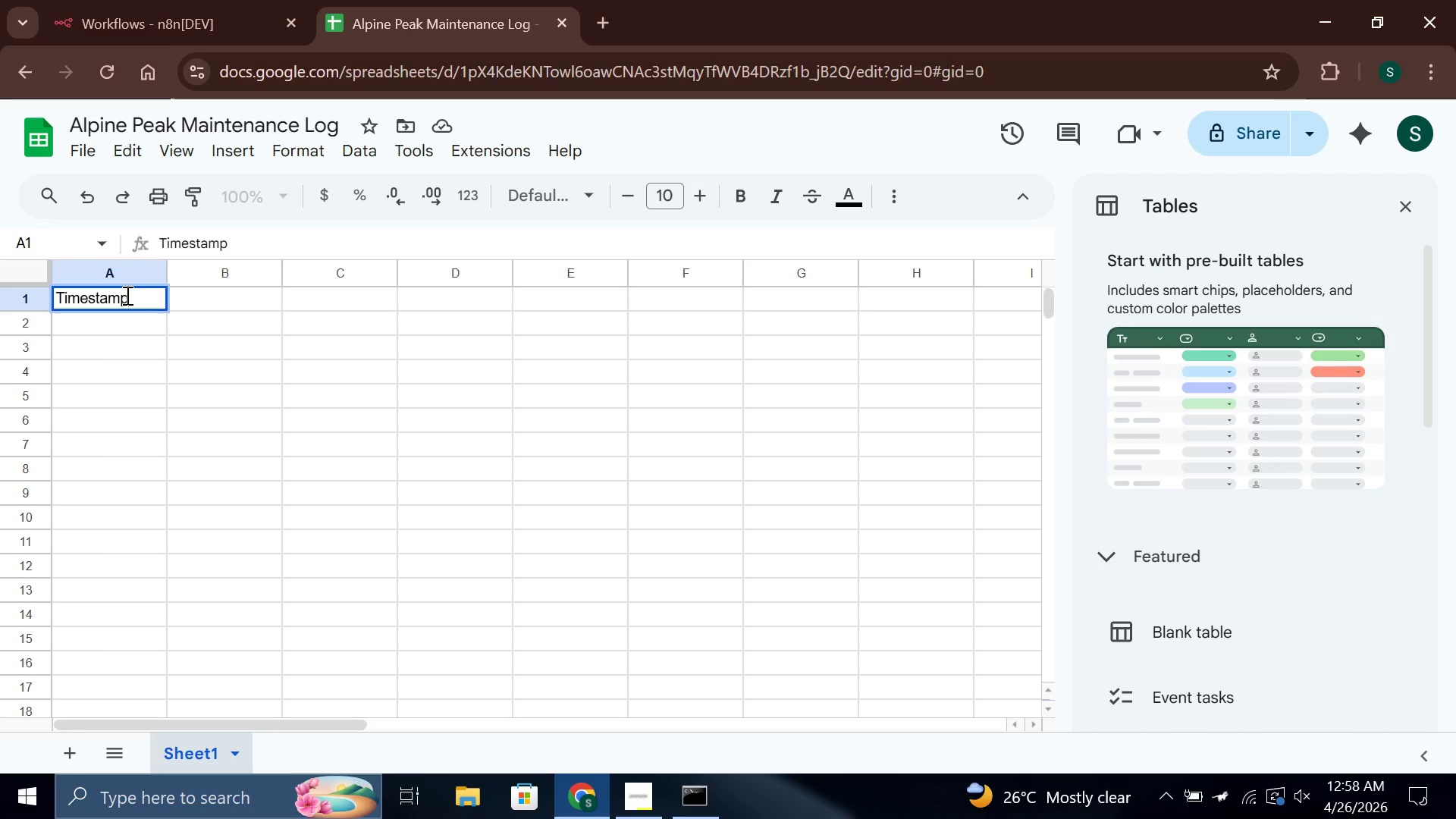 
wait(16.61)
 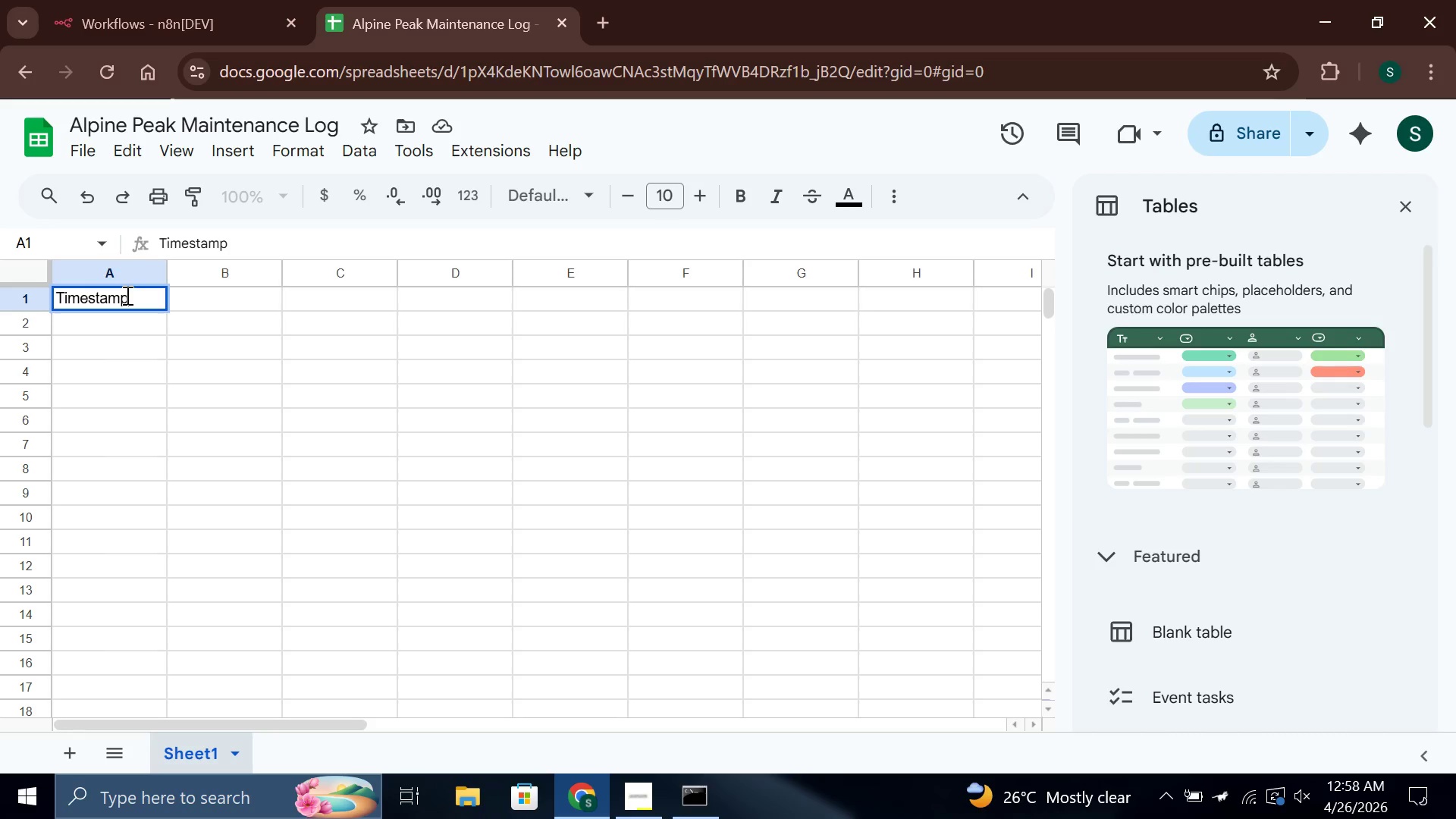 
key(Enter)
 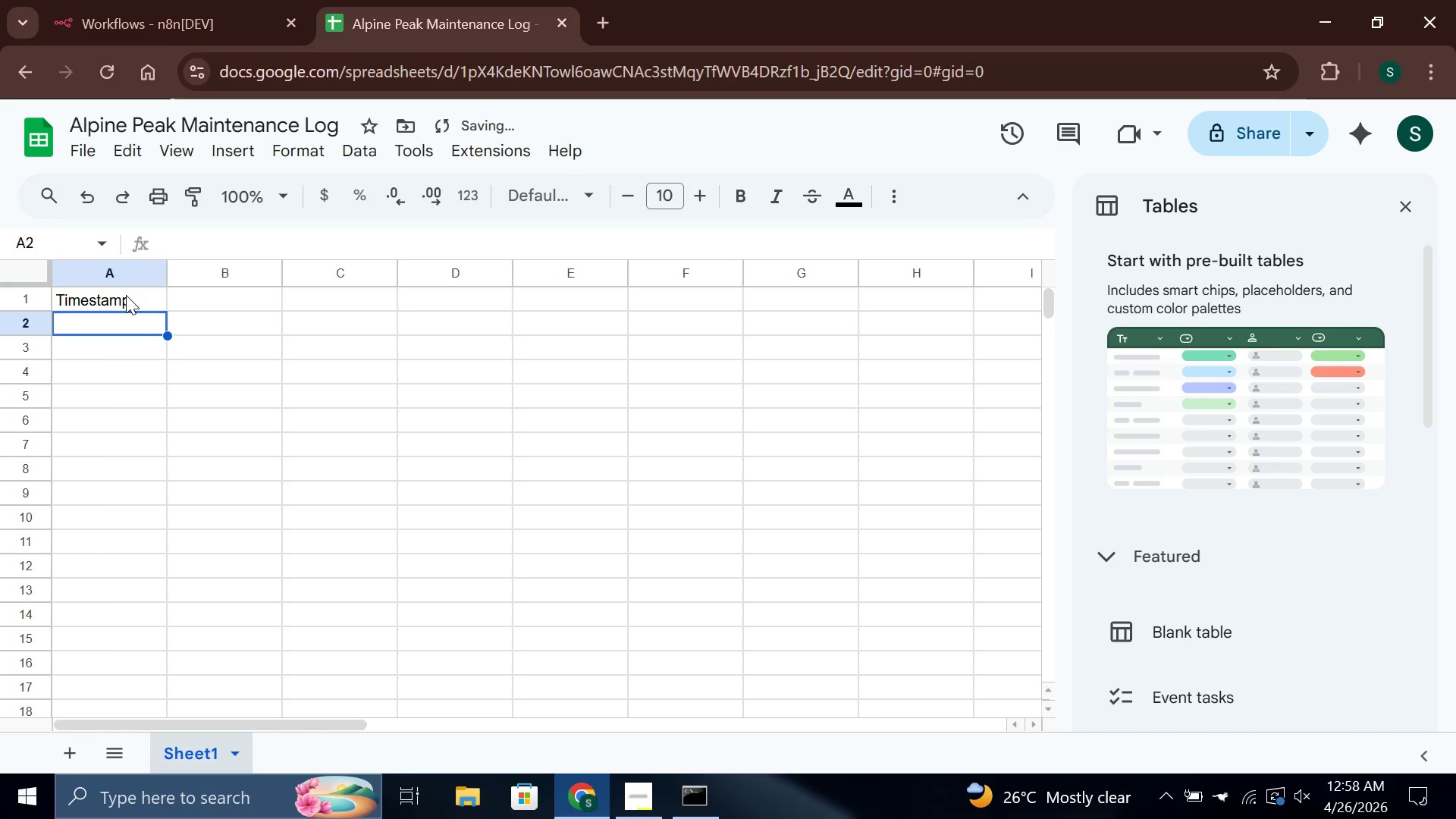 
key(ArrowRight)
 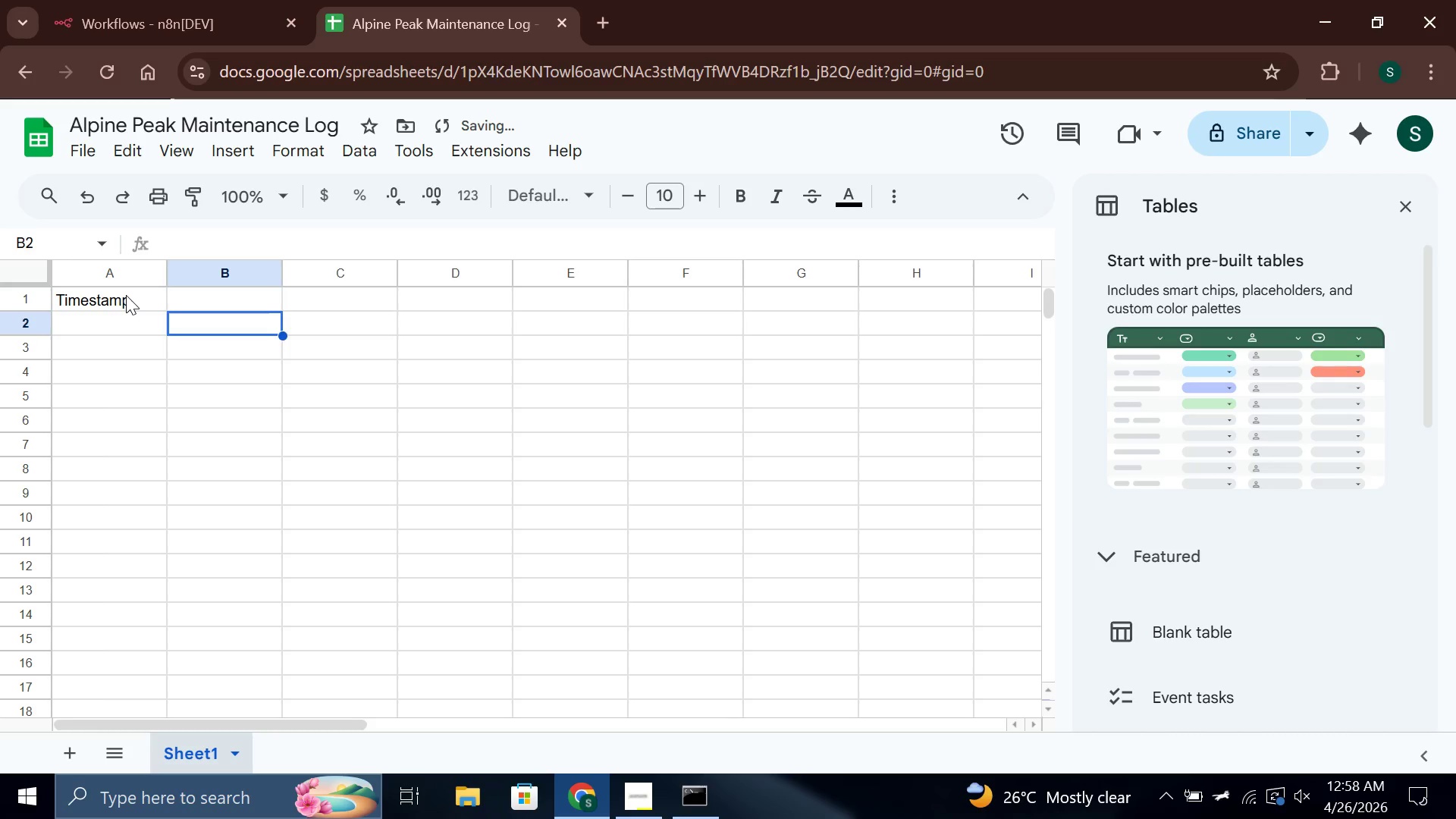 
key(ArrowUp)
 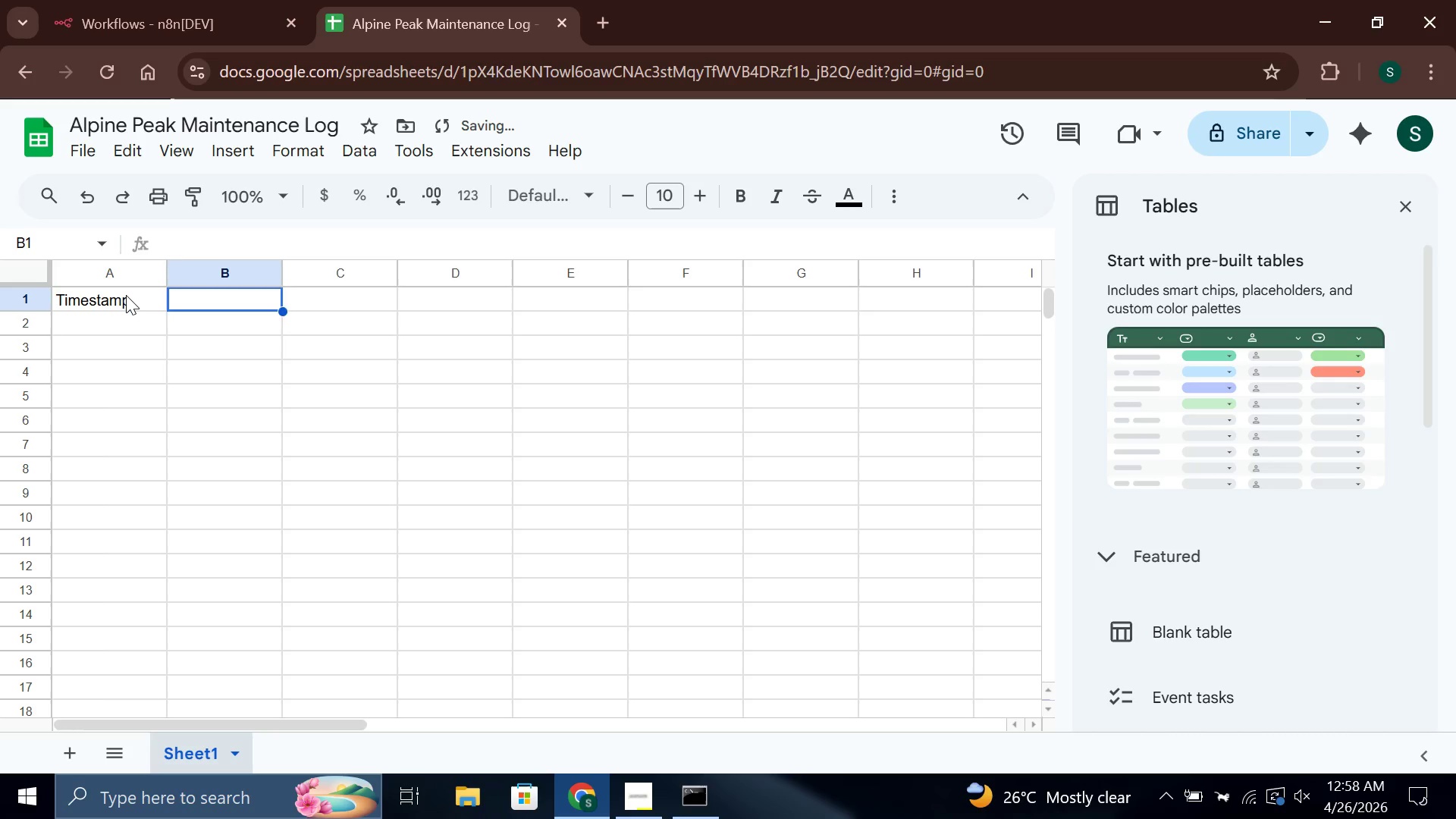 
key(Enter)
 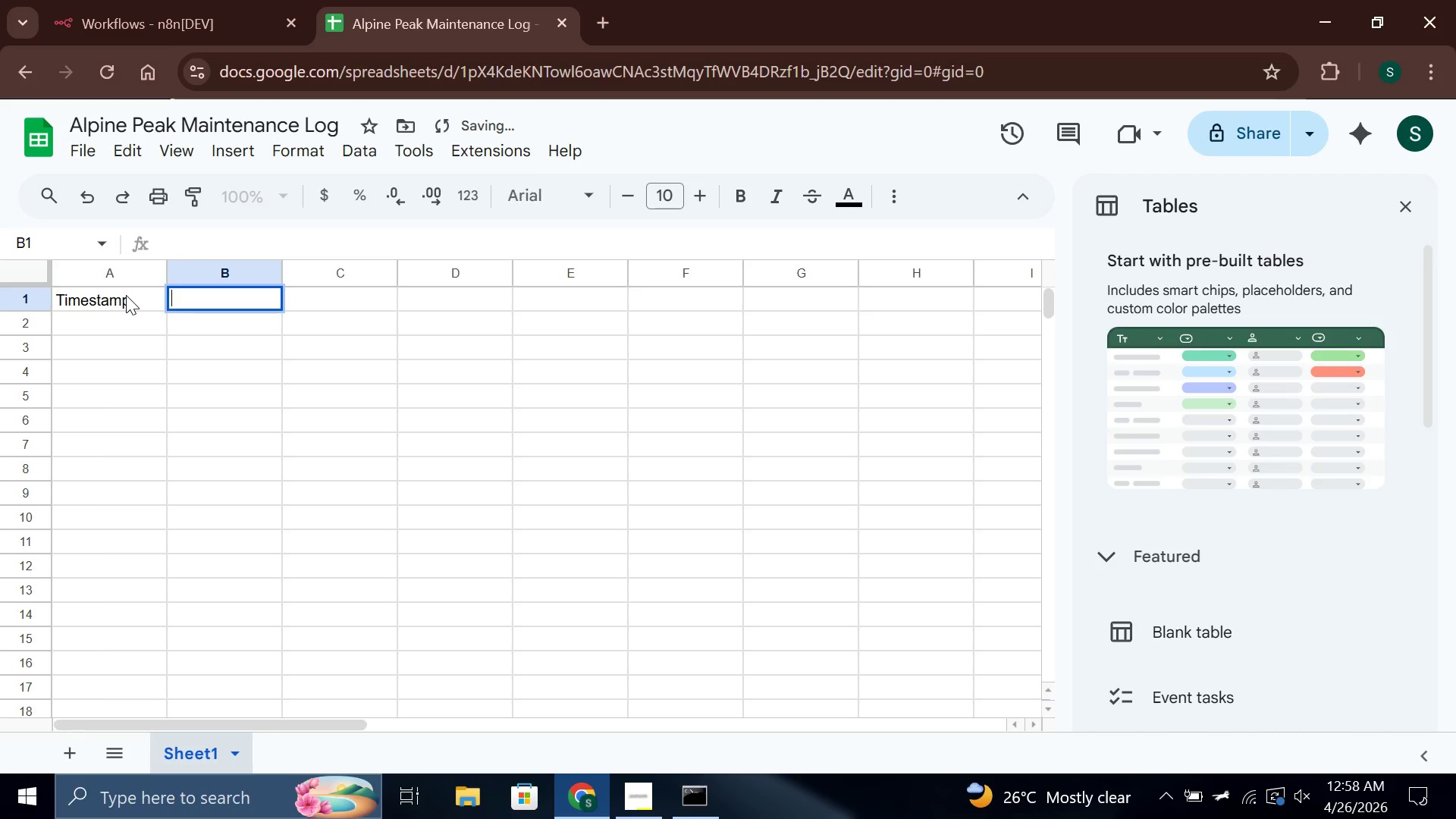 
type(Property Name)
 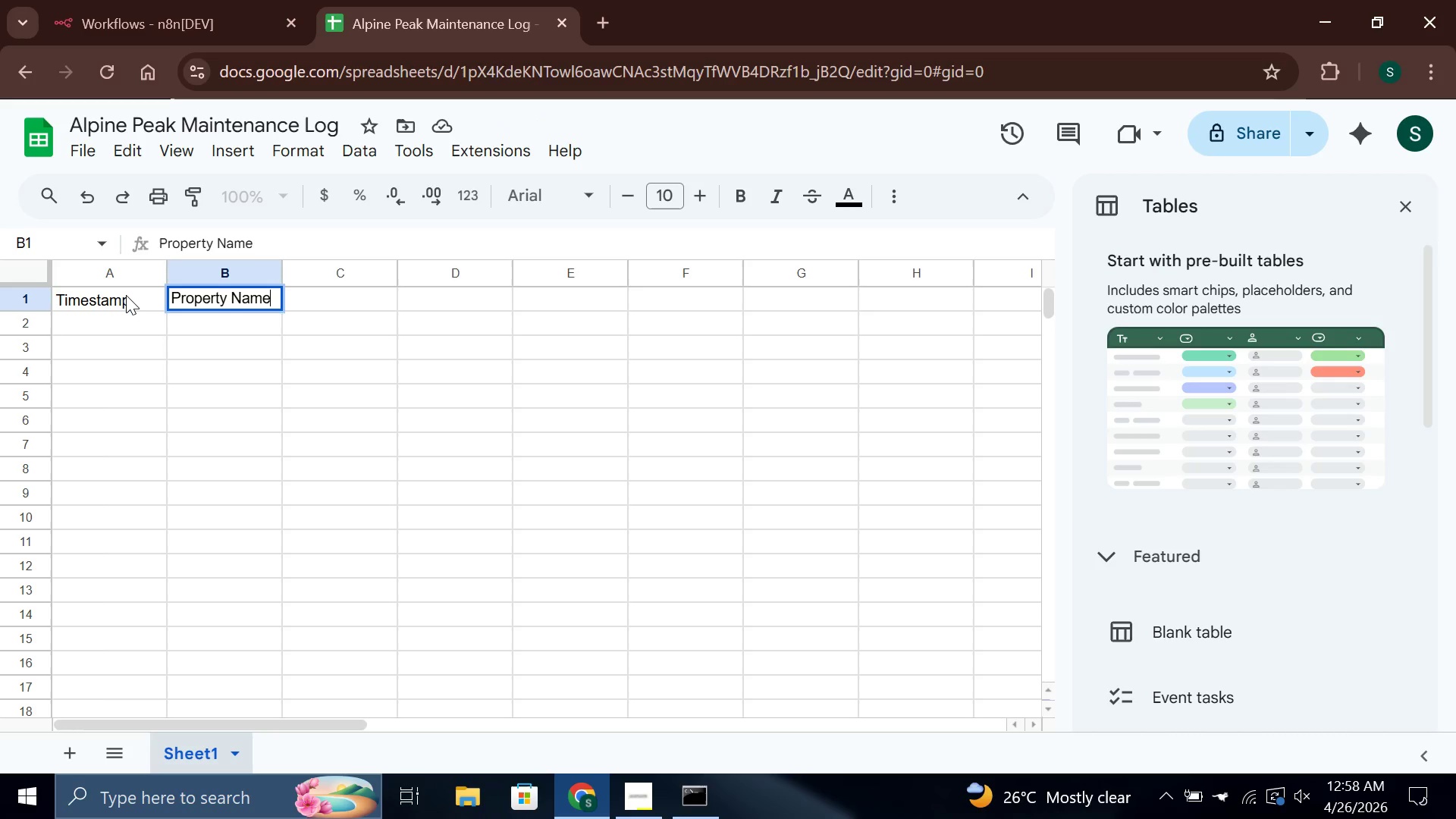 
wait(13.86)
 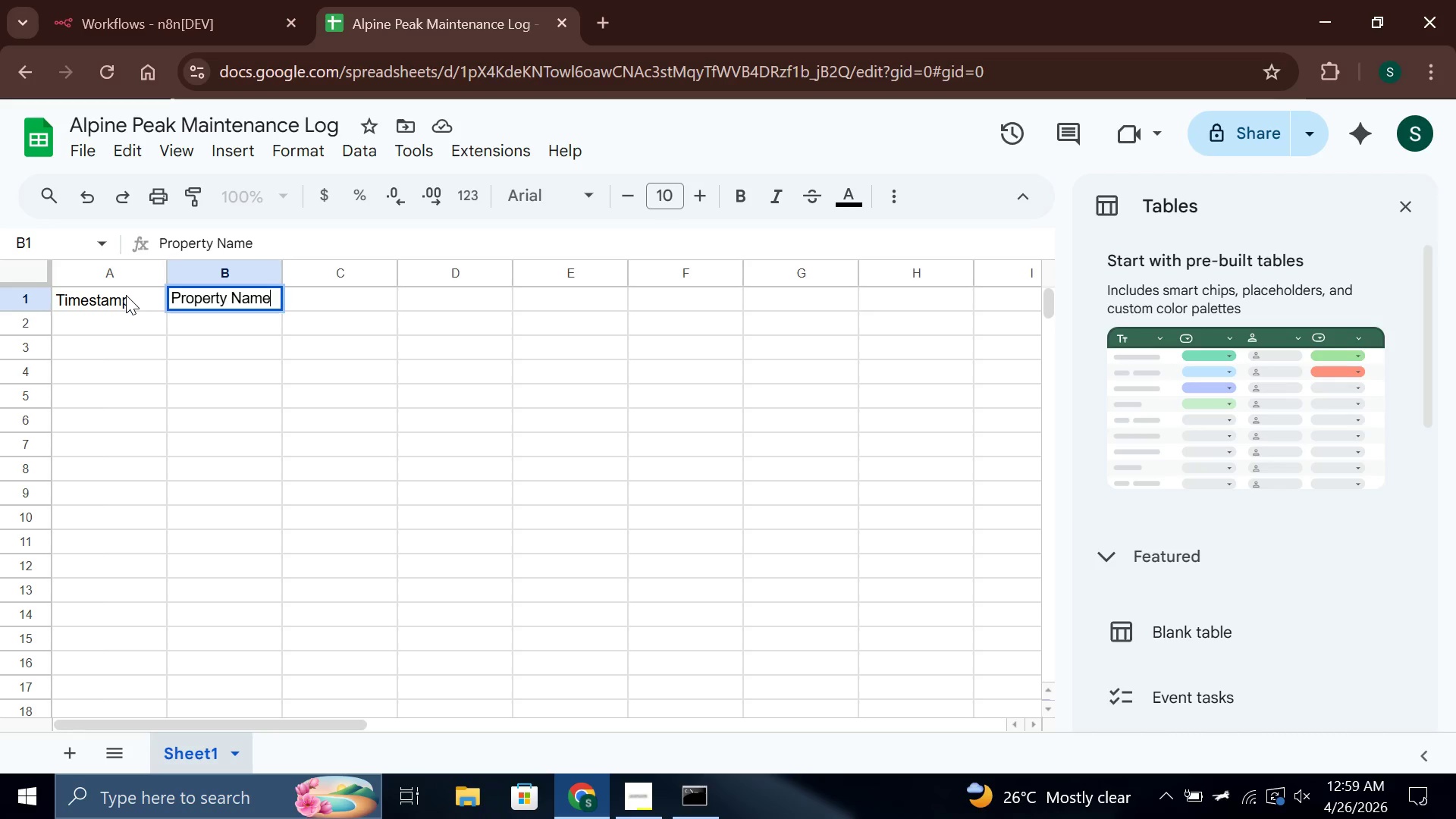 
key(Enter)
 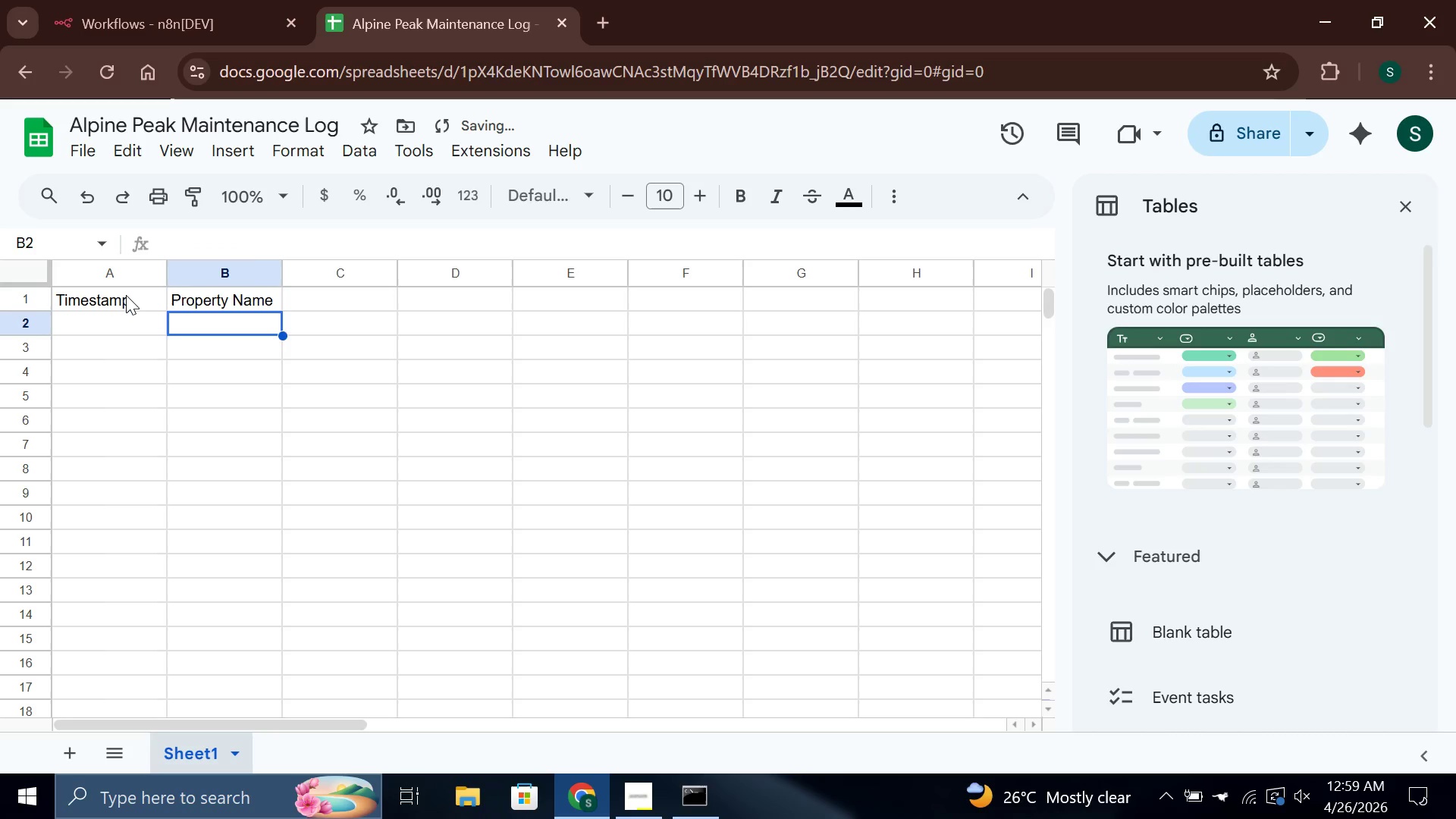 
key(ArrowRight)
 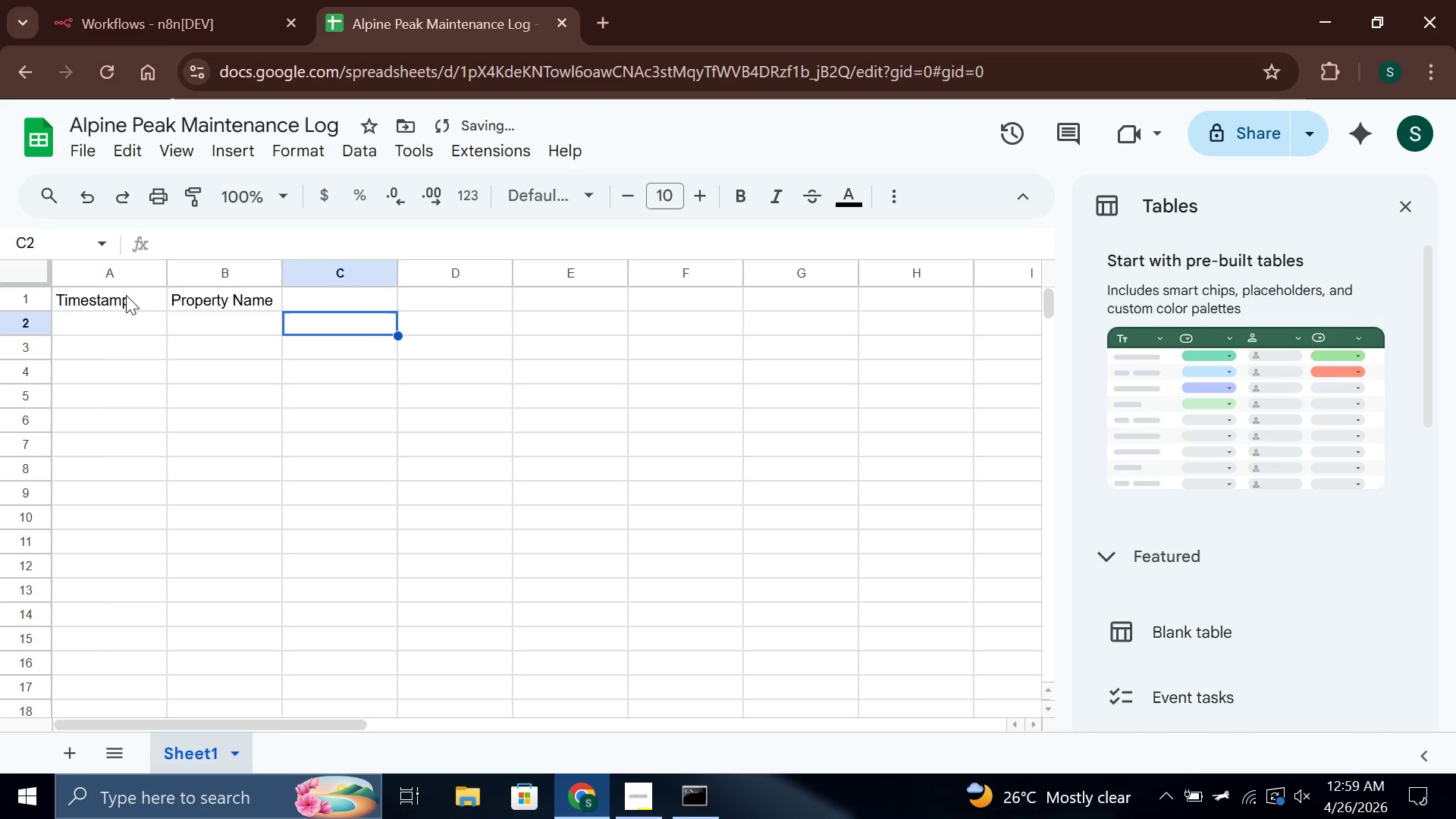 
key(ArrowUp)
 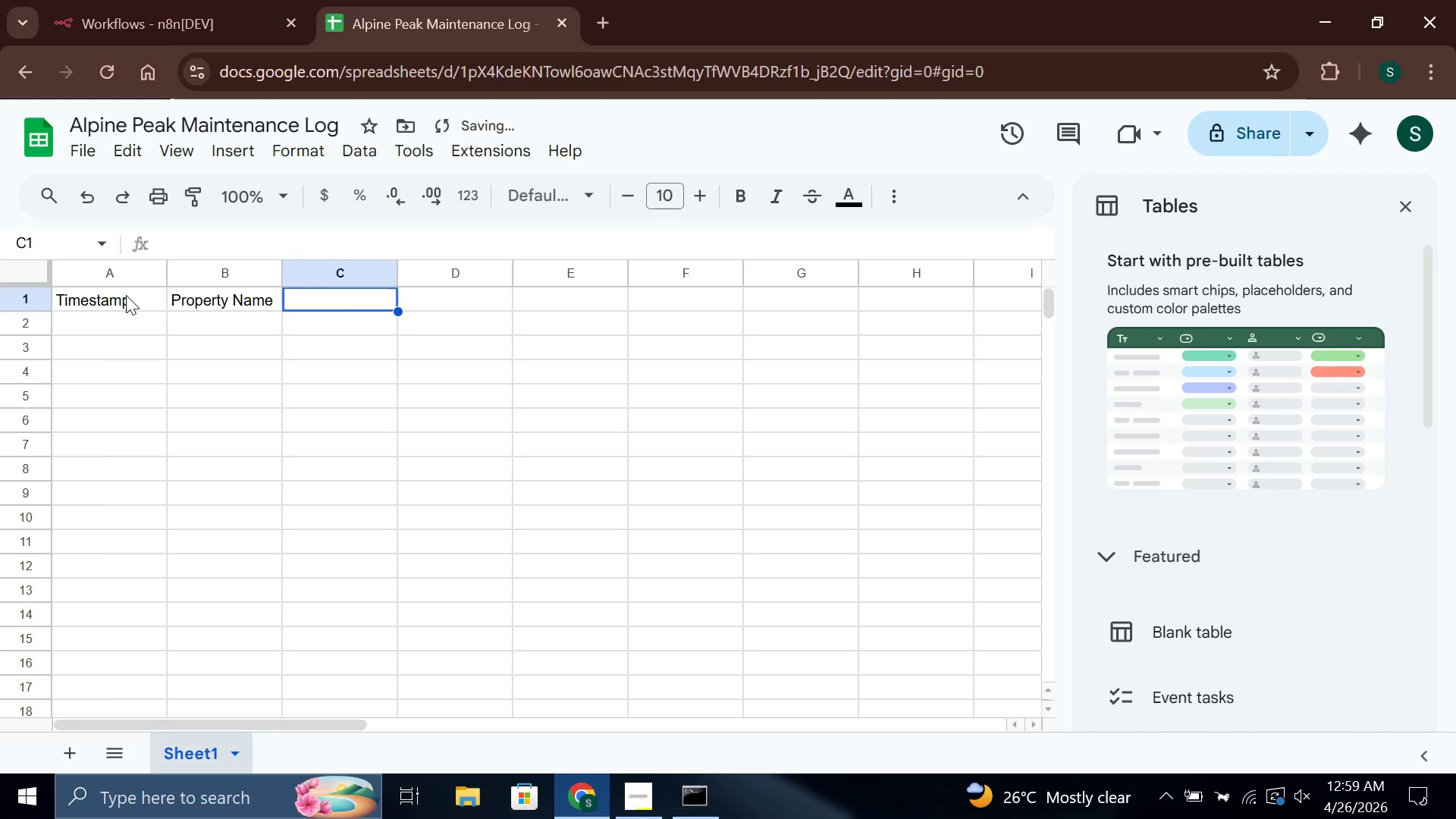 
key(Enter)
 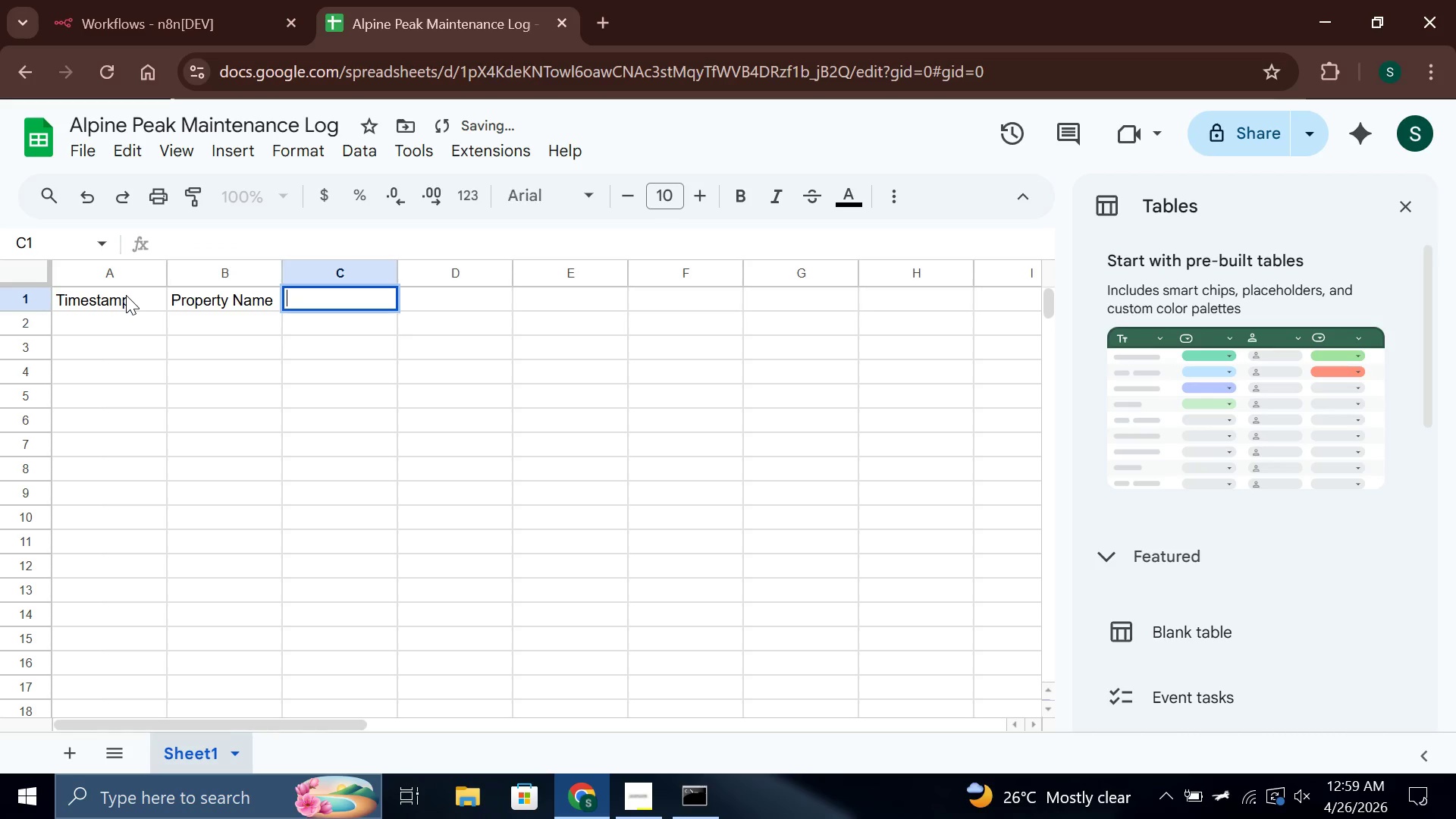 
type(Cabin)
 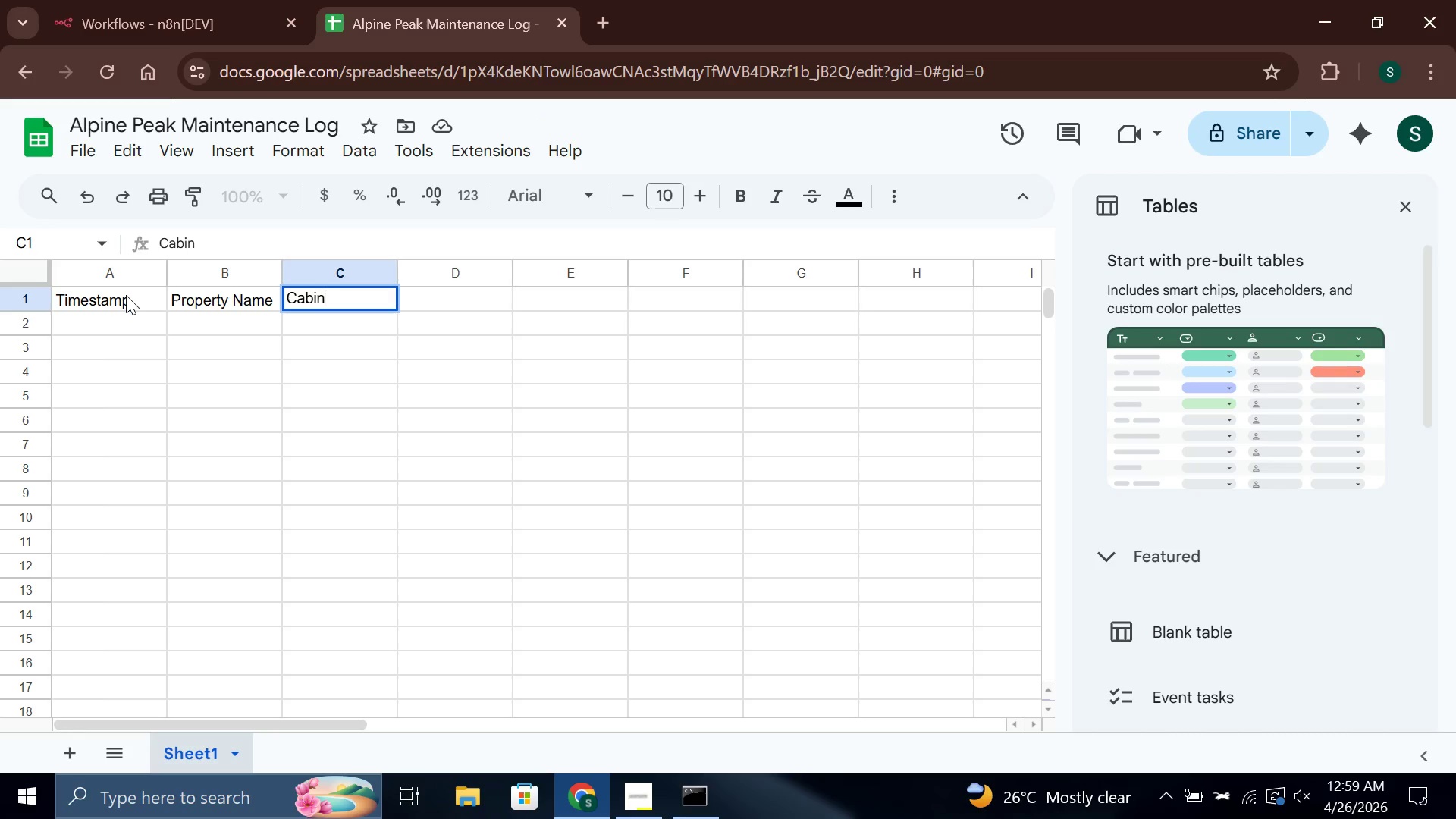 
type(?)
key(Backspace)
type(/Unit Id)
key(Backspace)
type(D)
 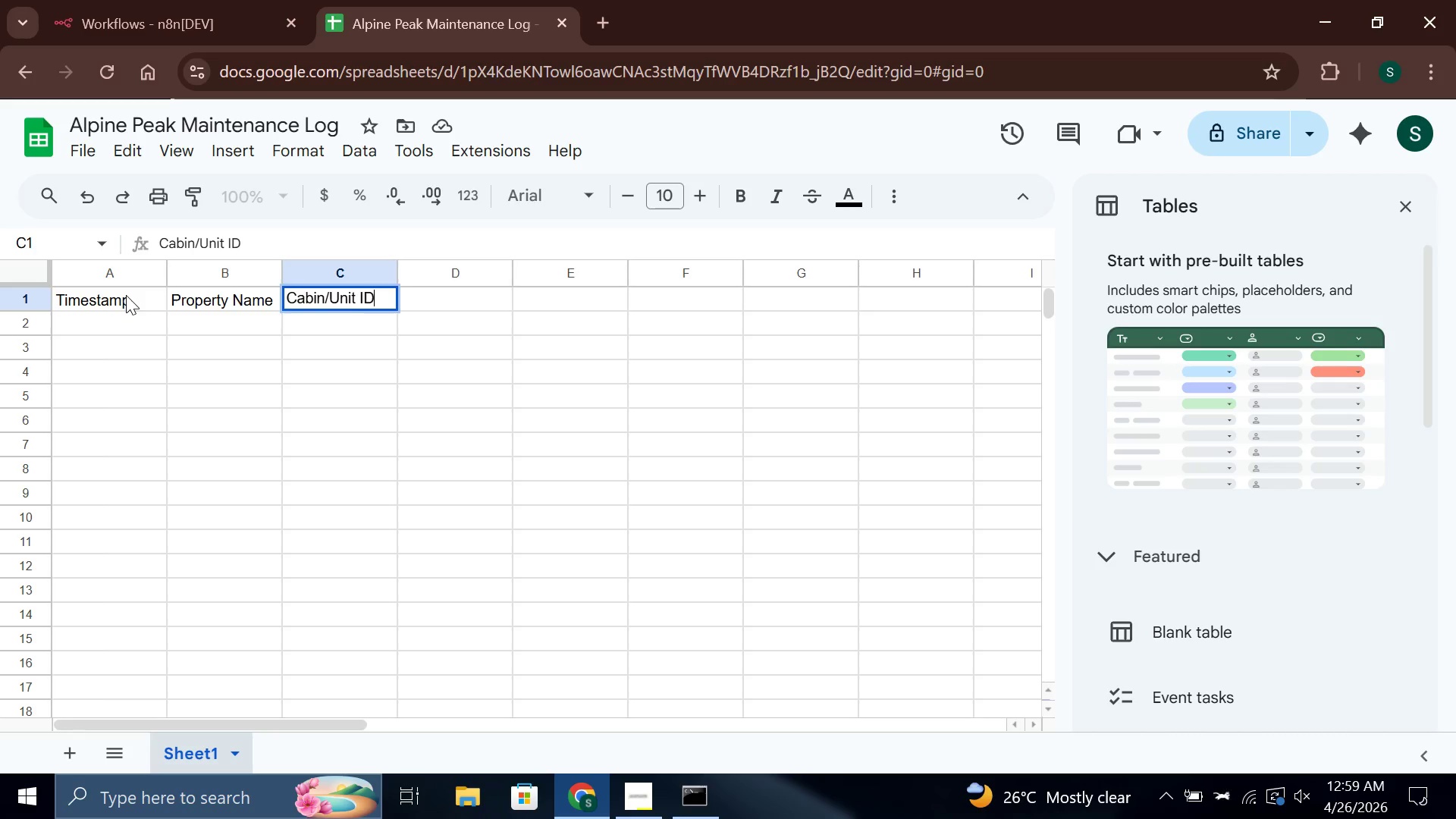 
 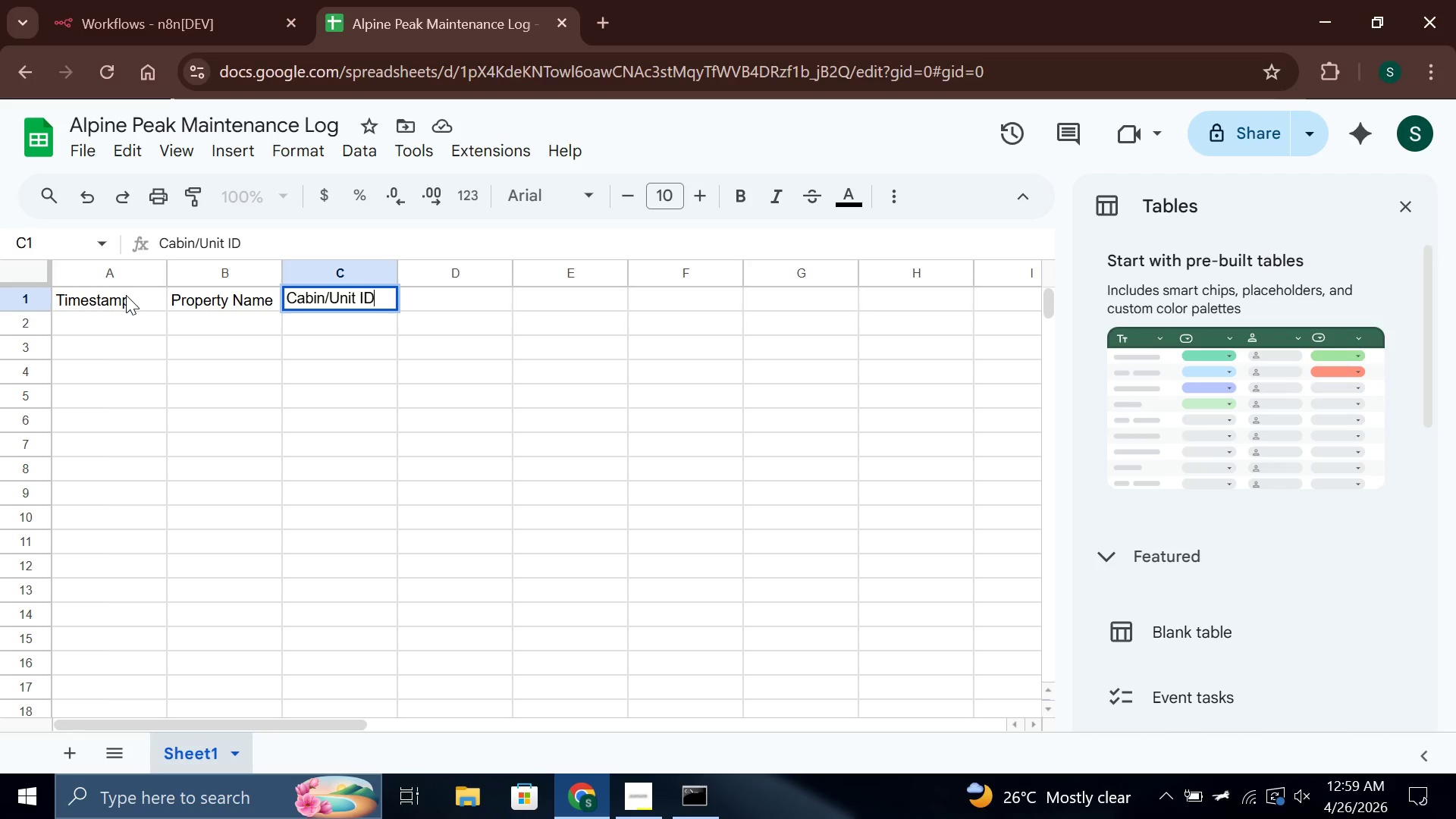 
key(Enter)
 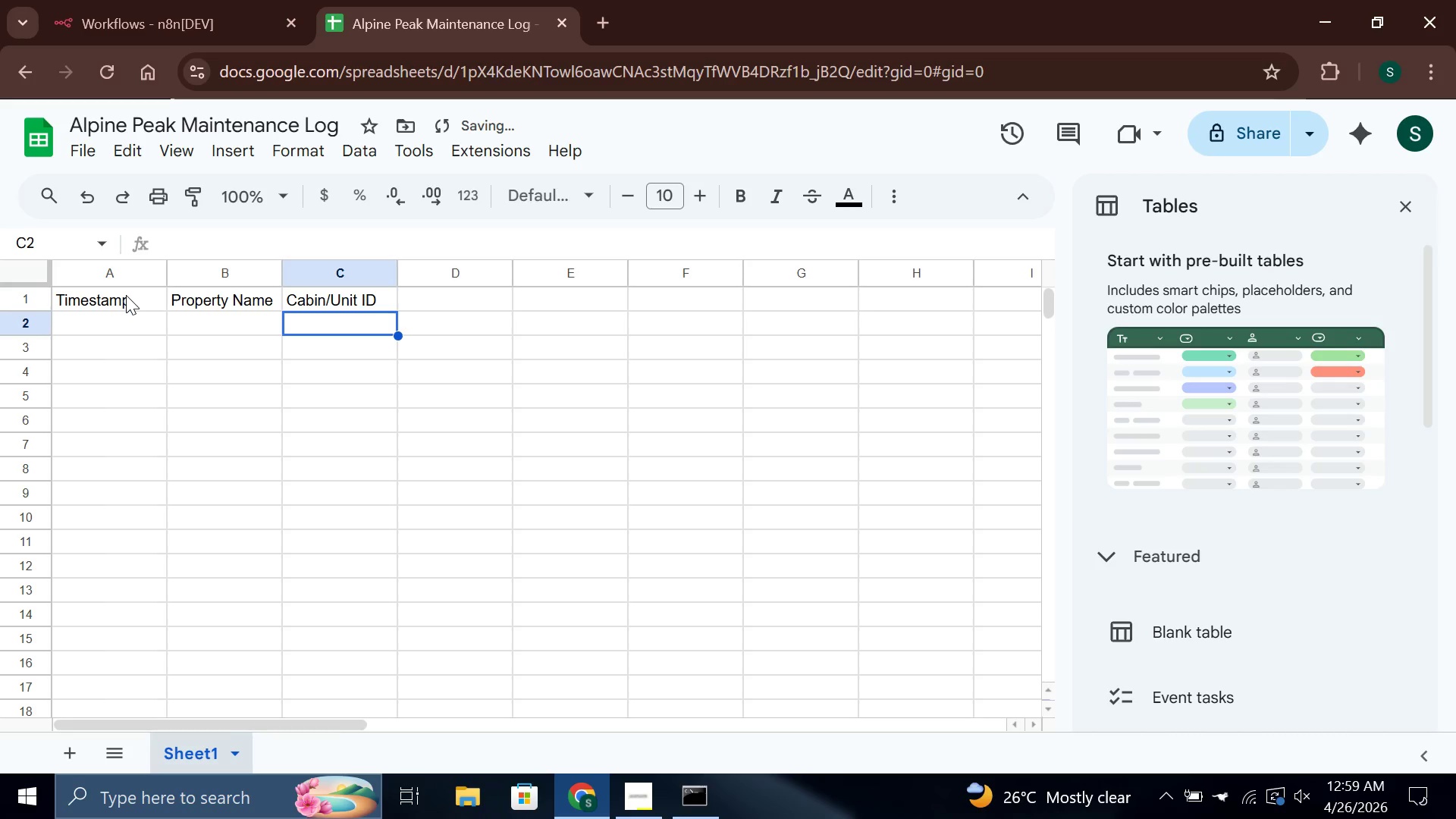 
key(ArrowRight)
 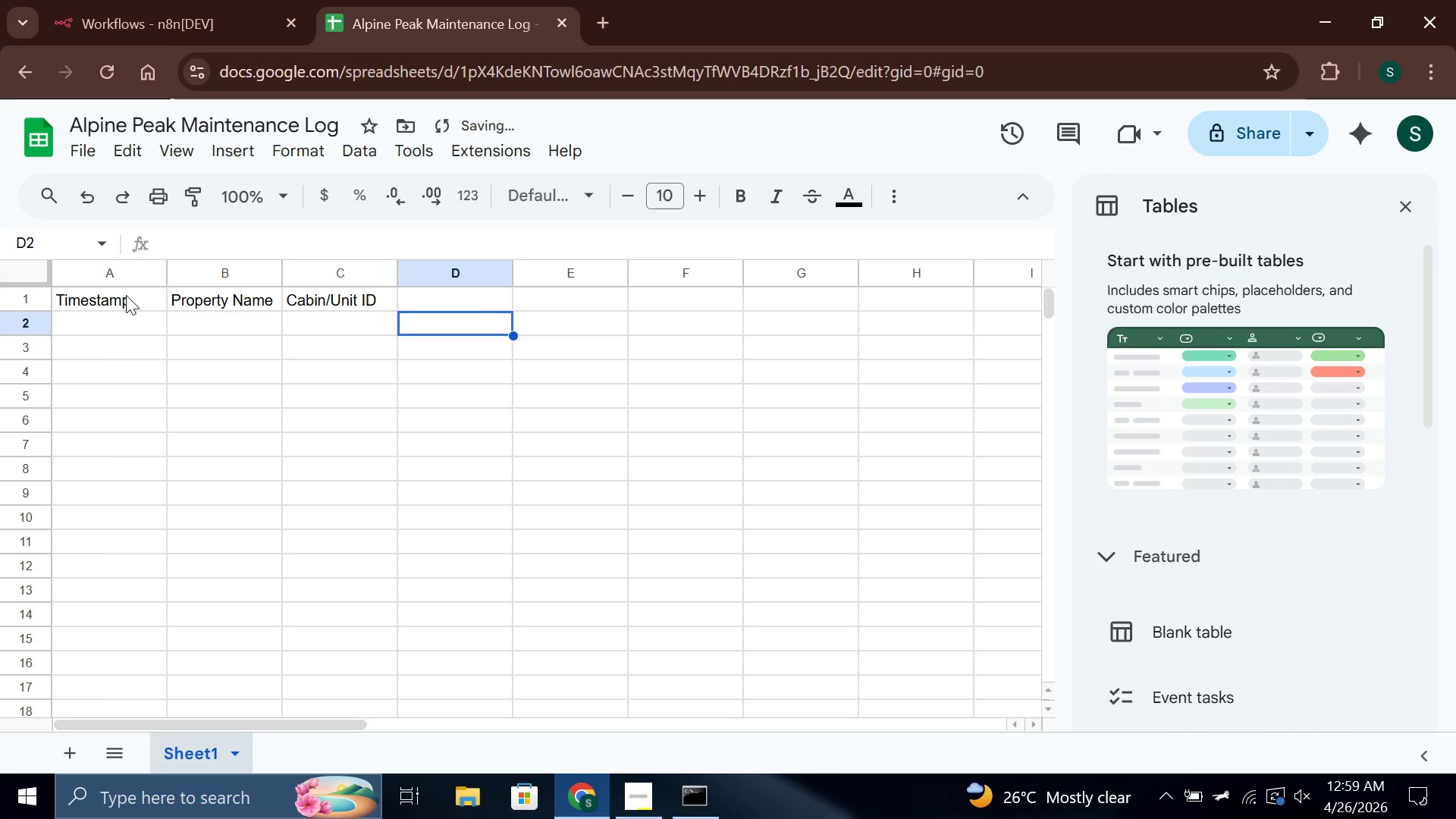 
key(ArrowUp)
 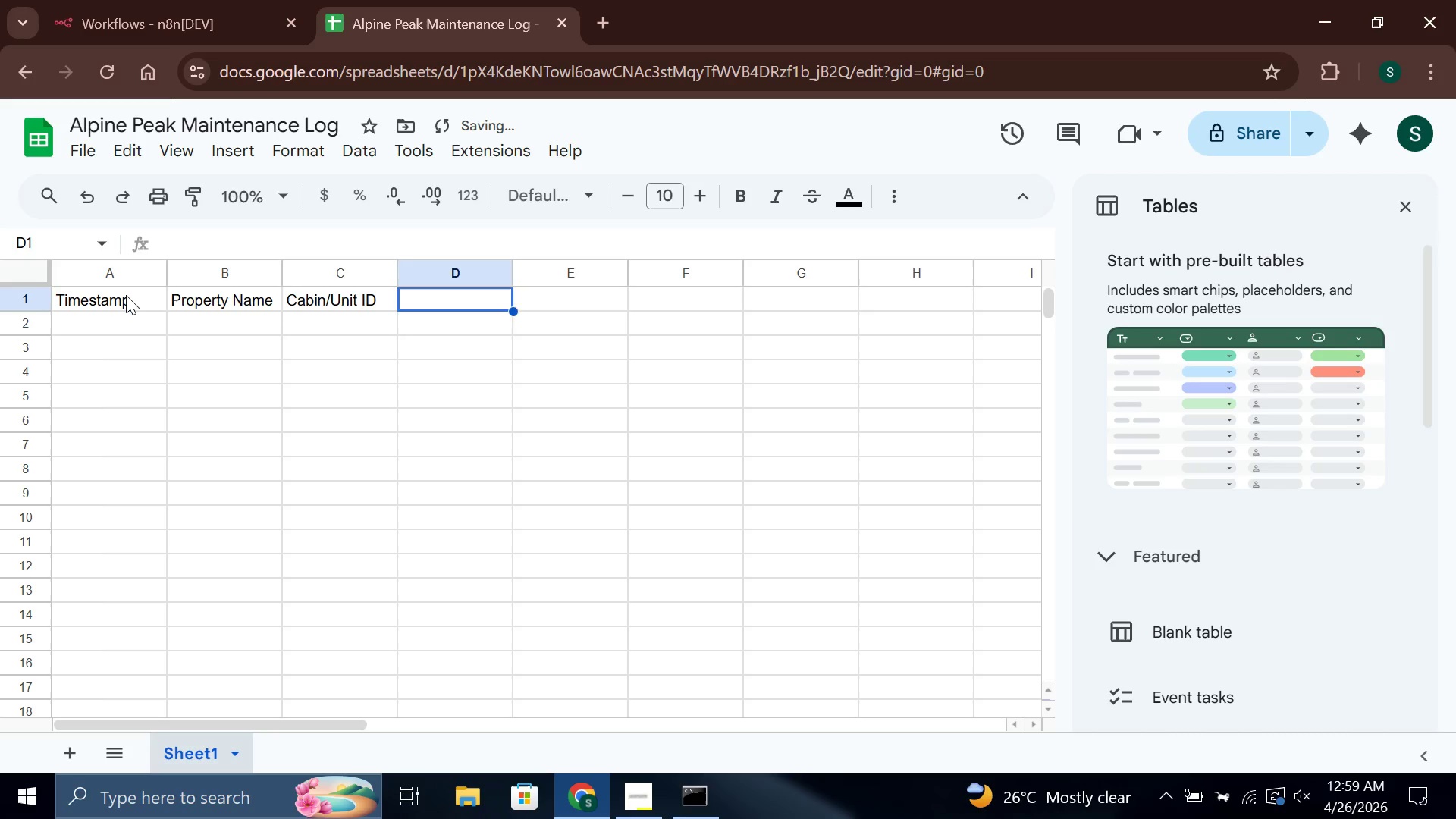 
key(Enter)
 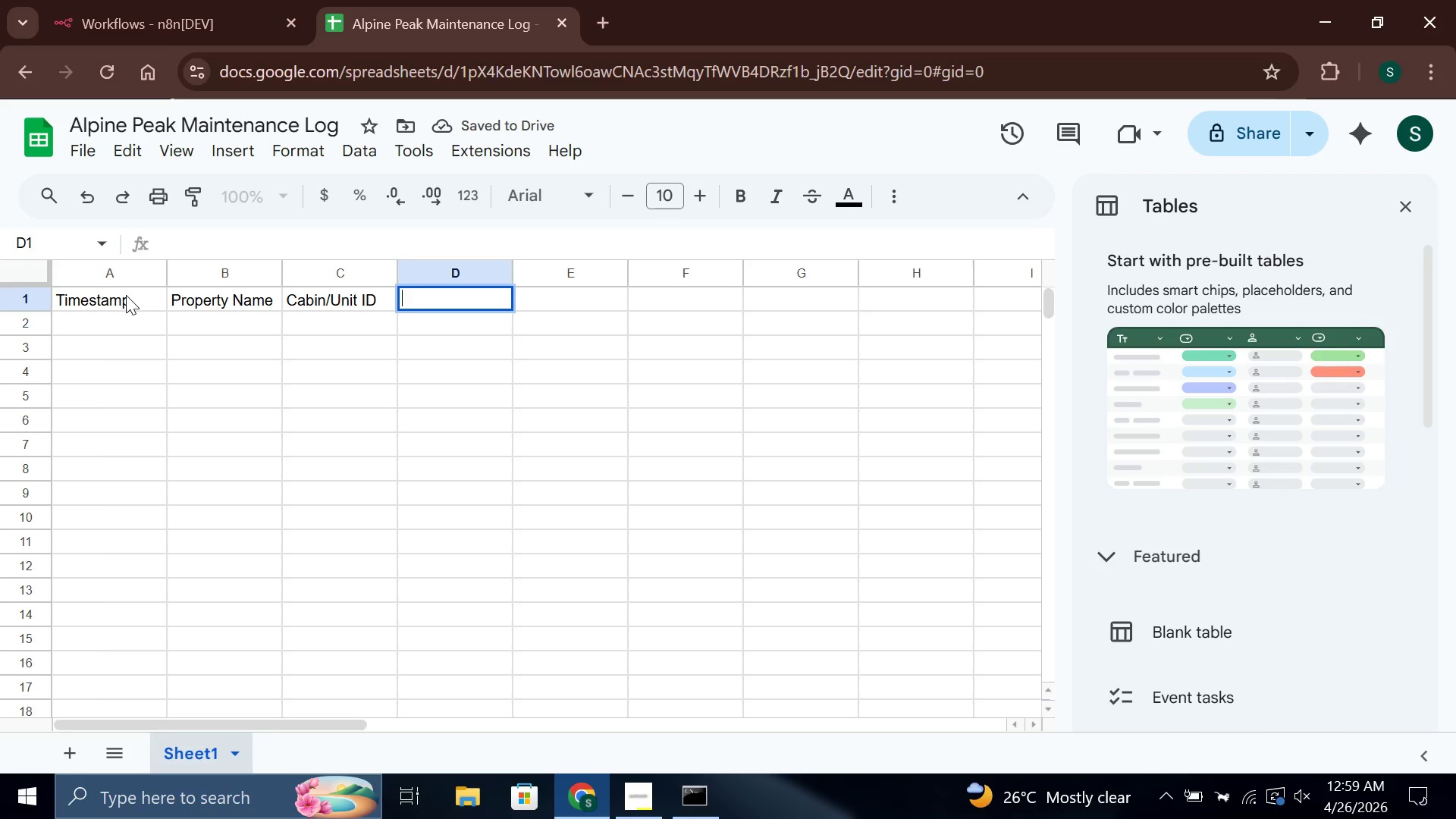 
hold_key(key=ShiftLeft, duration=1.51)
 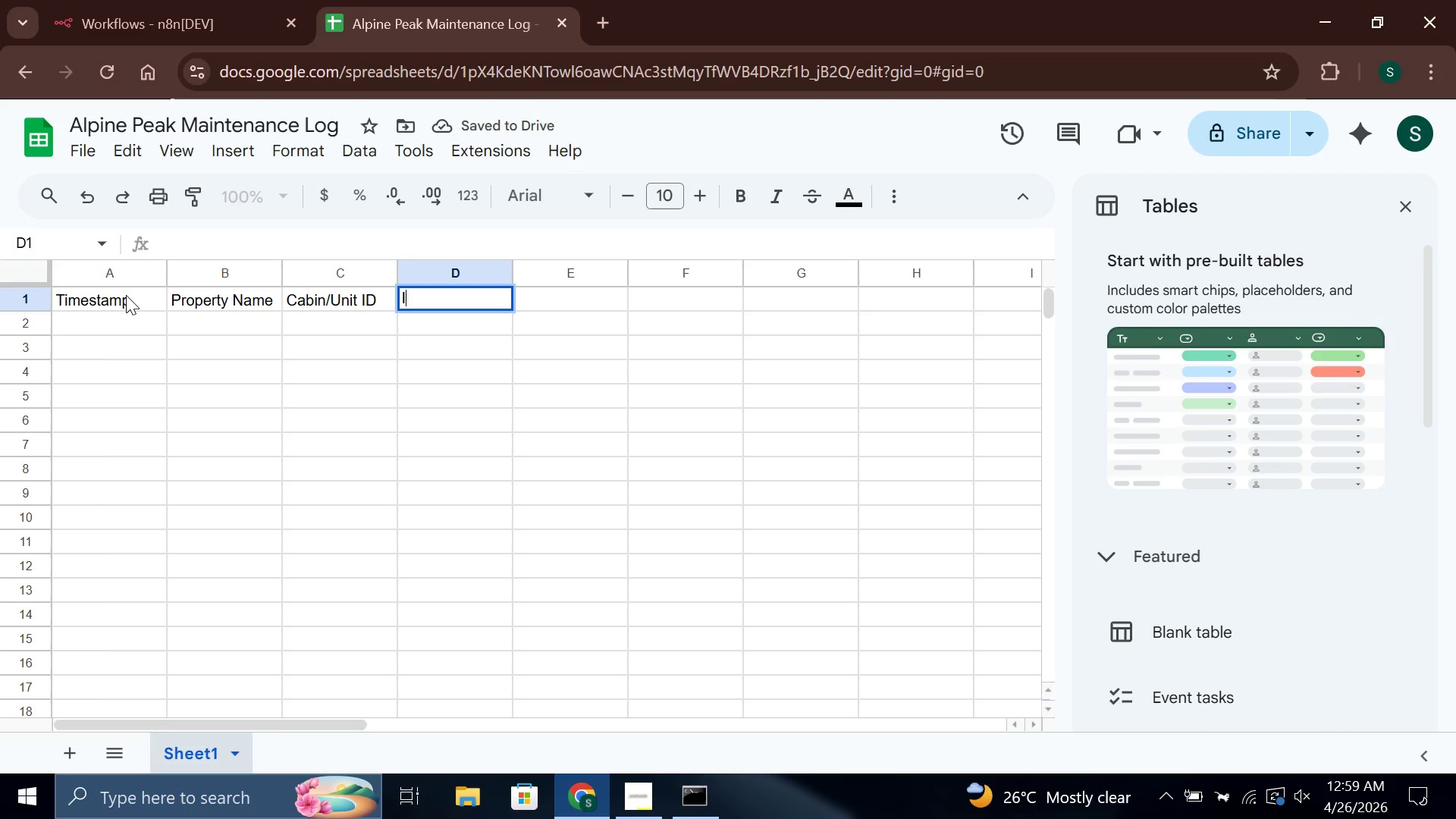 
type(Issue Description)
 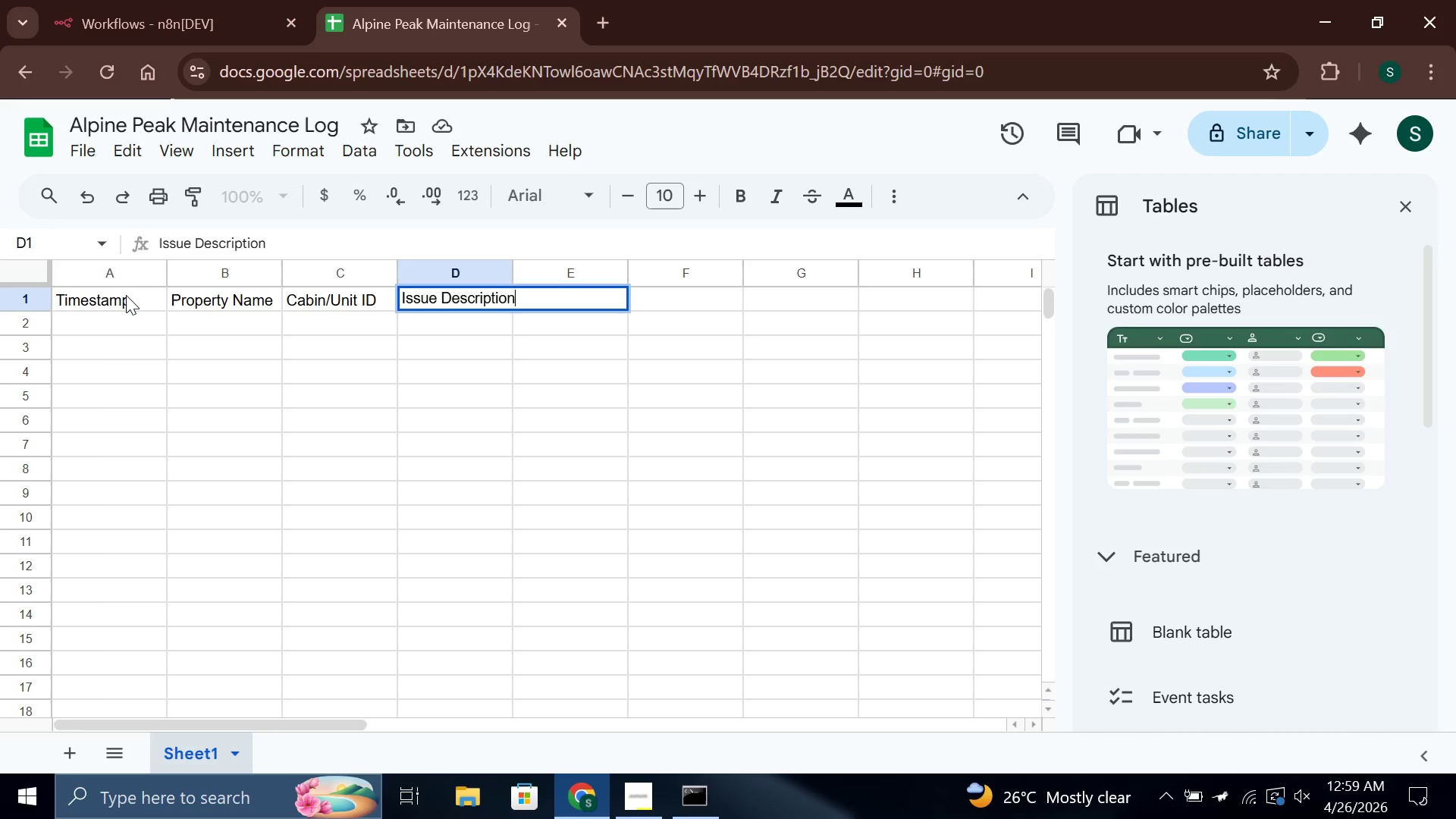 
key(Enter)
 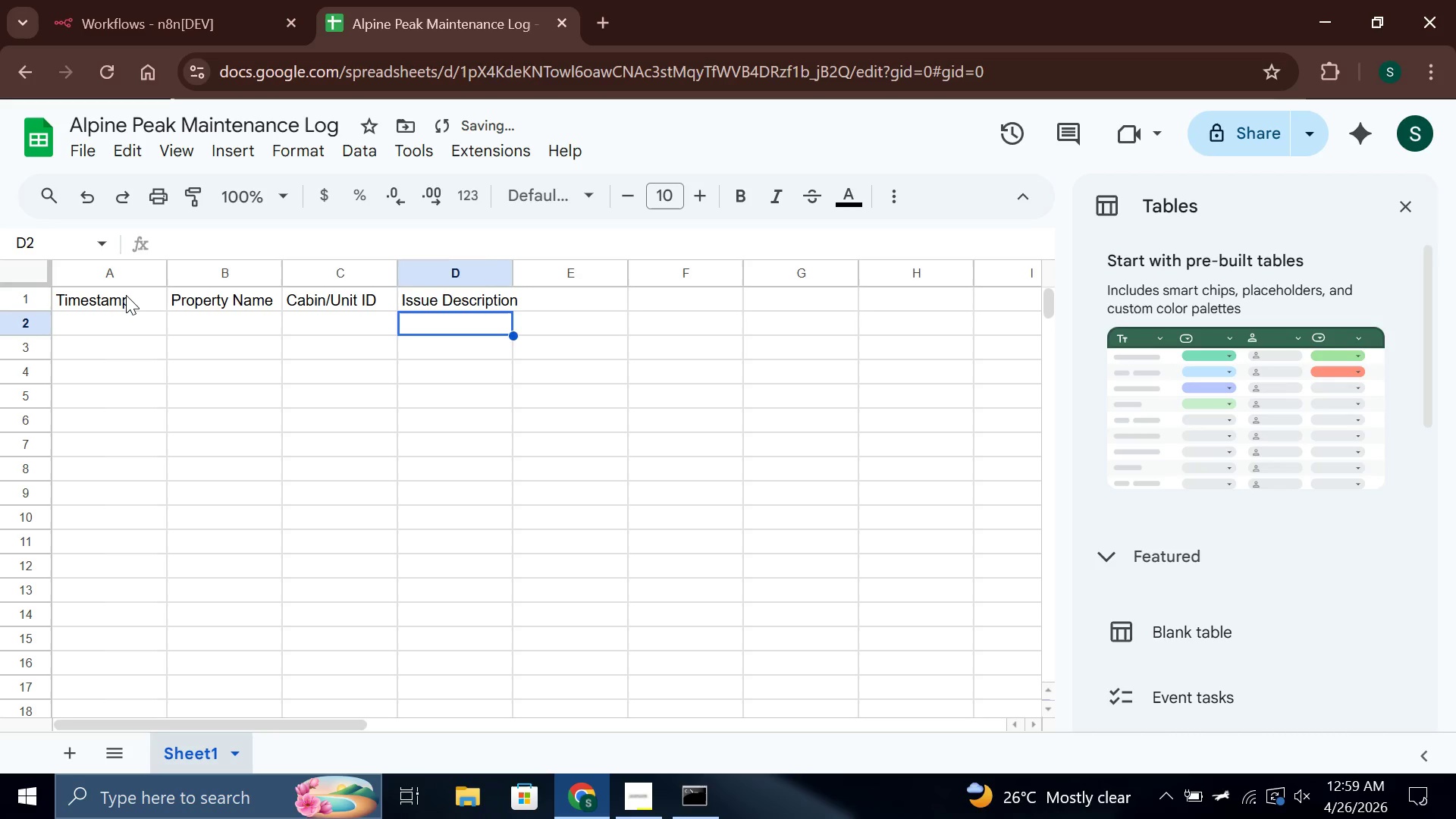 
key(ArrowRight)
 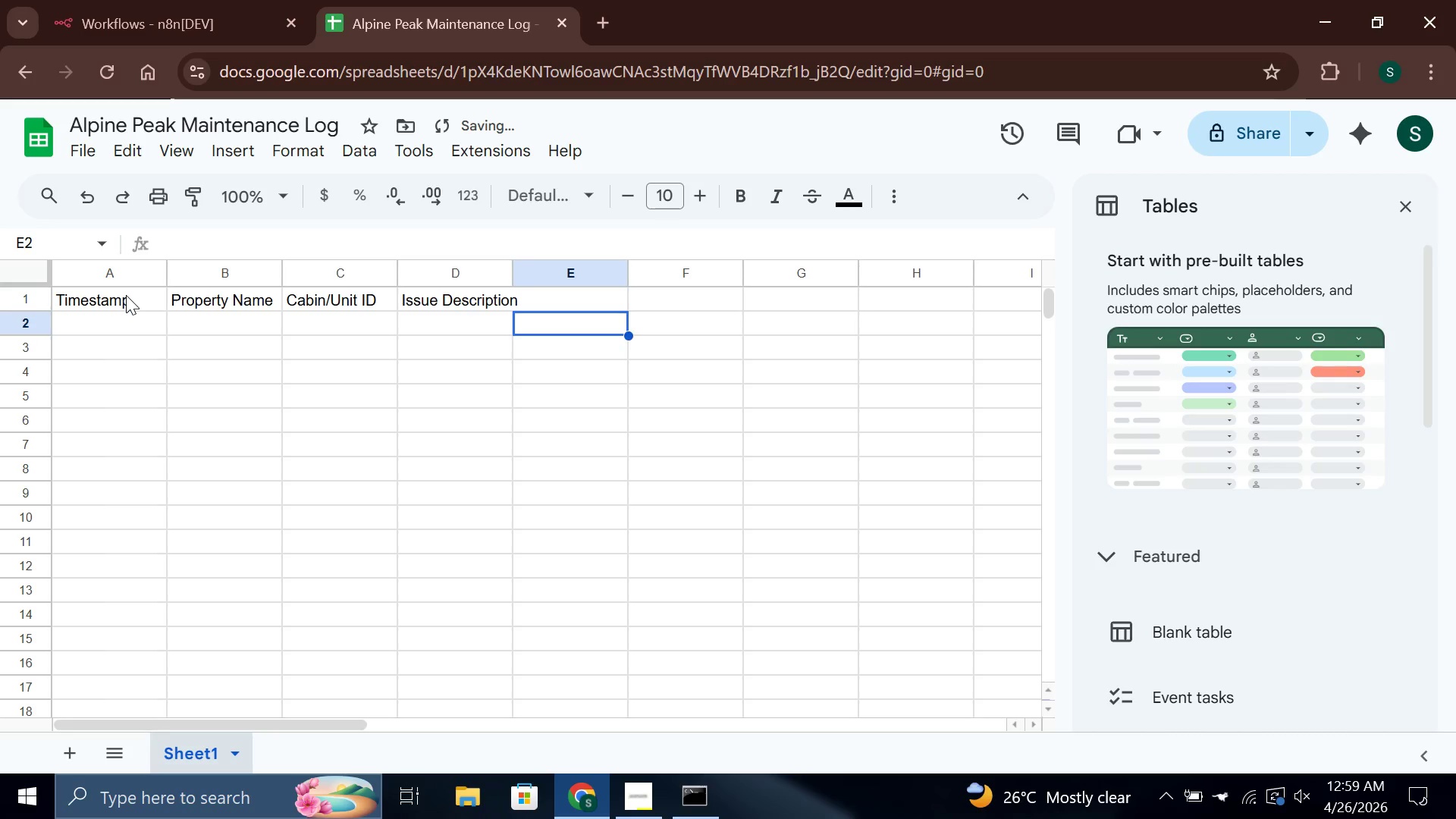 
key(ArrowUp)
 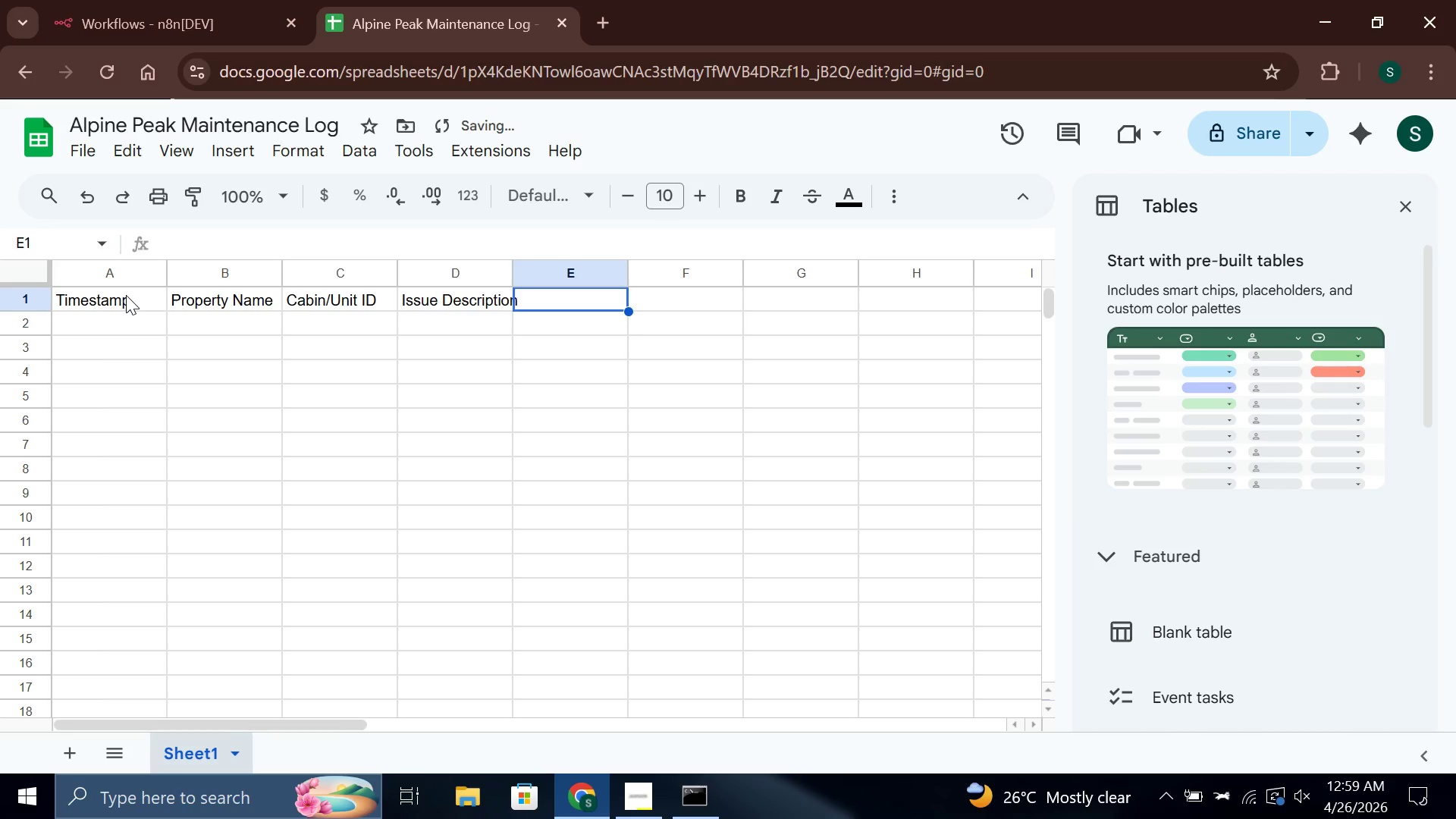 
key(Enter)
 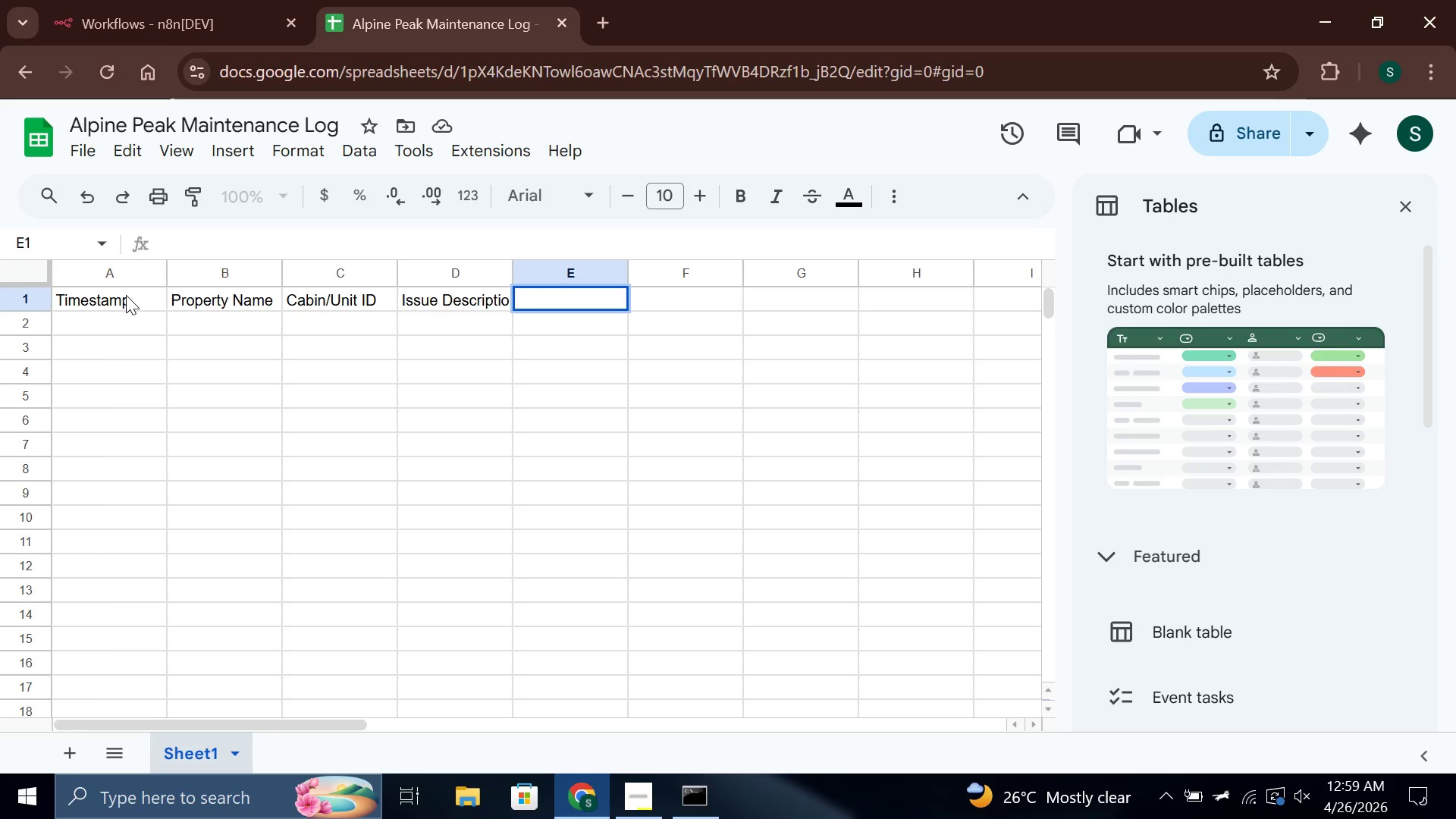 
wait(5.89)
 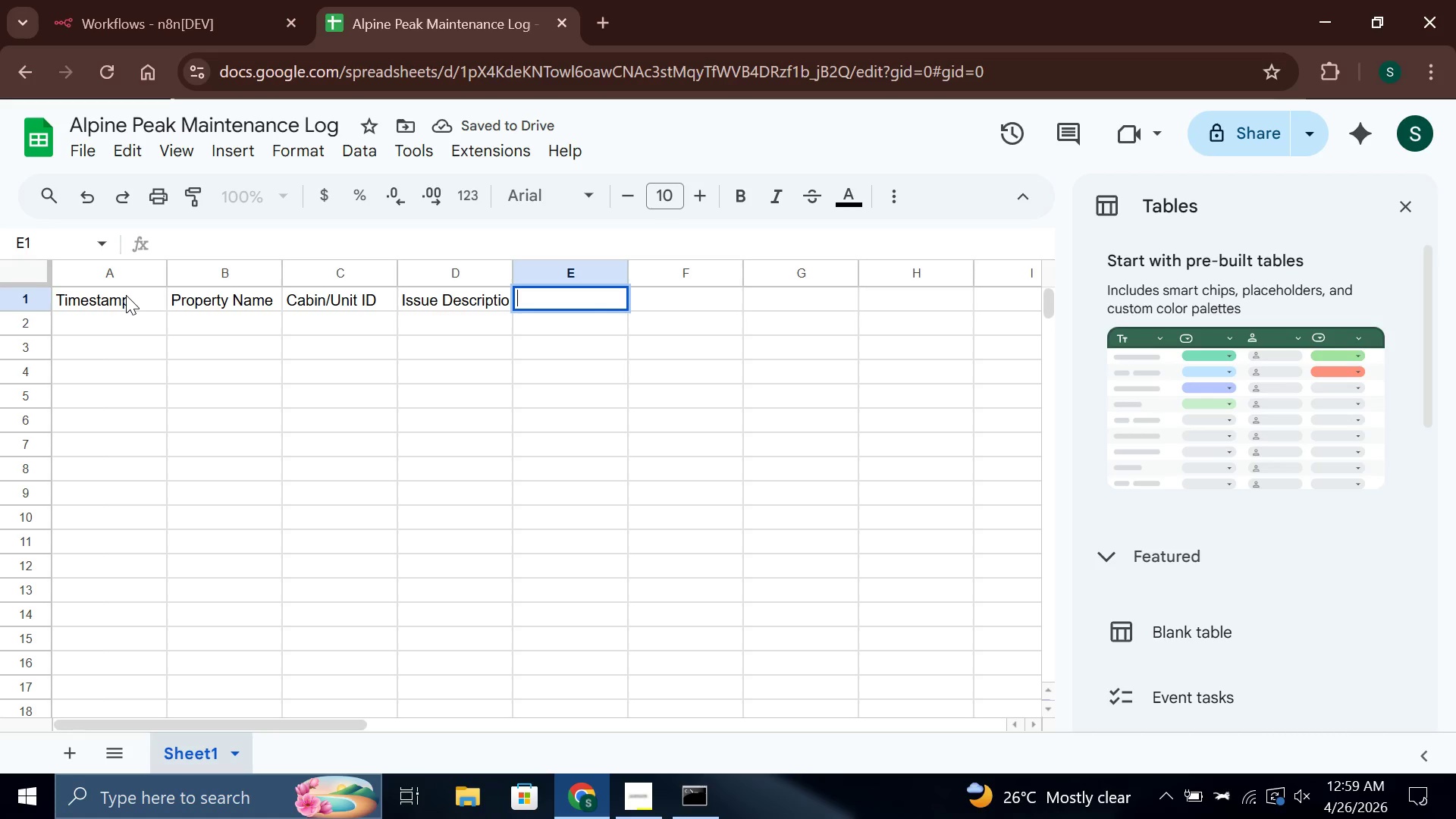 
type(Urgency)
 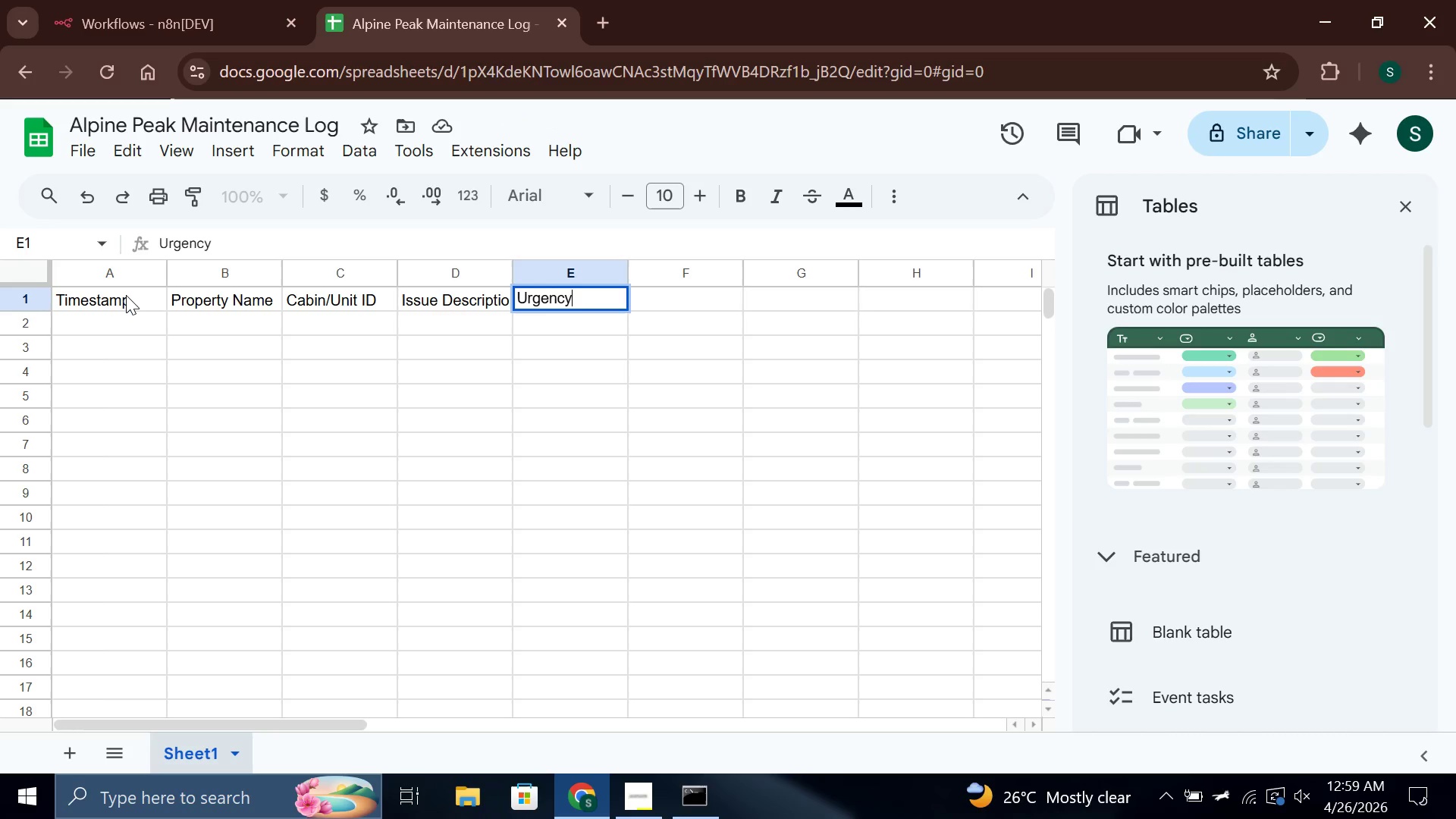 
key(Enter)
 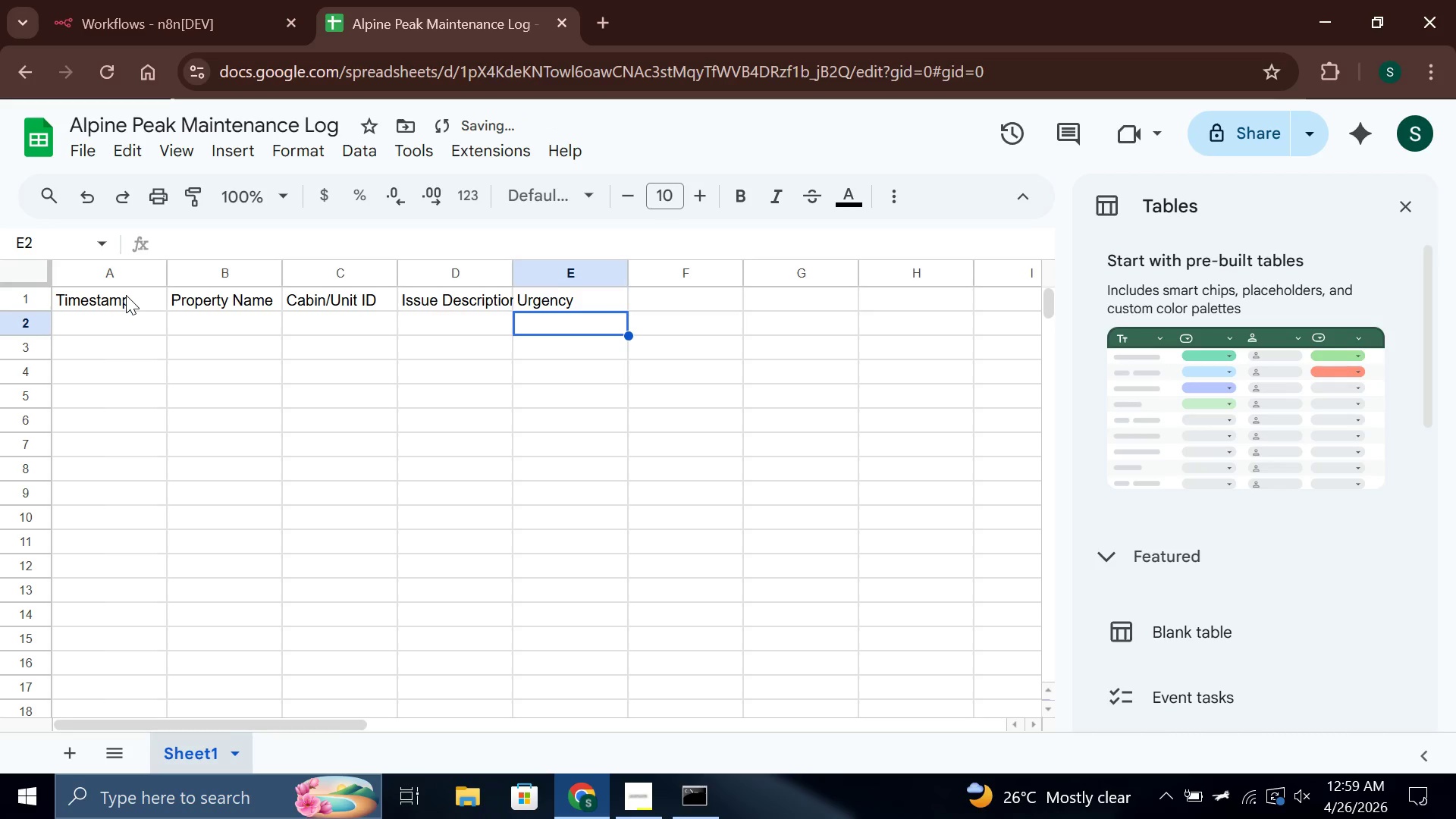 
key(ArrowRight)
 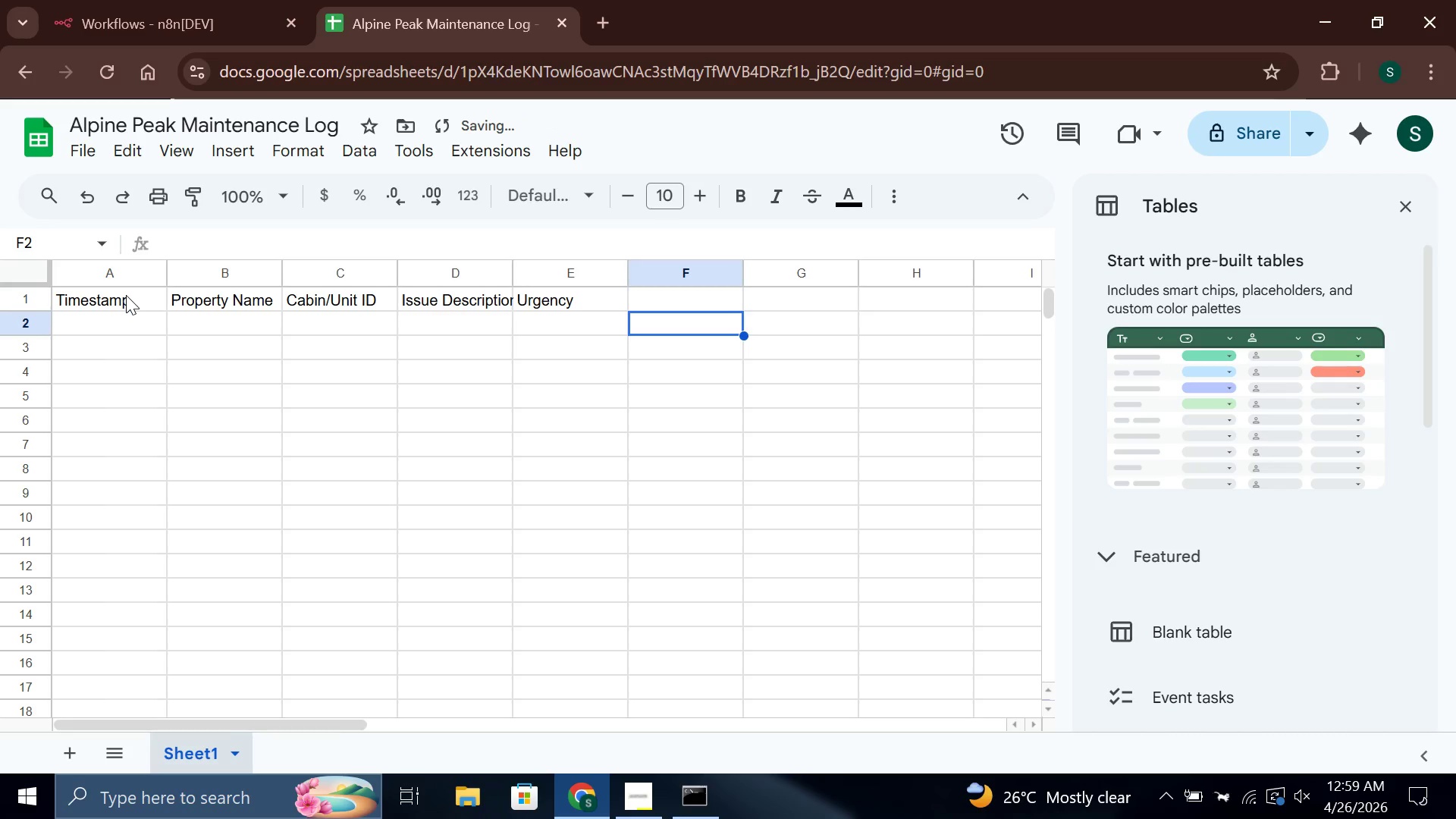 
key(ArrowUp)
 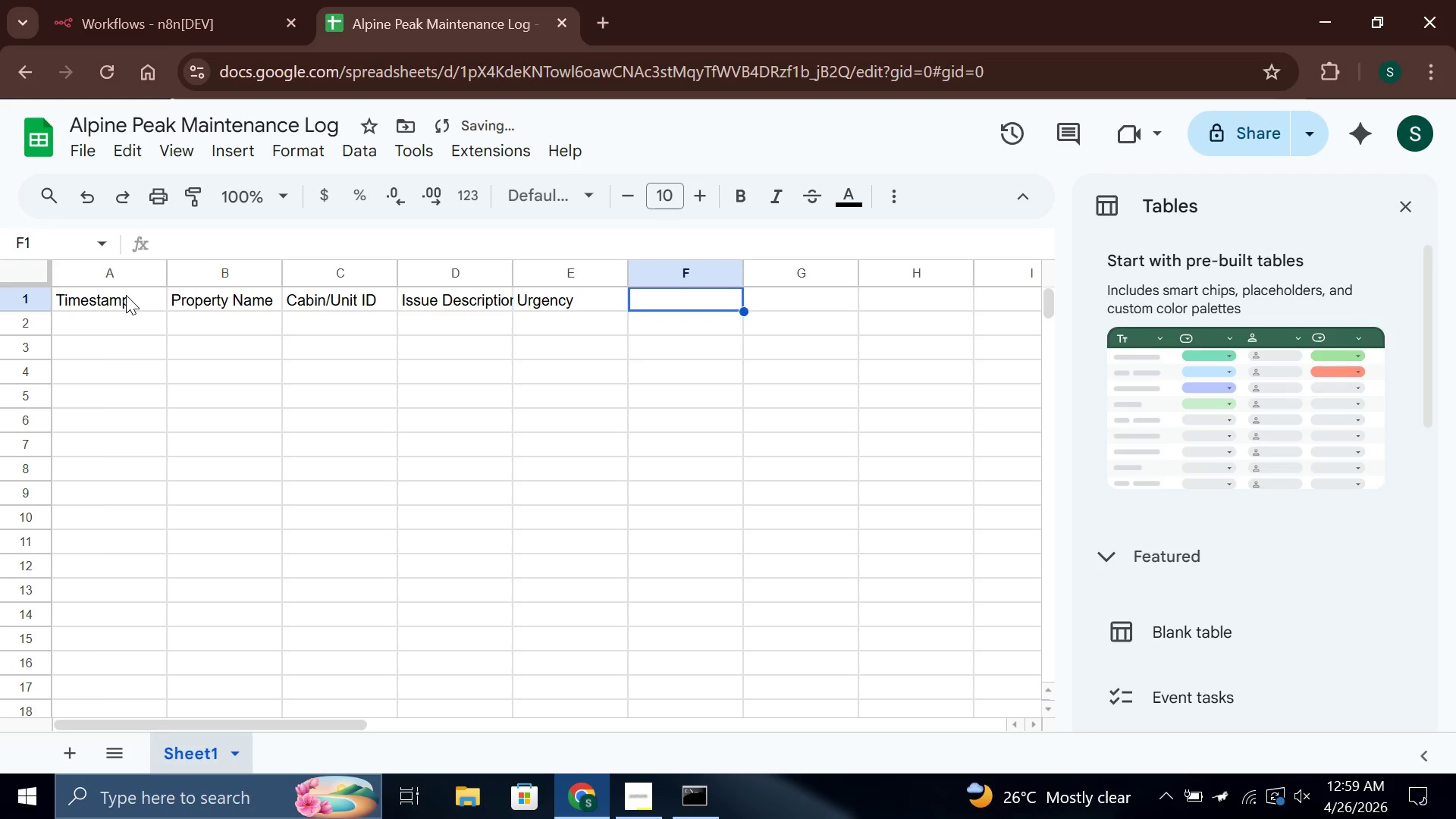 
key(Enter)
 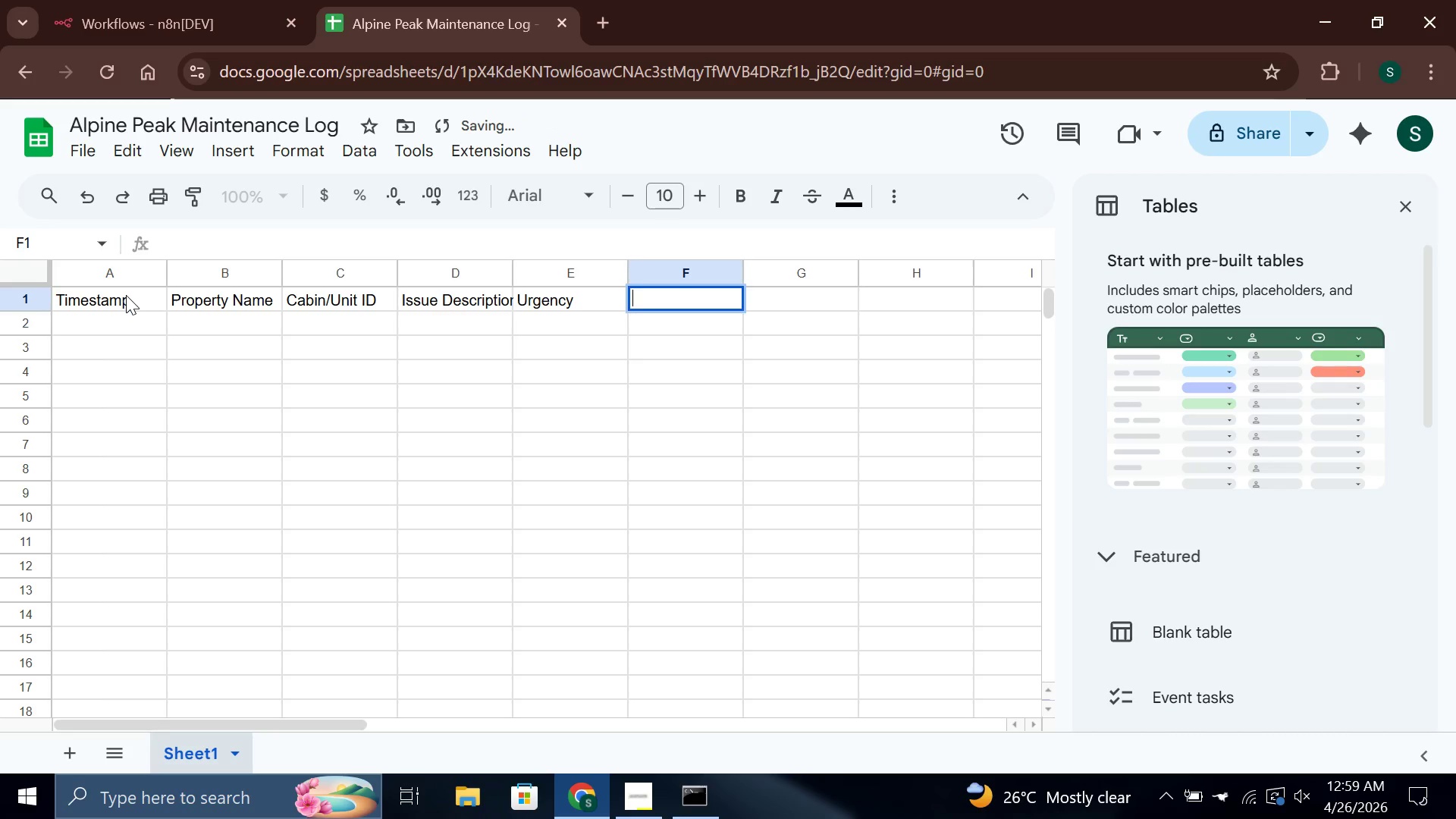 
type(Reported By)
 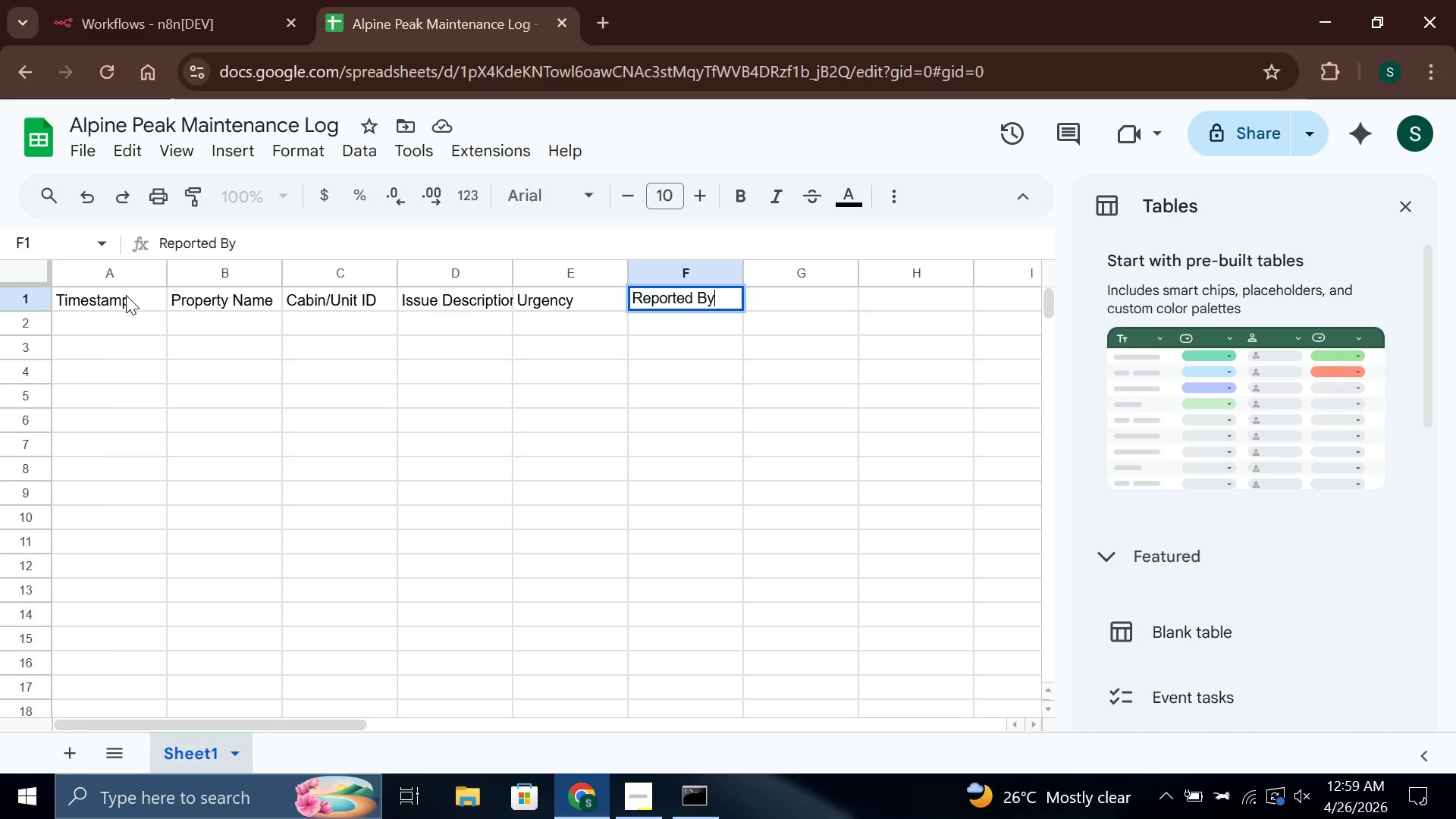 
key(Enter)
 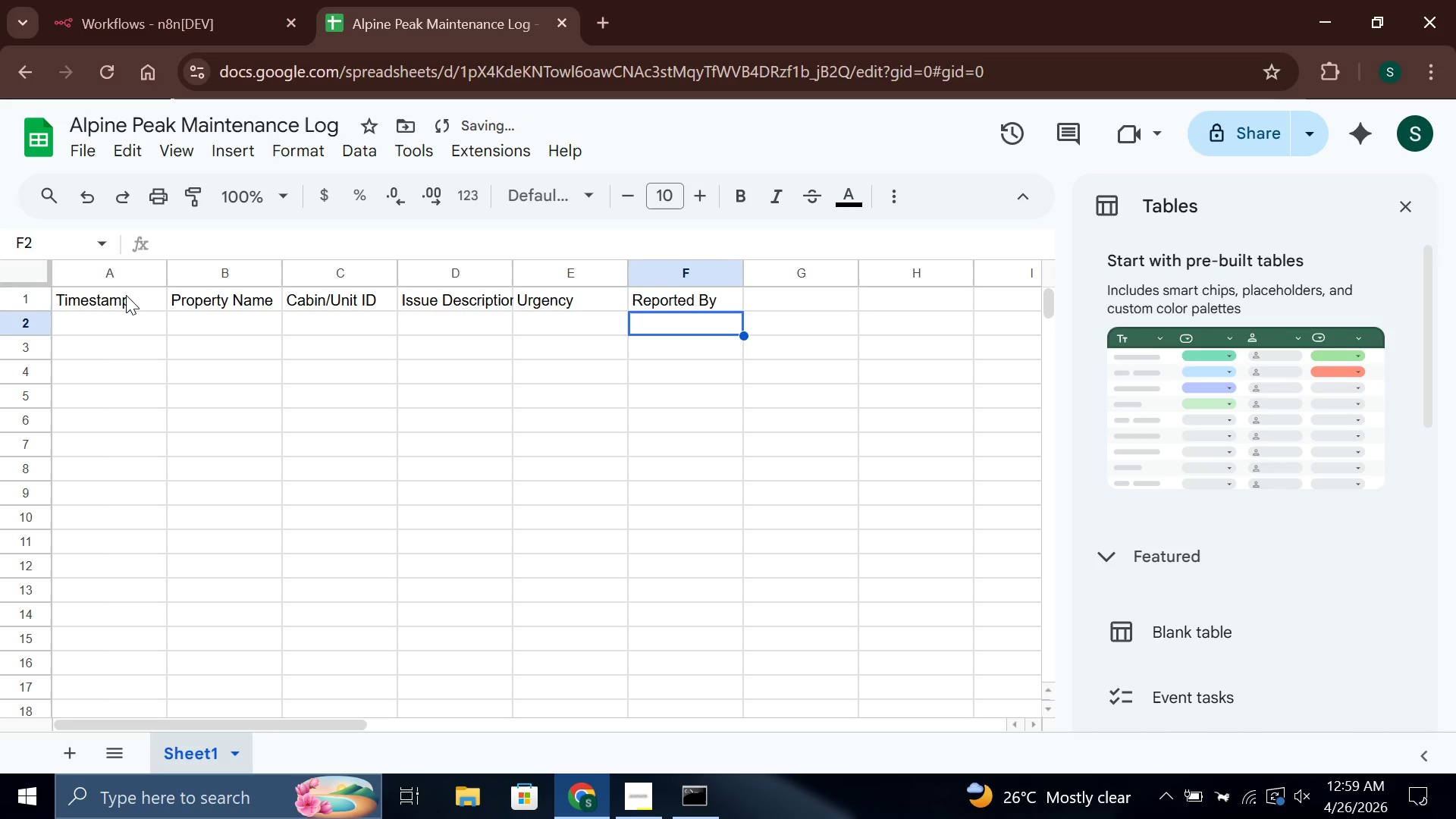 
key(ArrowRight)
 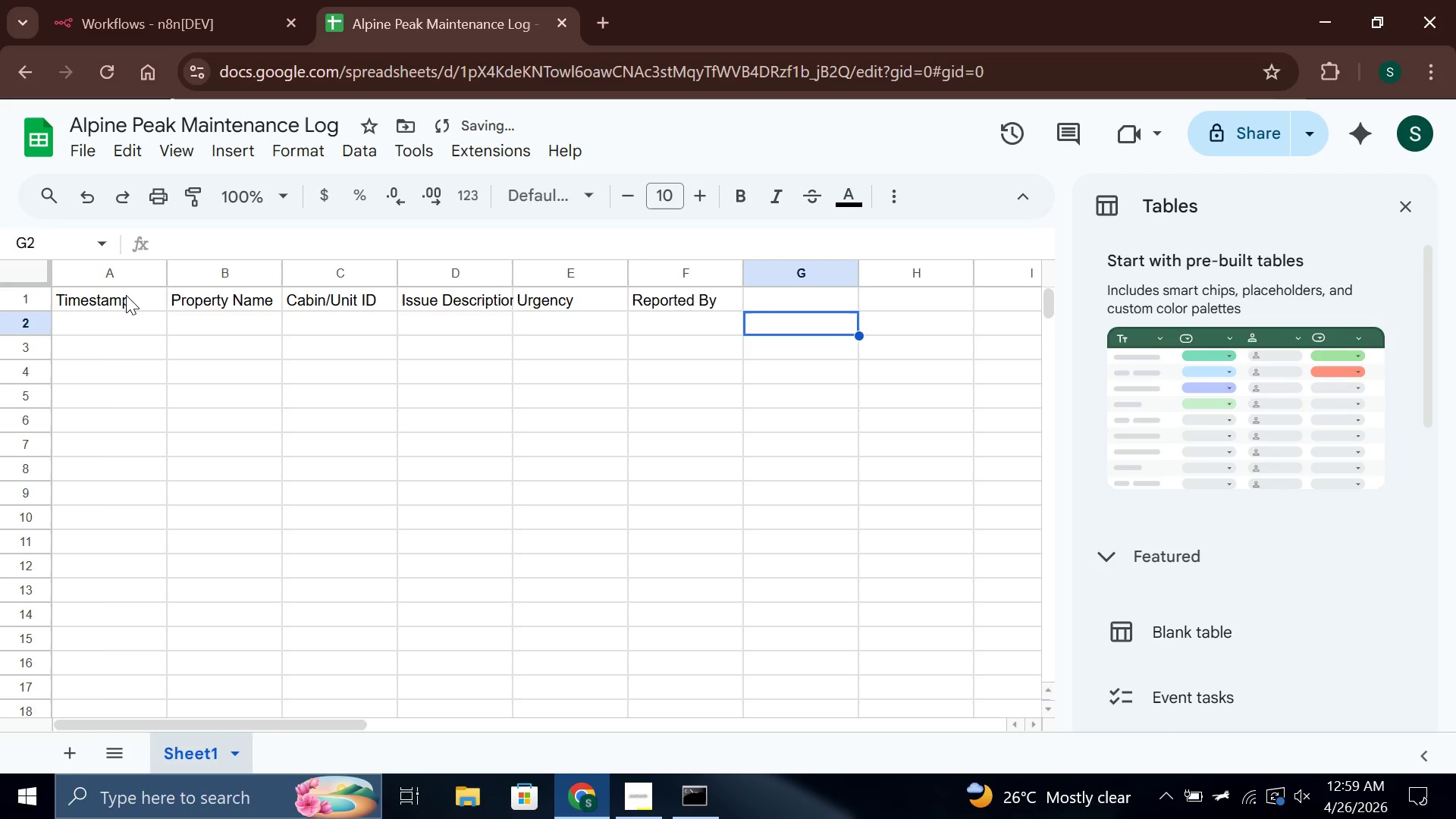 
key(ArrowUp)
 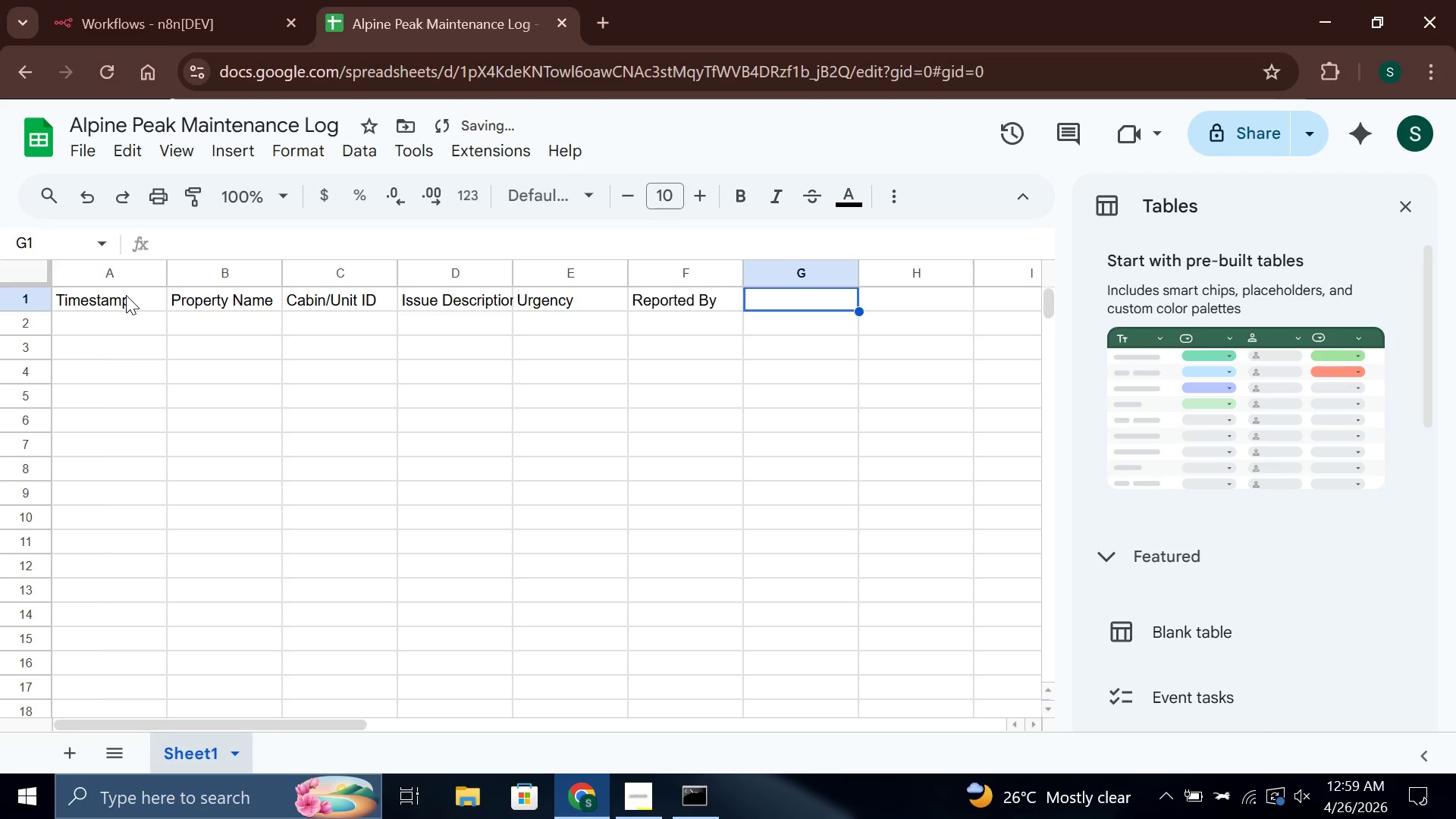 
key(Enter)
 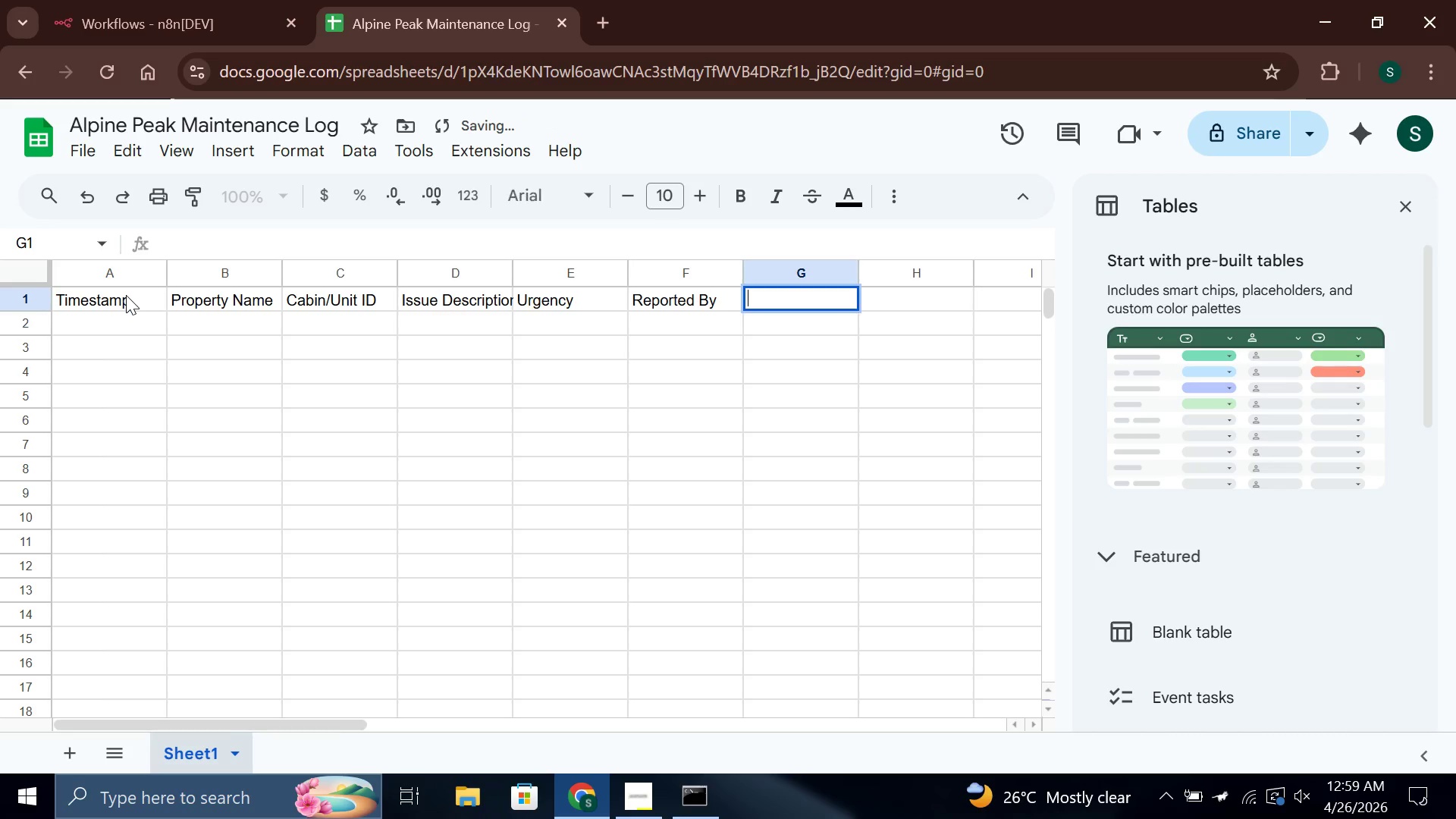 
type(Field Staff Notes)
 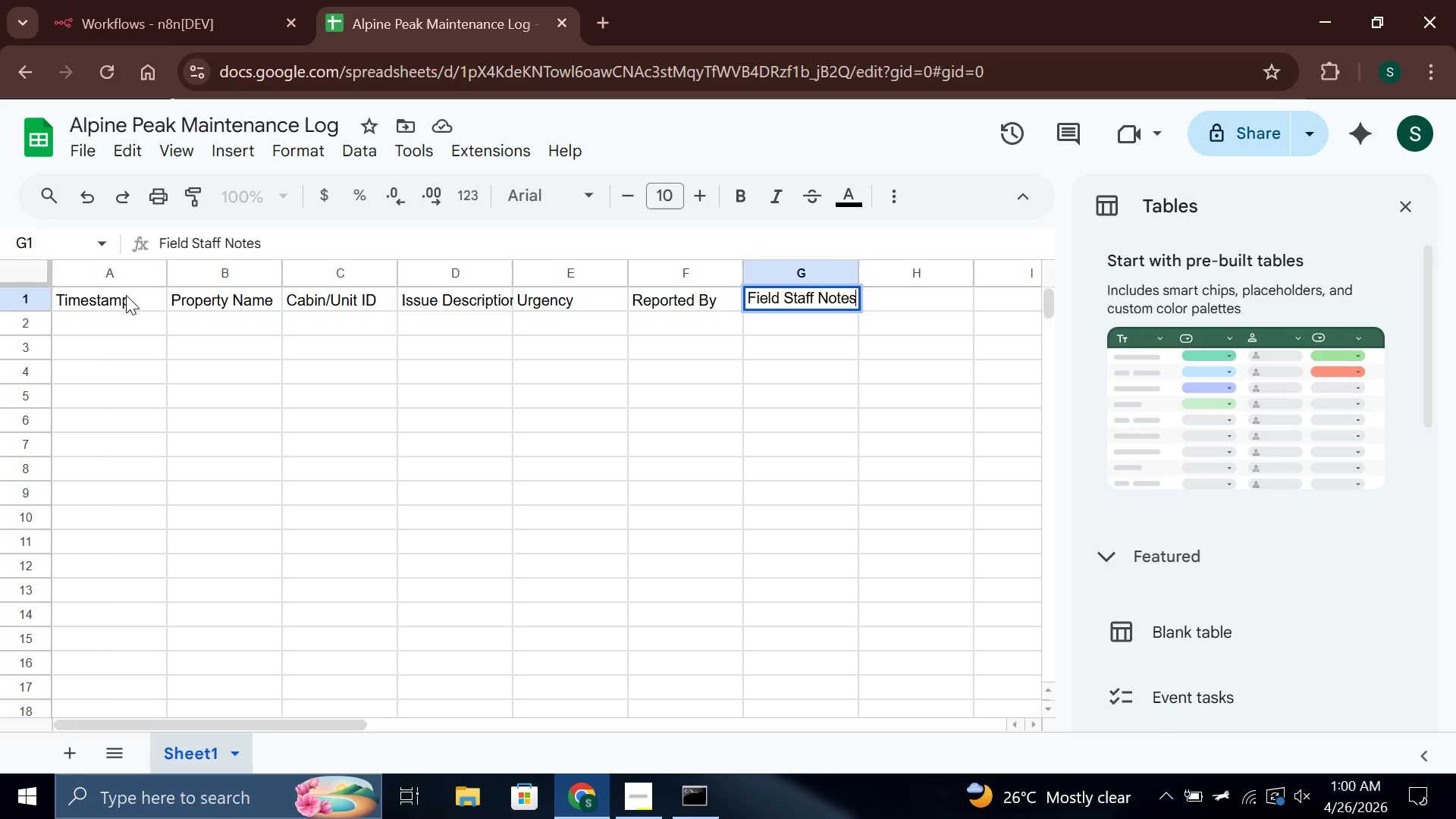 
key(Enter)
 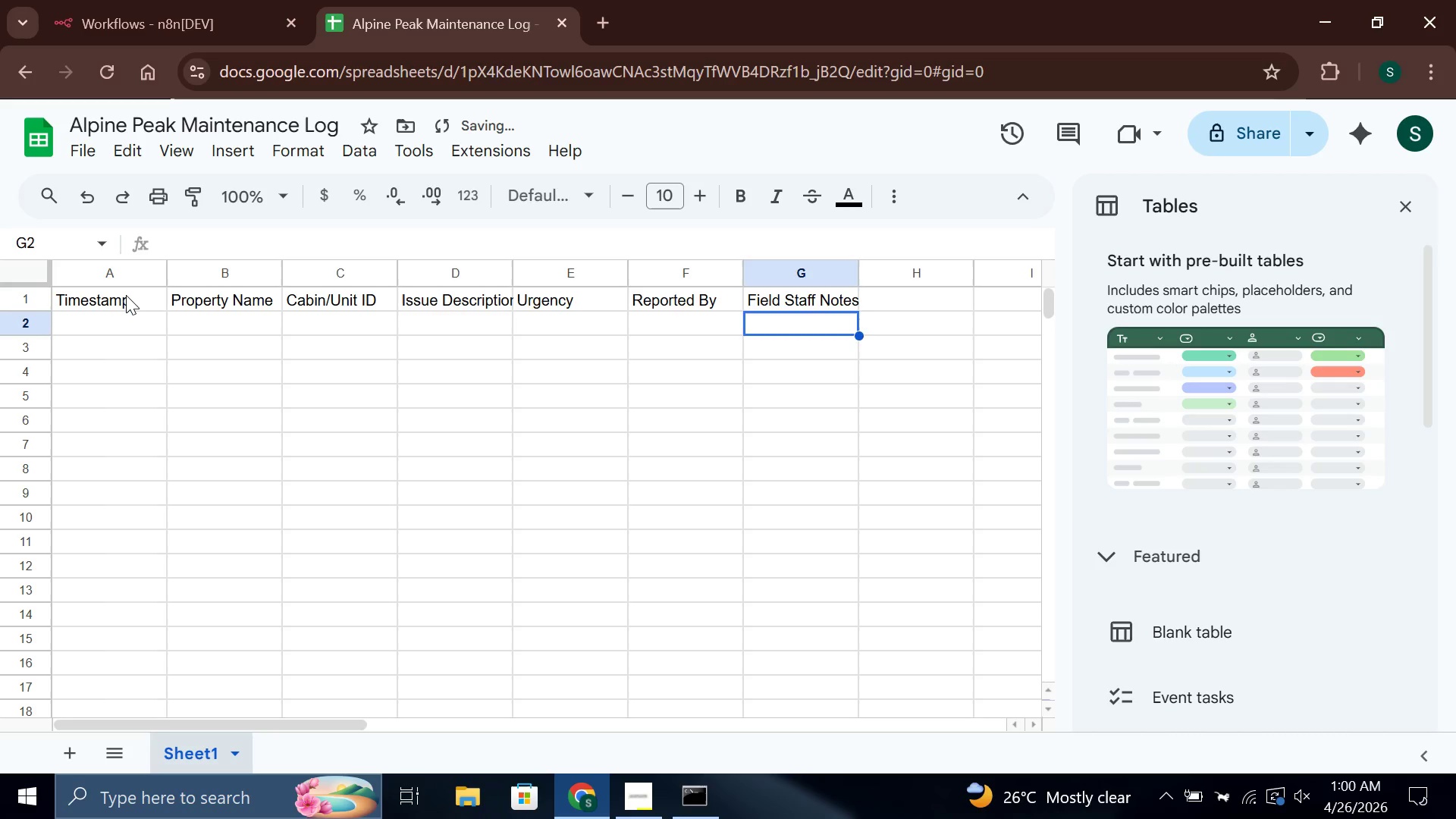 
key(ArrowRight)
 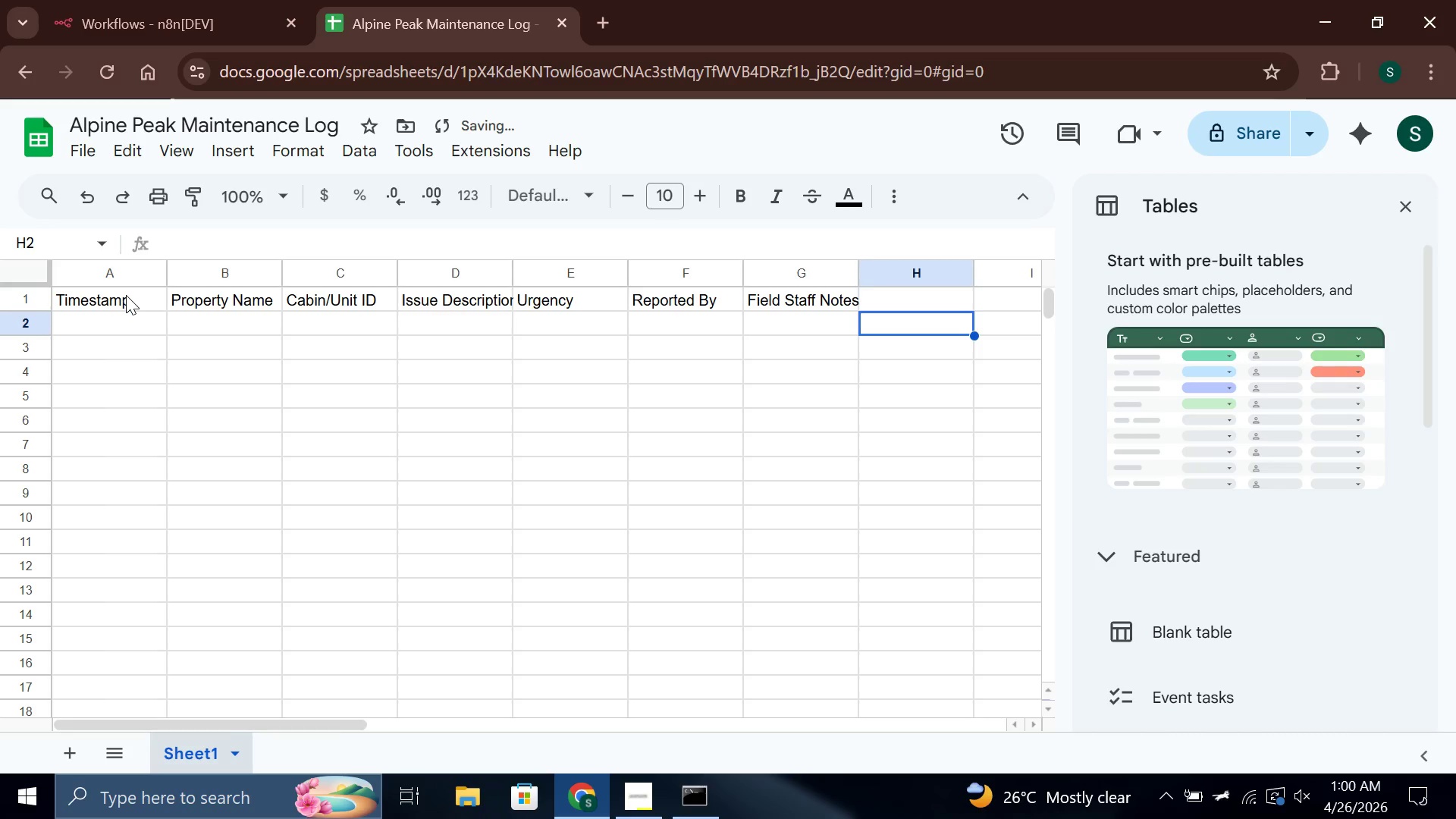 
key(ArrowUp)
 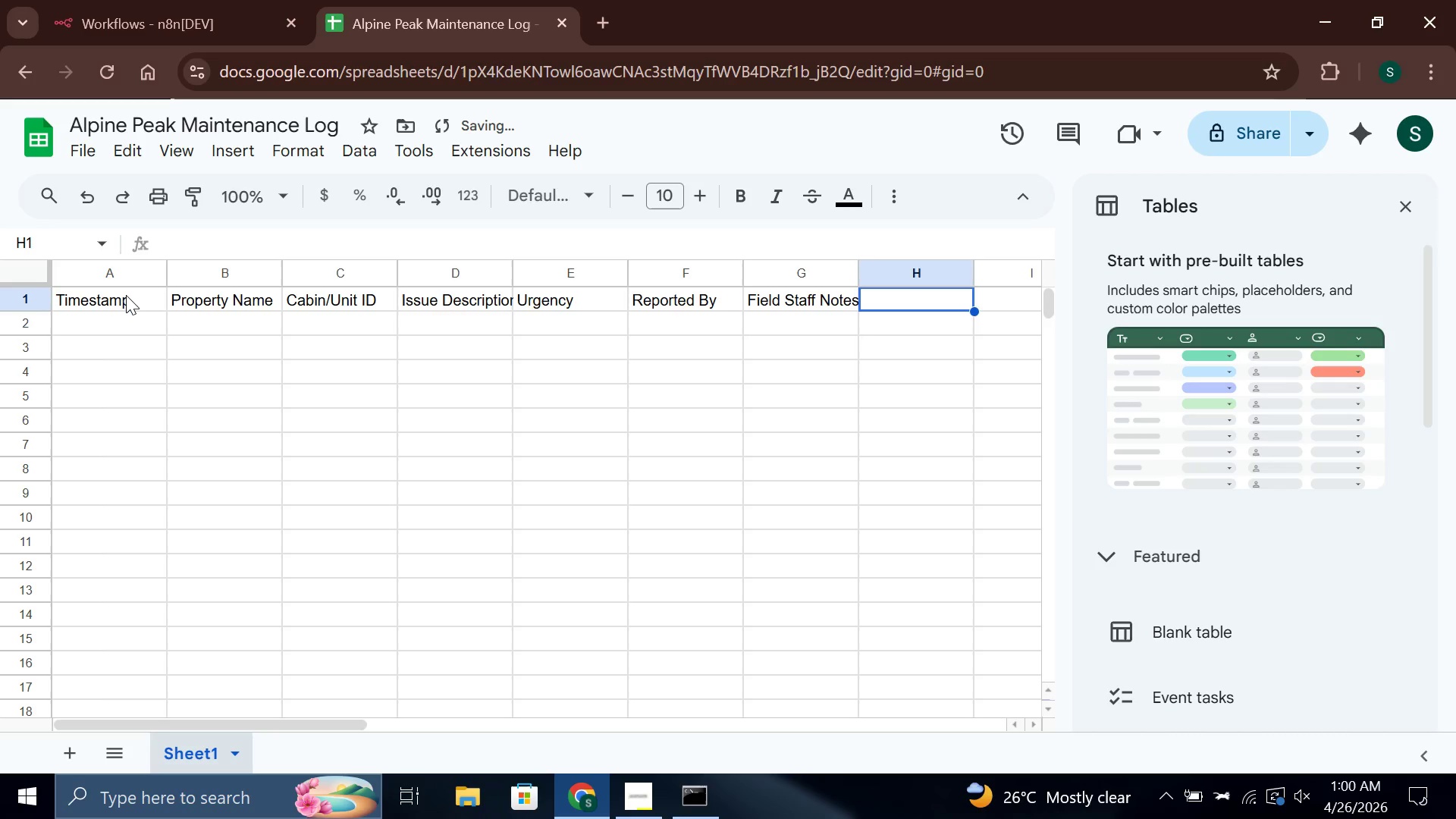 
key(Enter)
 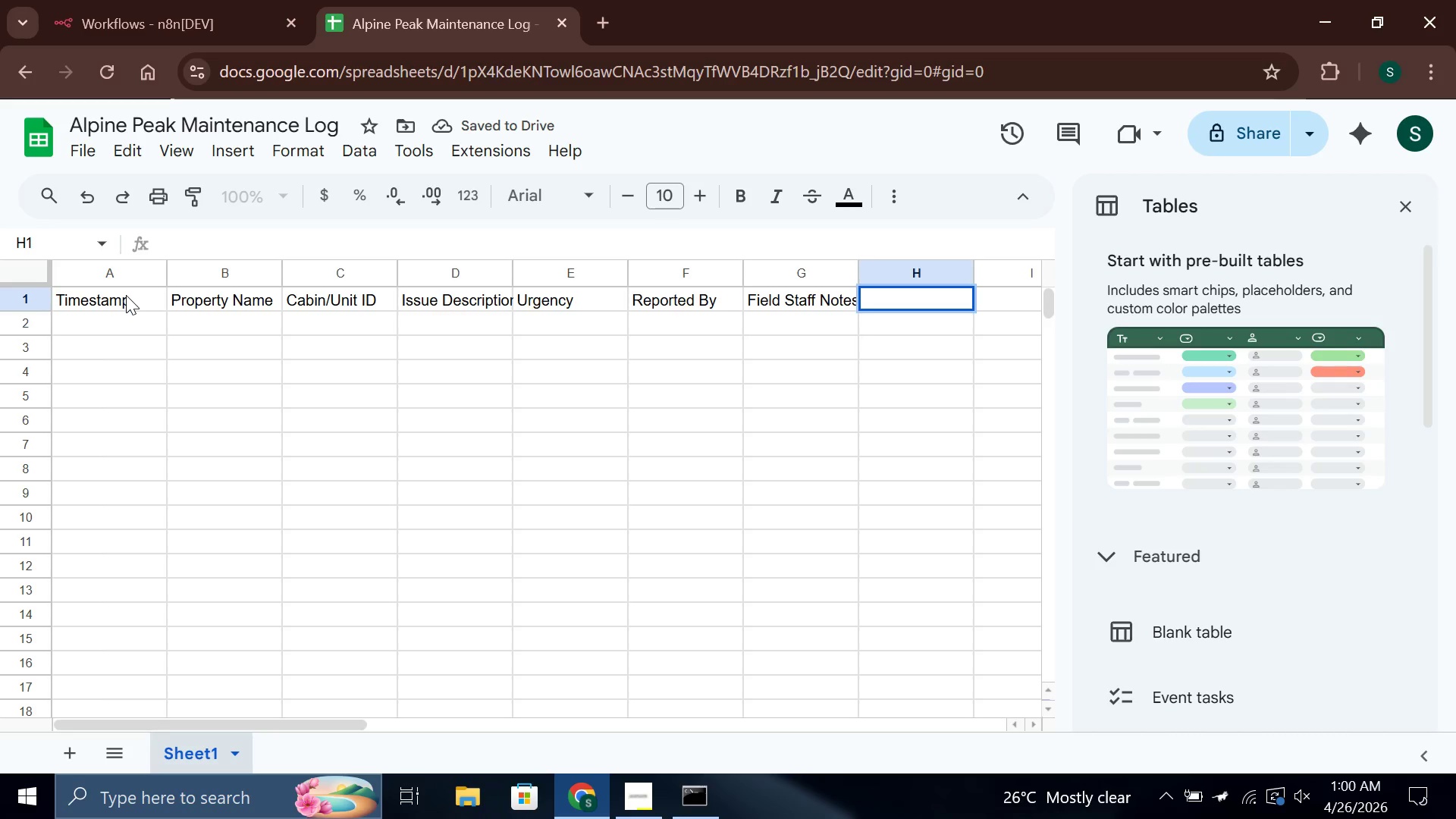 
type(Assigen)
key(Backspace)
key(Backspace)
type(ned Contracter)
key(Backspace)
key(Backspace)
type(or)
 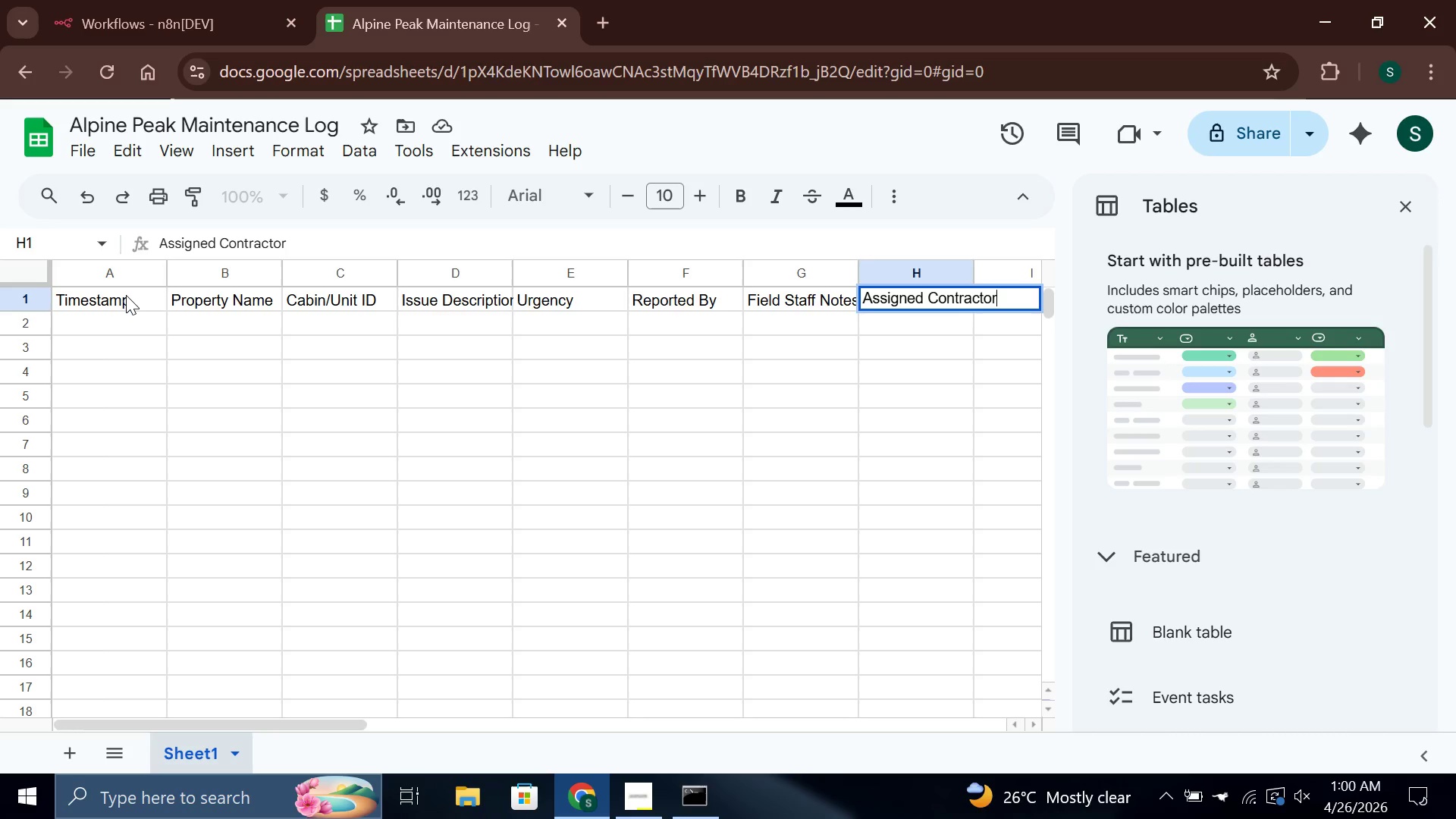 
wait(8.45)
 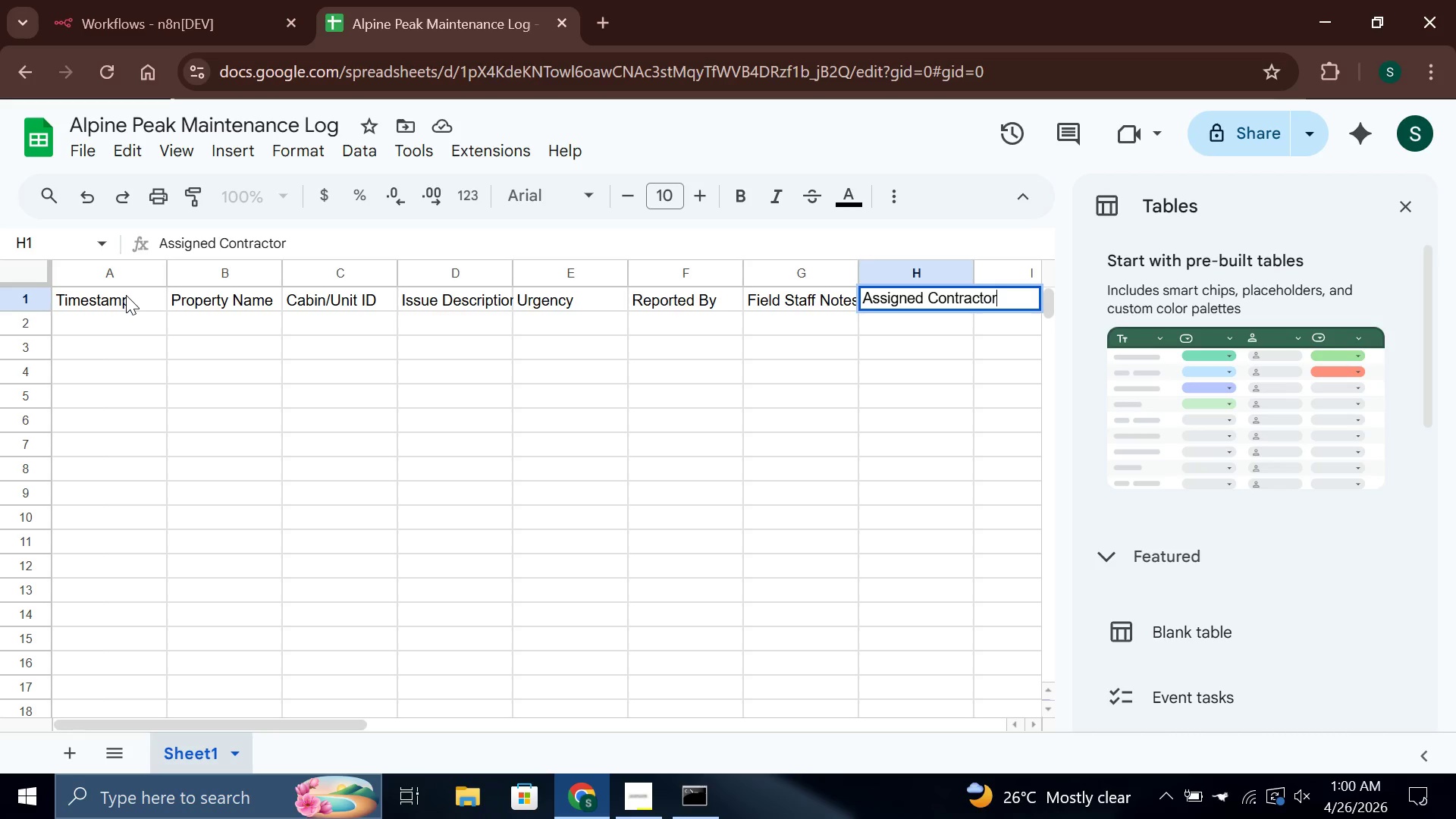 
key(Enter)
 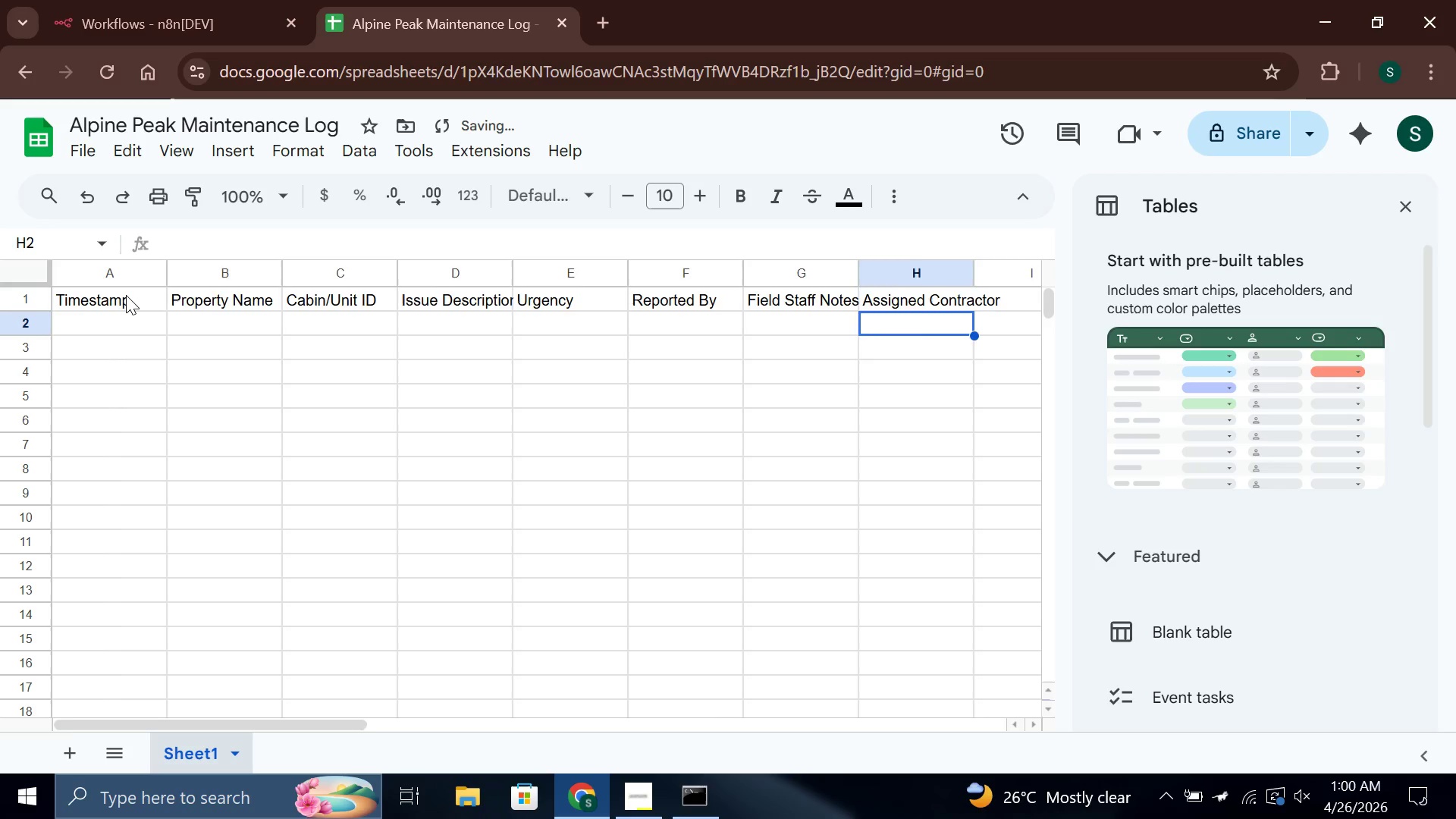 
key(ArrowRight)
 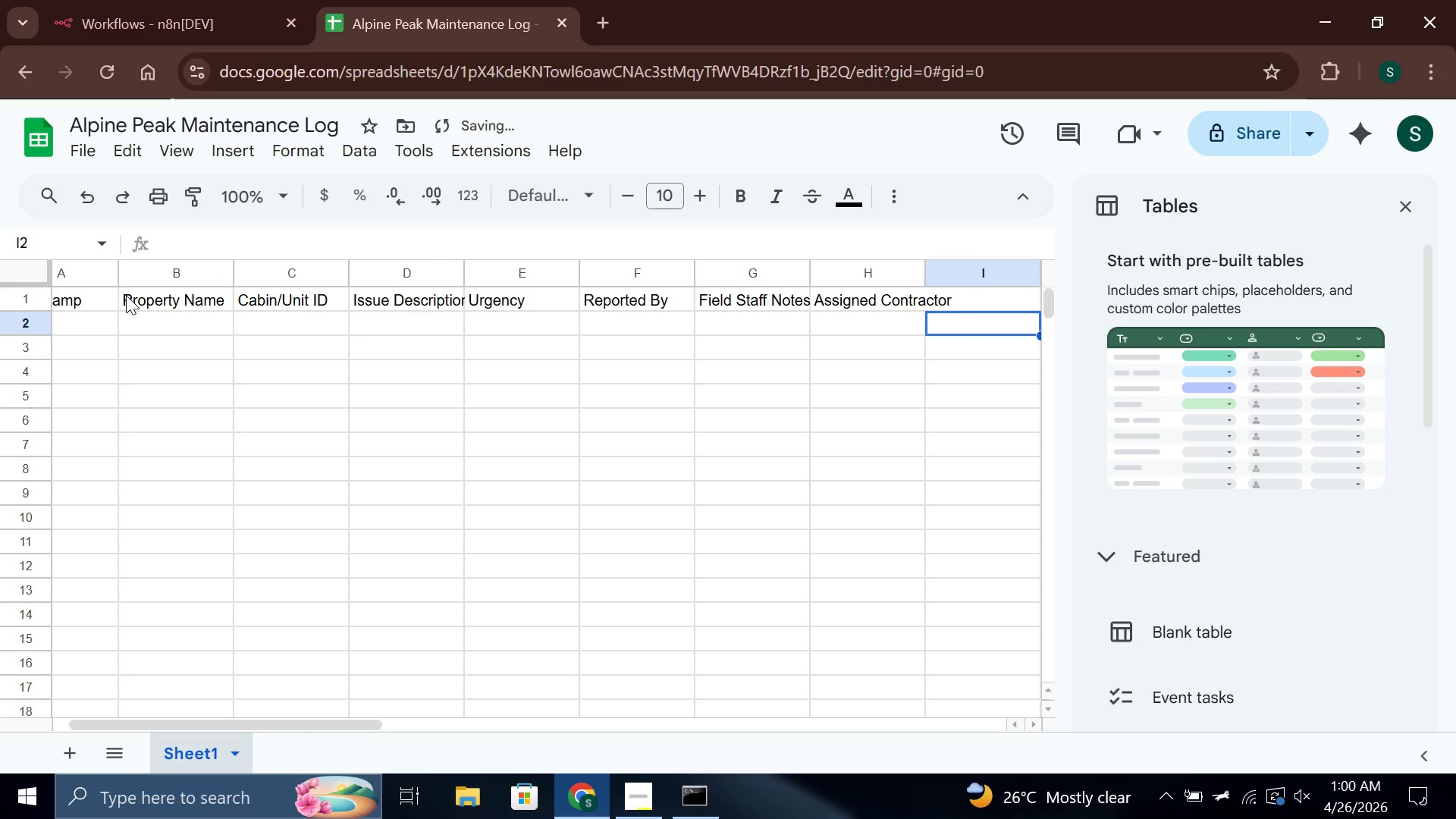 
key(ArrowUp)
 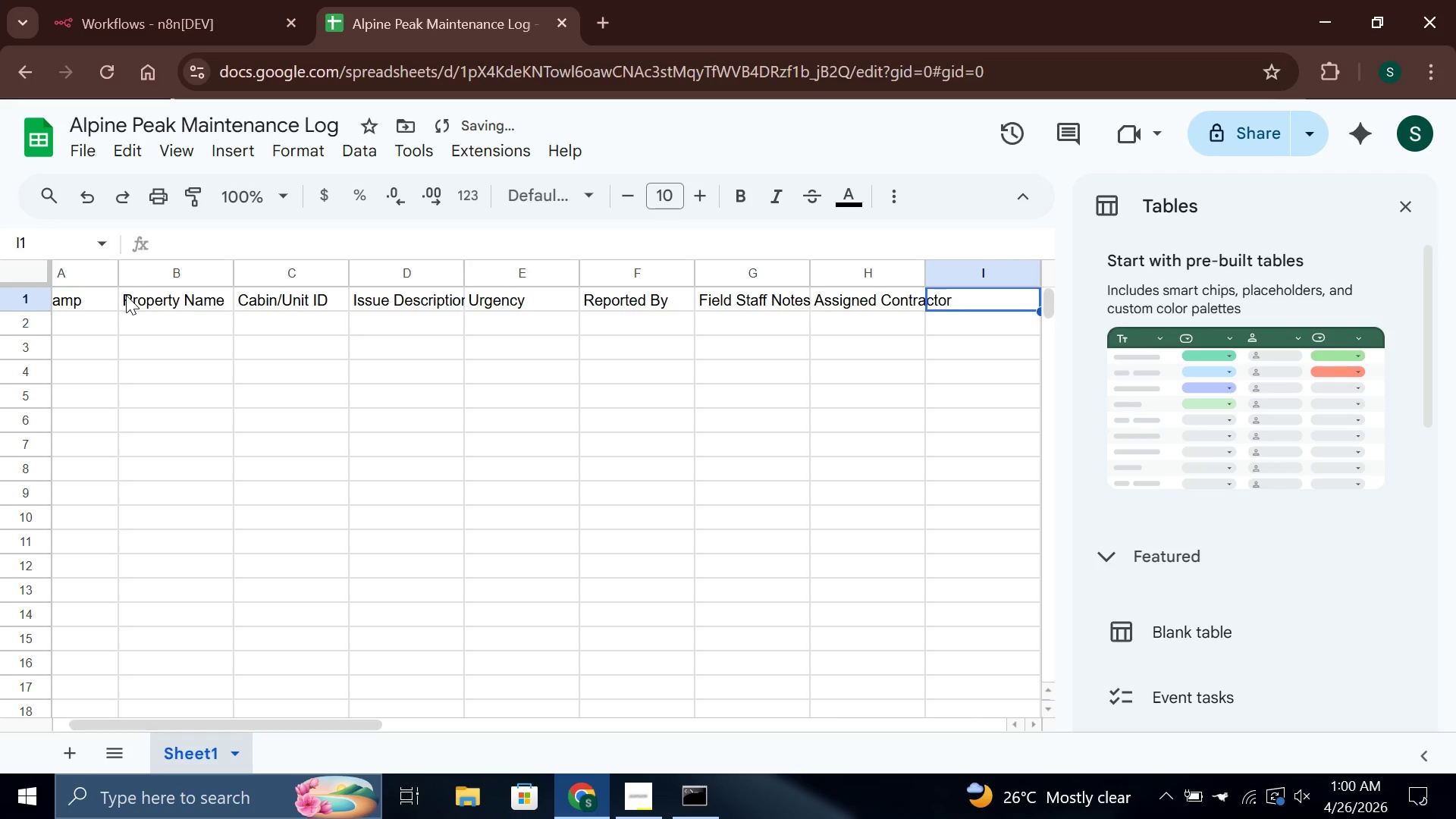 
key(Enter)
 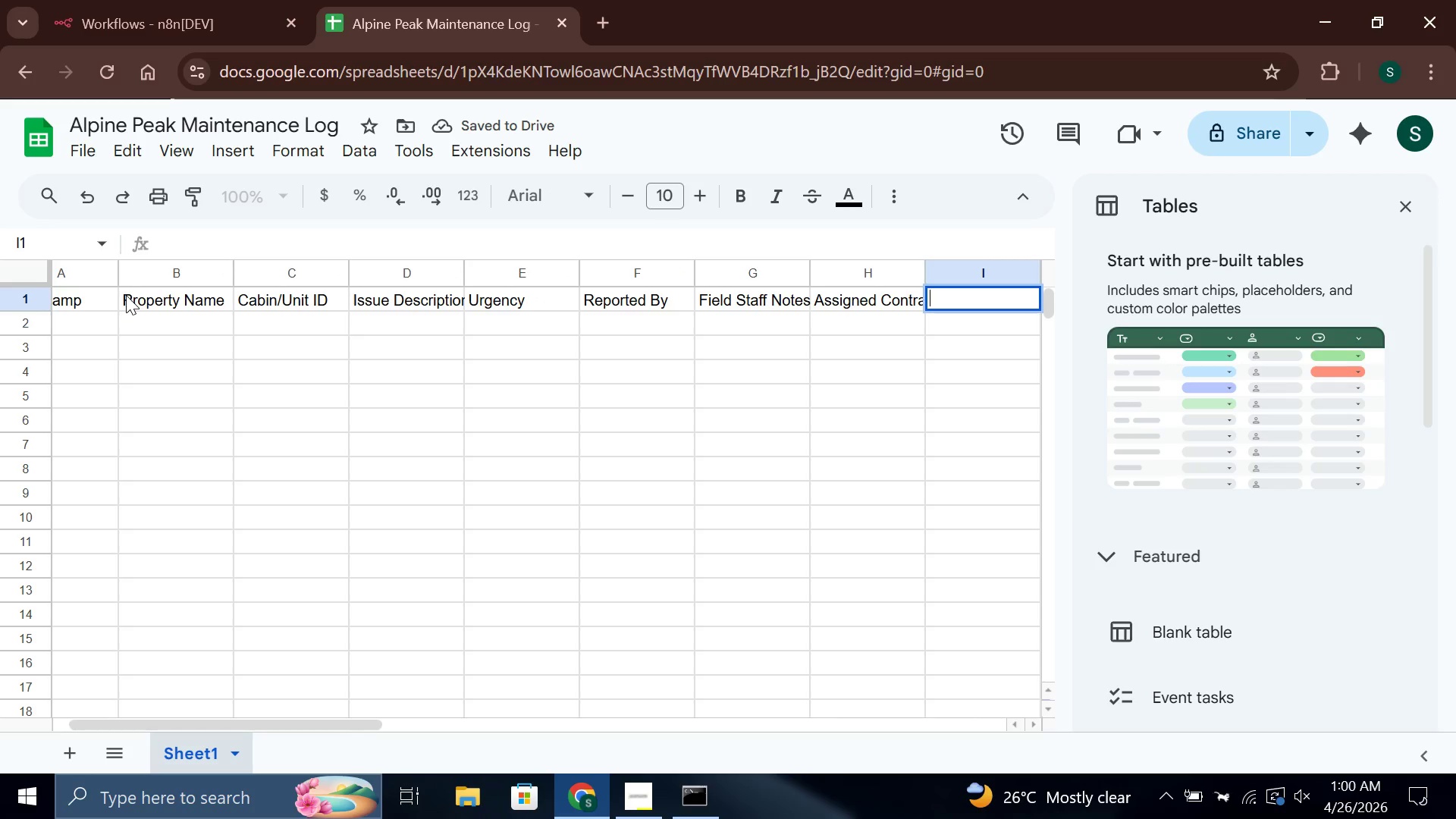 
wait(8.44)
 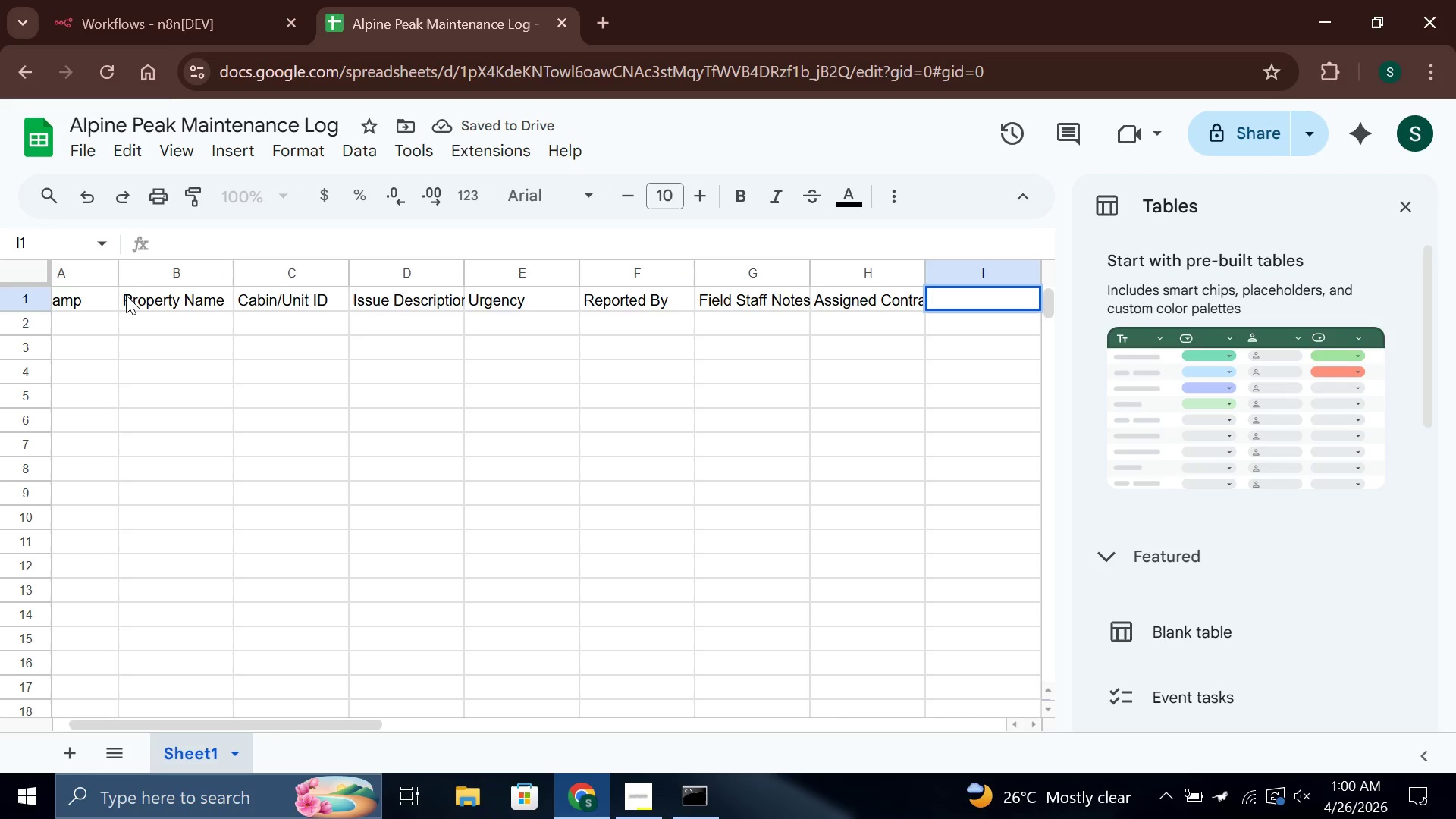 
type(Status)
 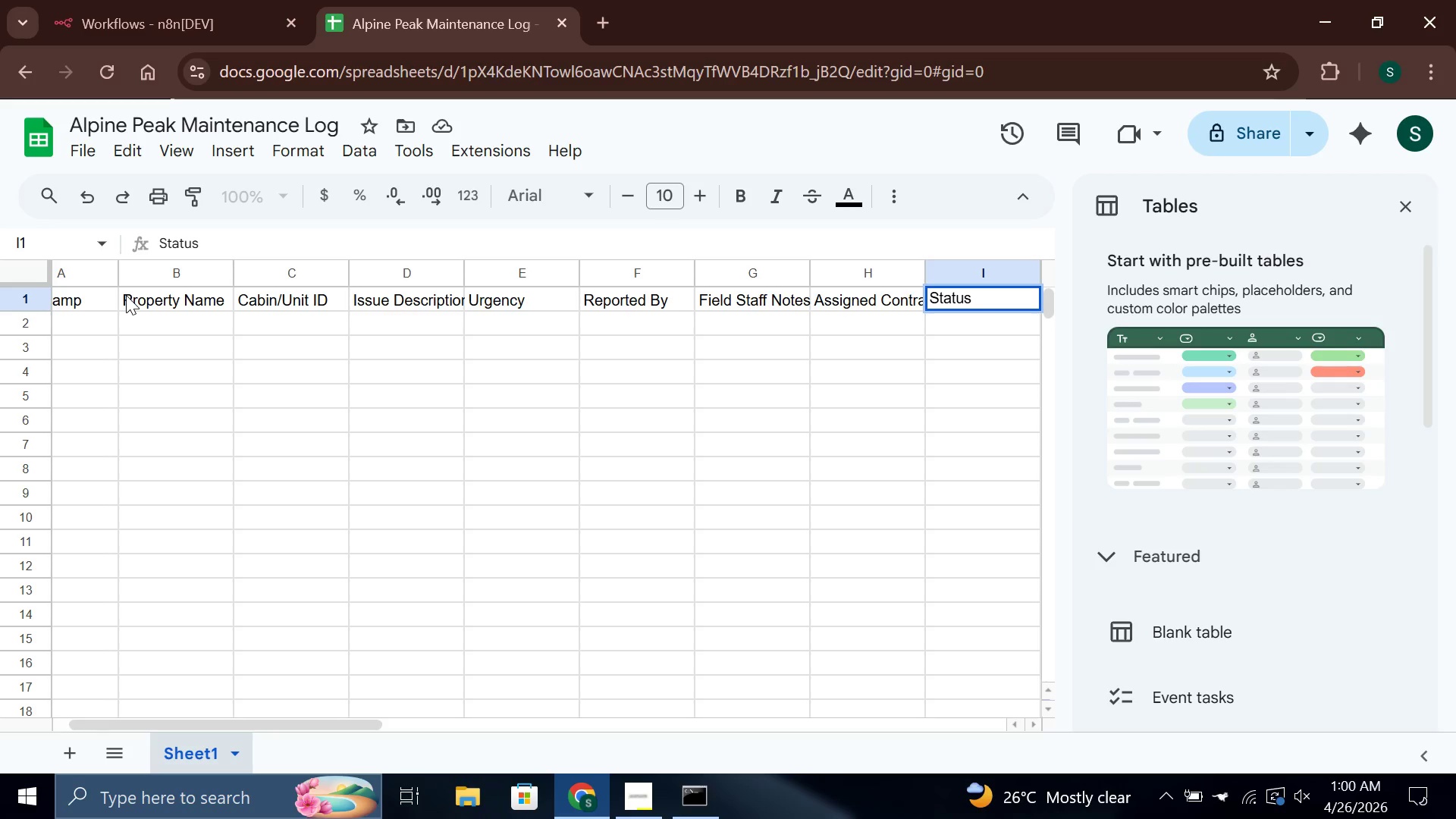 
key(Enter)
 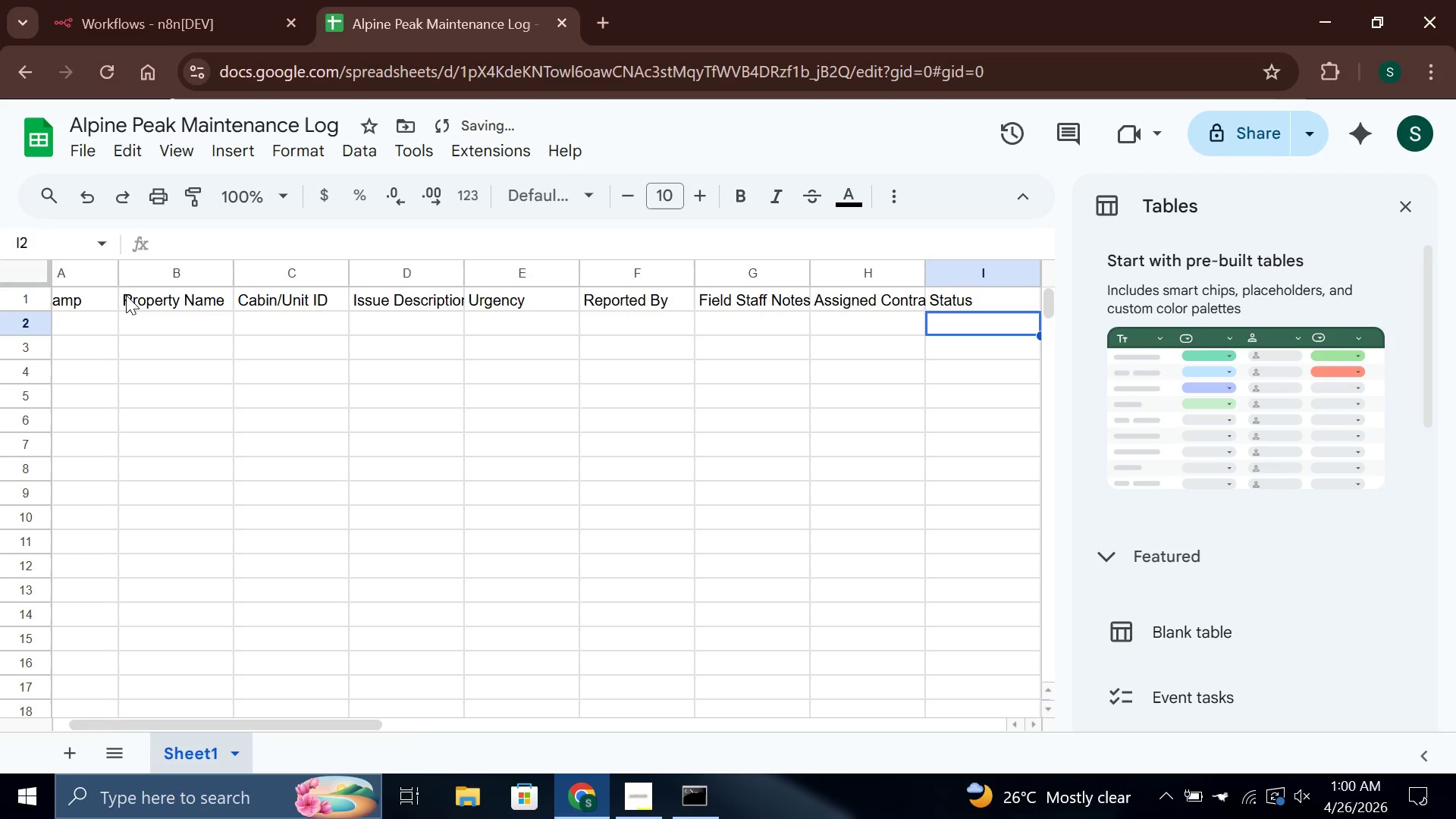 
key(ArrowRight)
 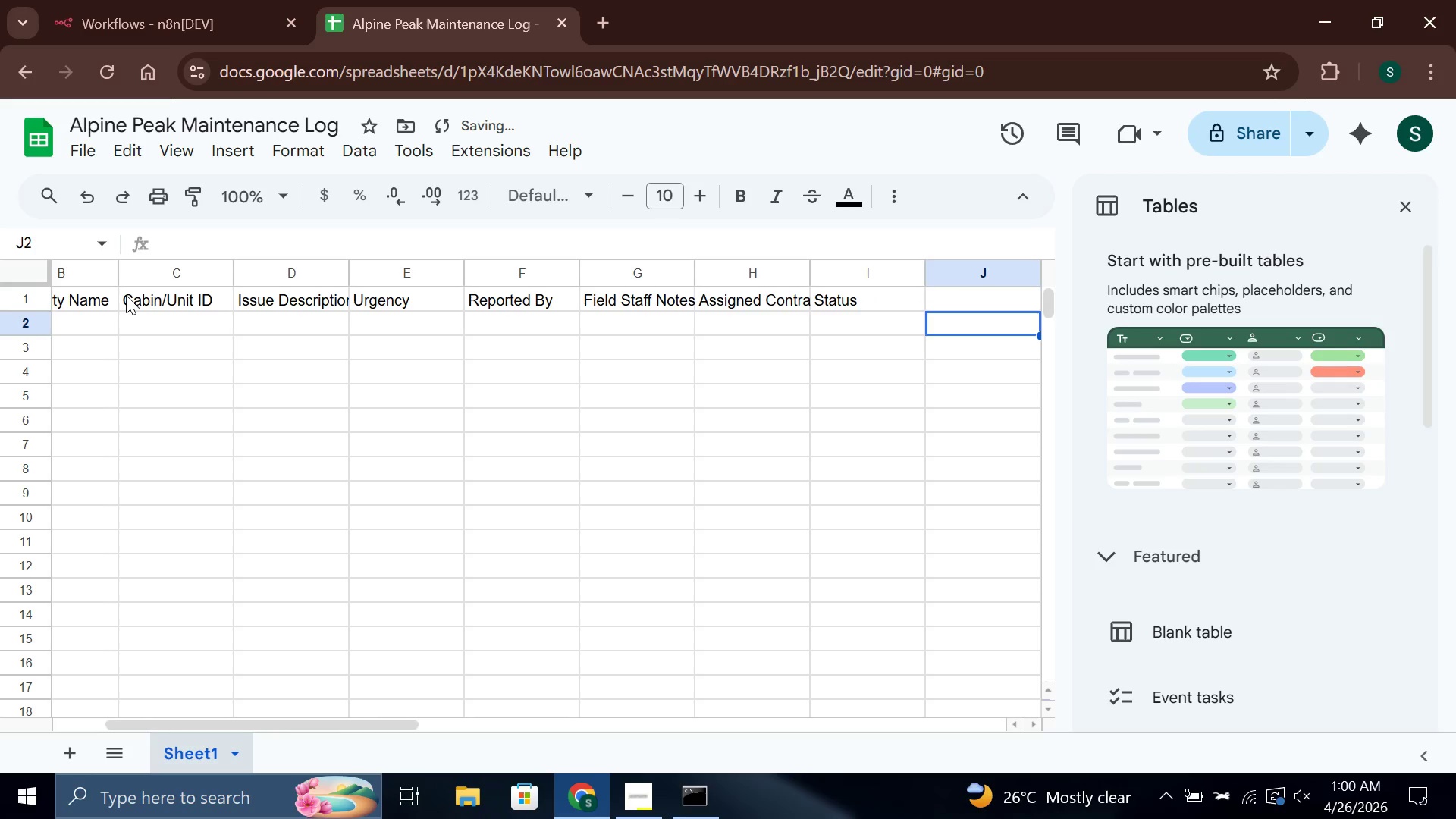 
key(ArrowUp)
 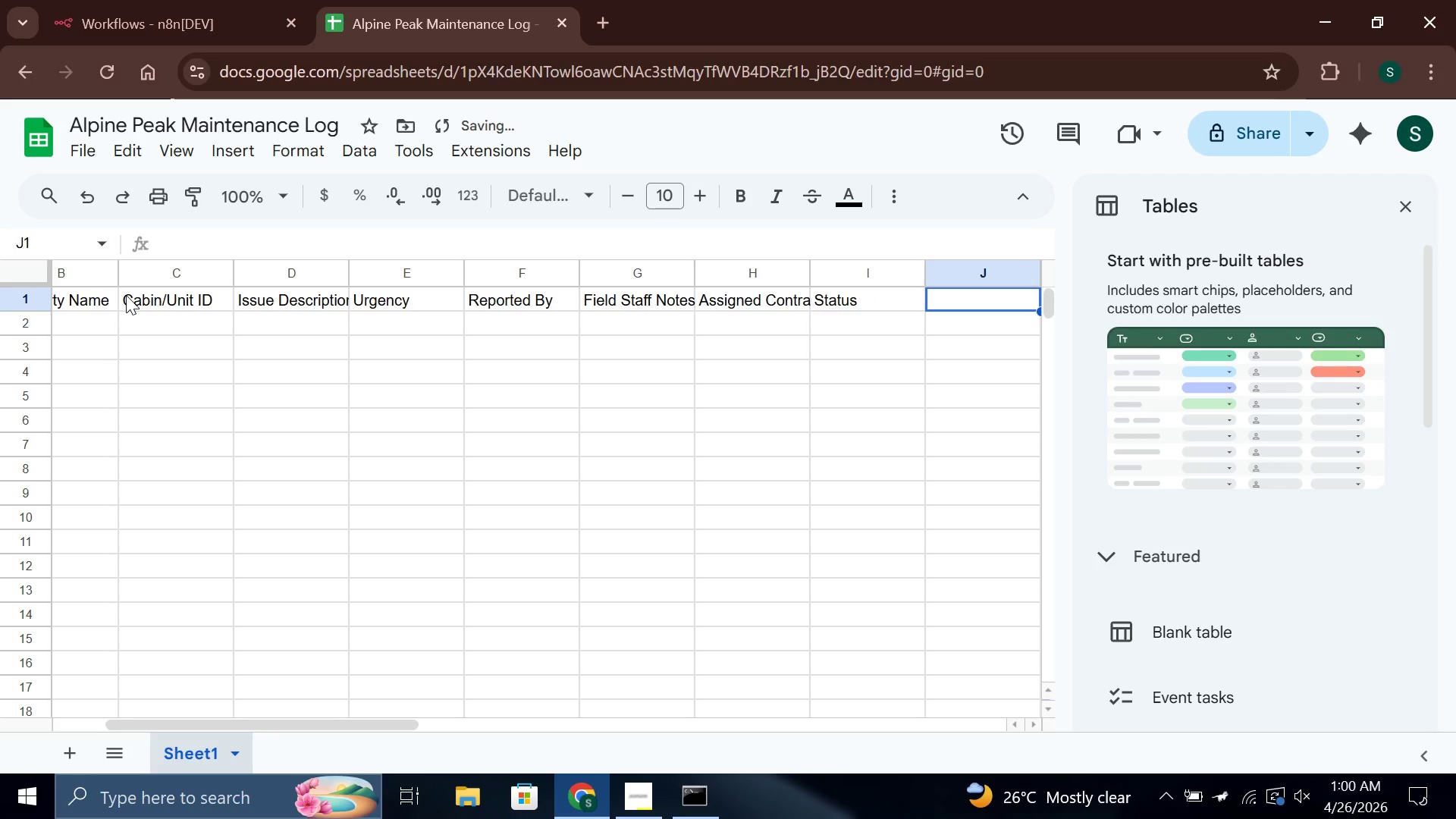 
key(Enter)
 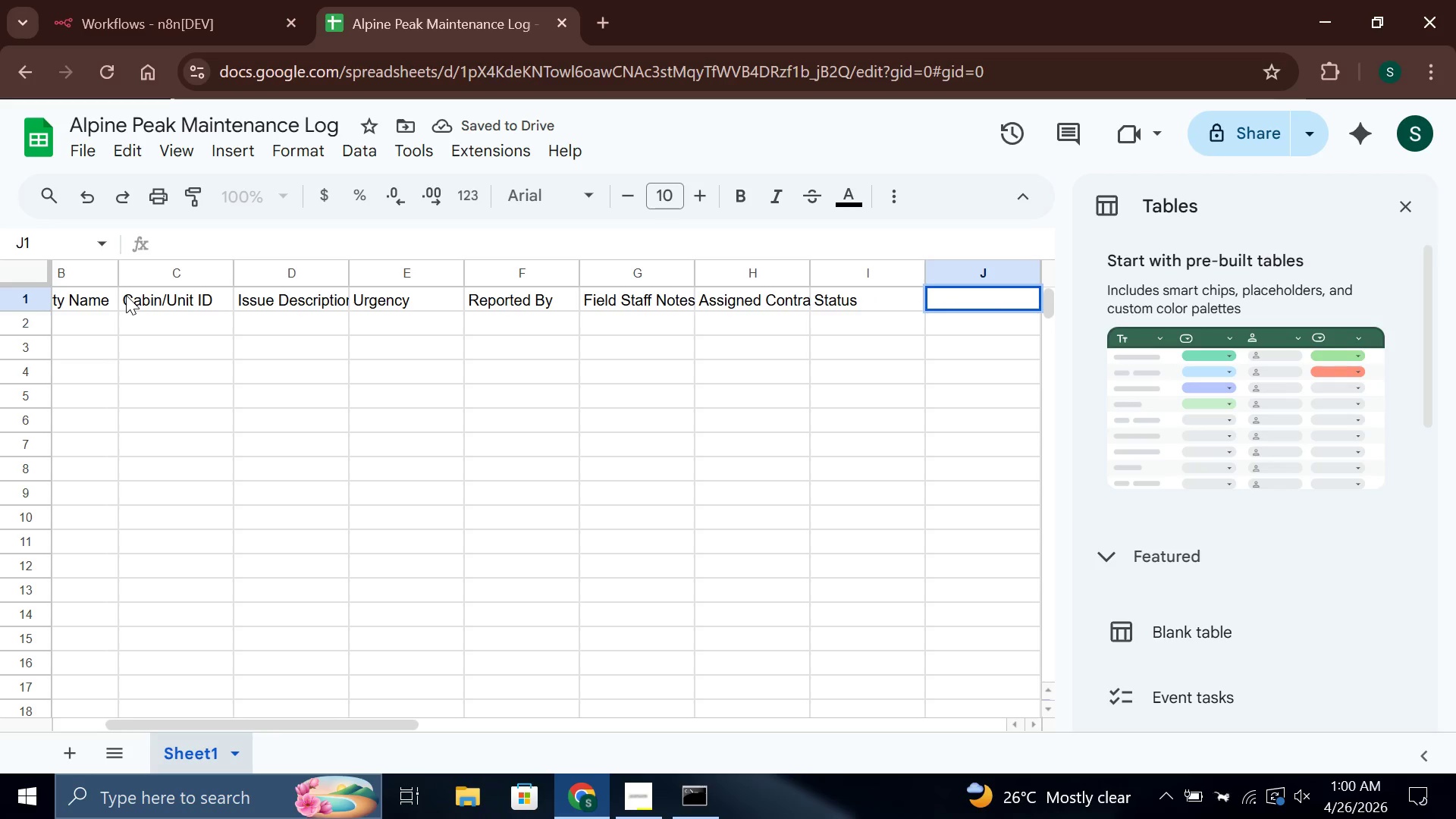 
type(Date Reported)
 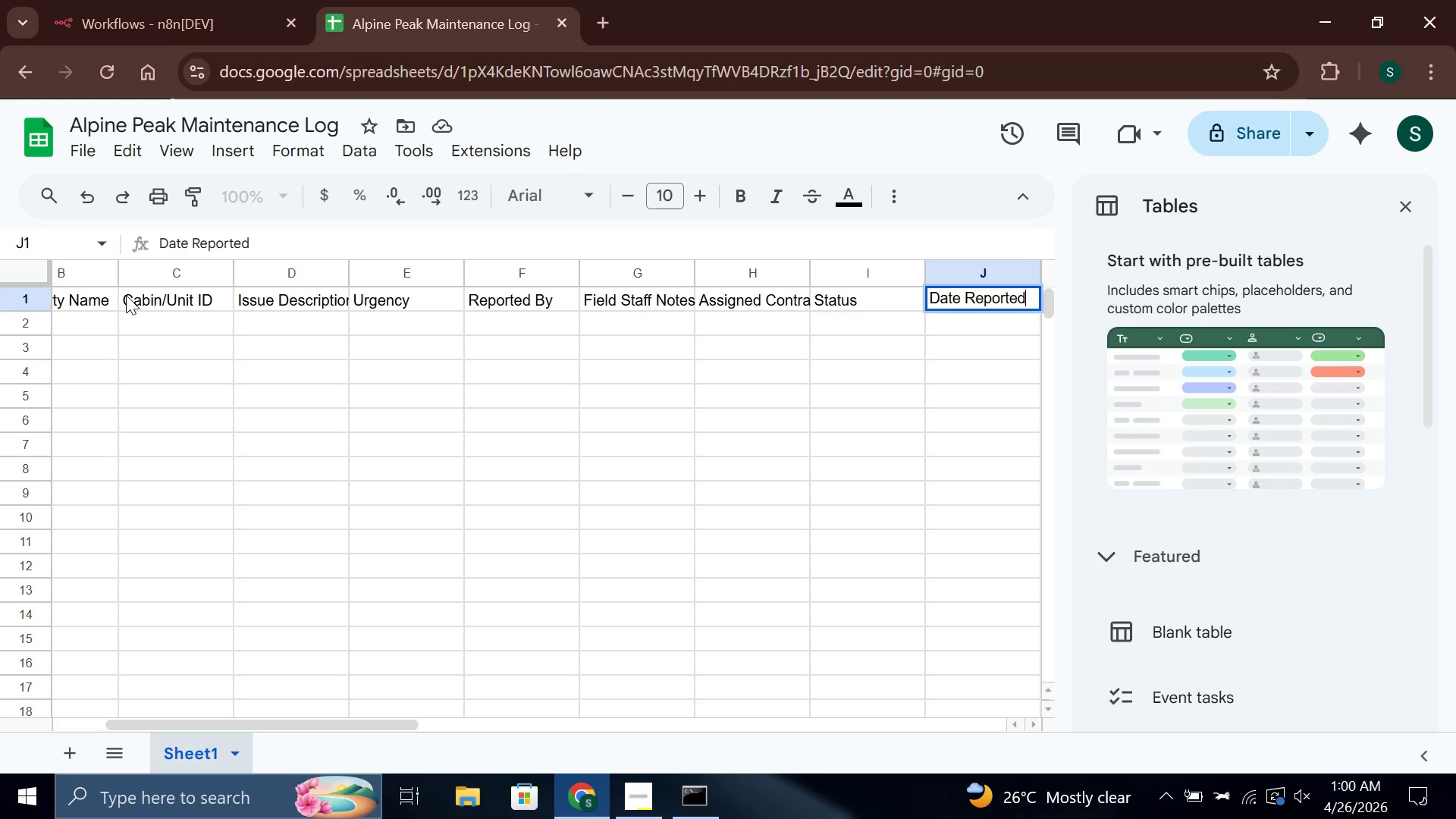 
key(Enter)
 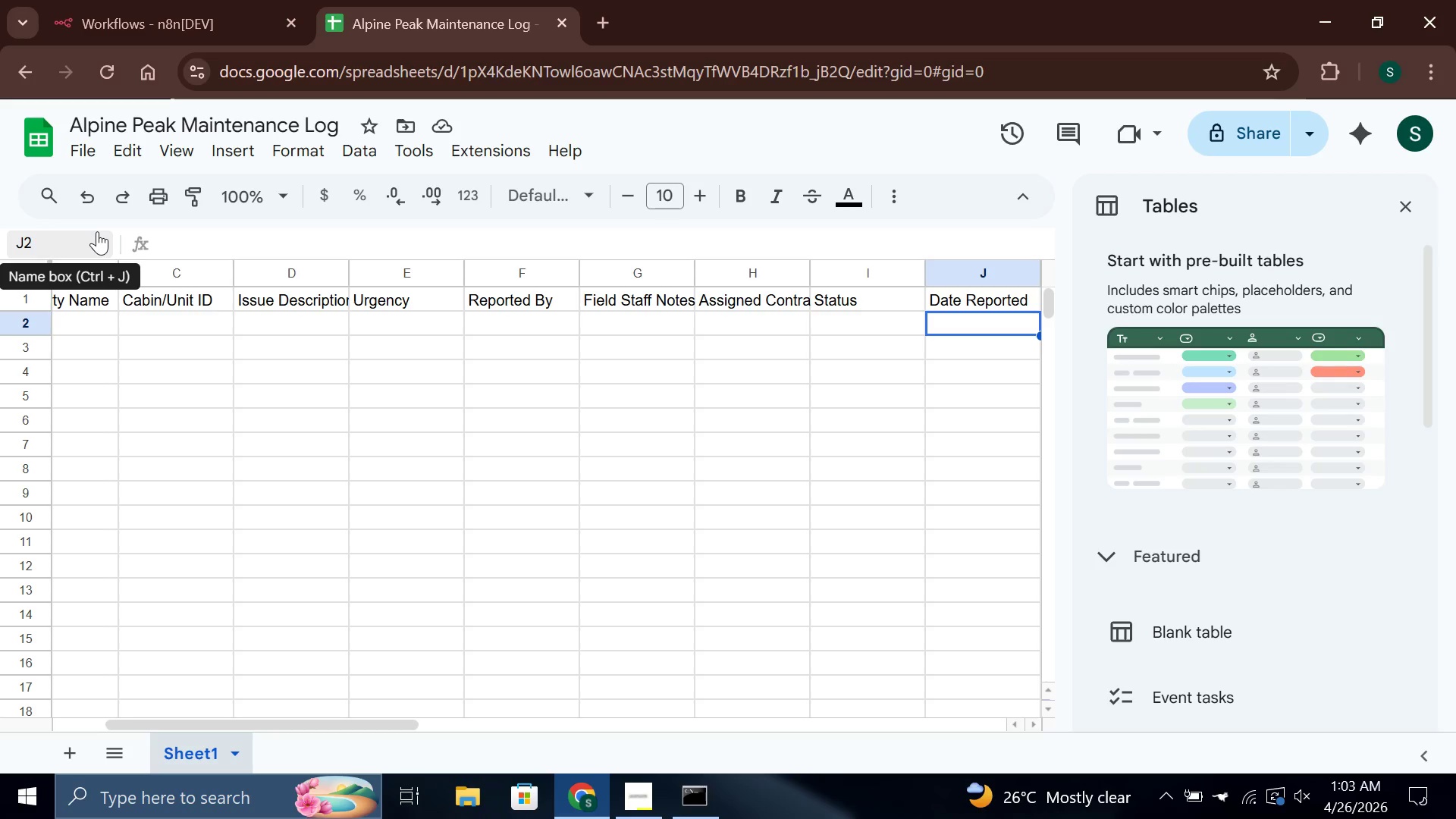 
wait(193.31)
 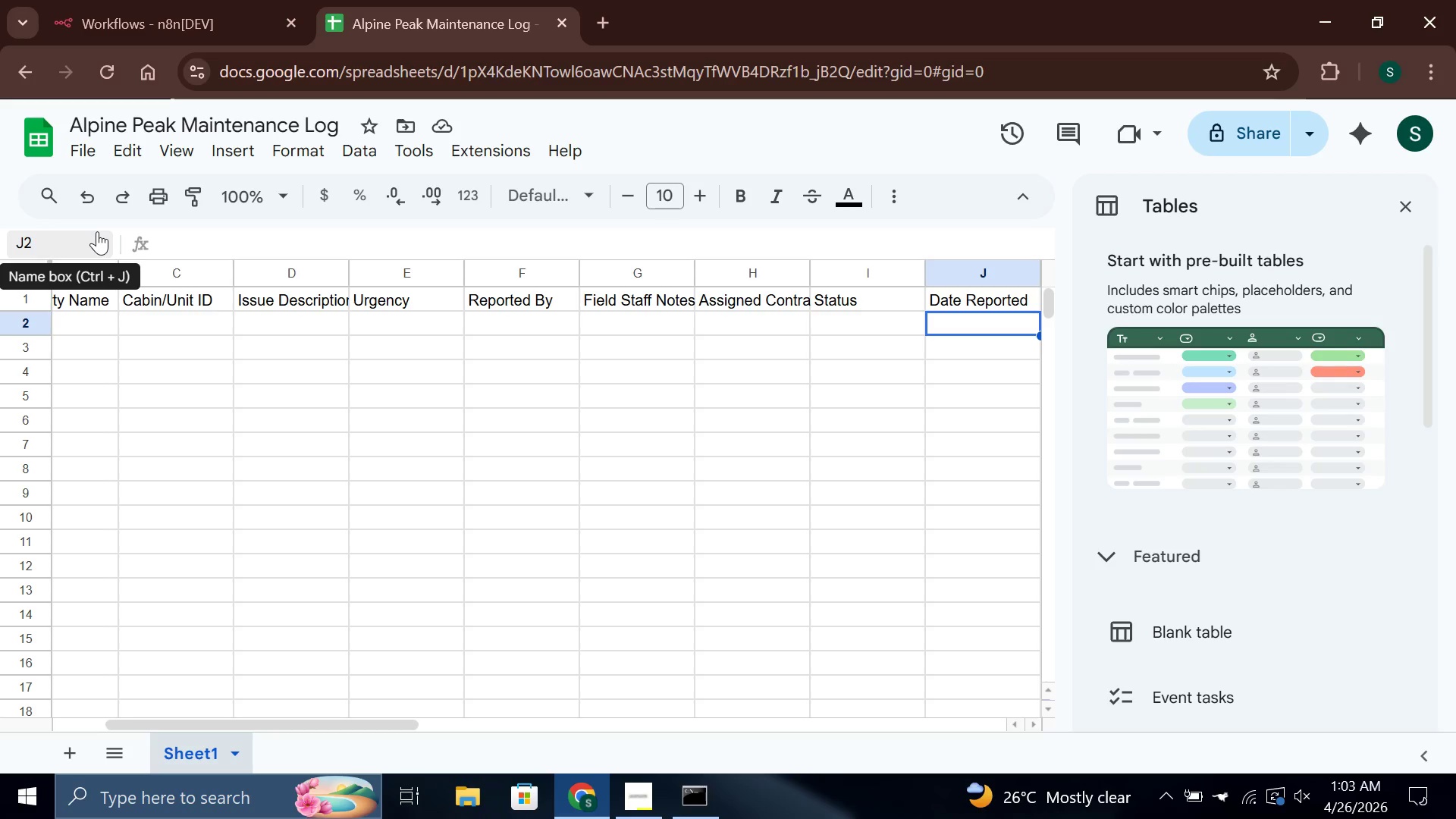 
left_click_drag(start_coordinate=[372, 725], to_coordinate=[0, 727])
 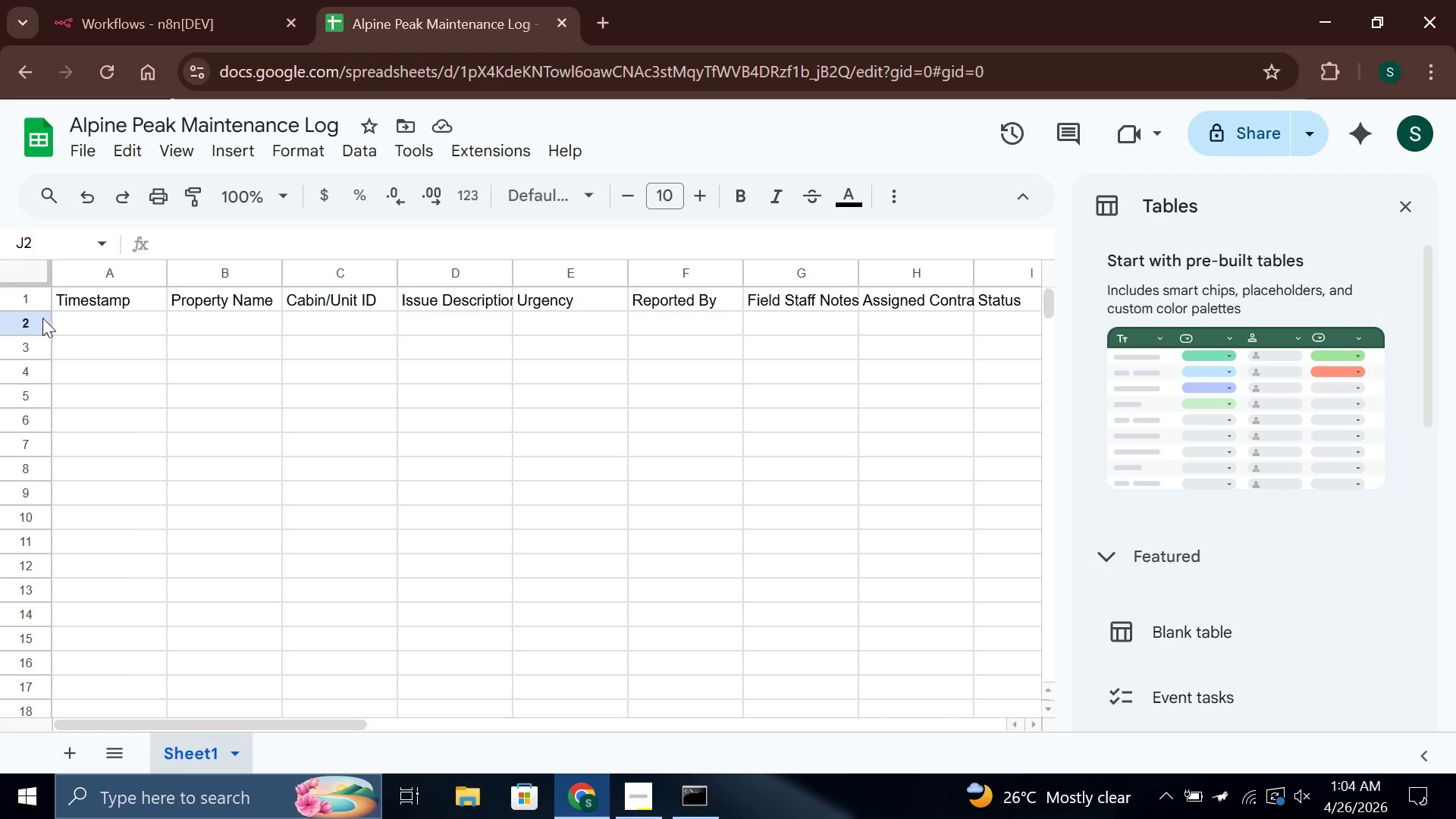 
left_click([36, 299])
 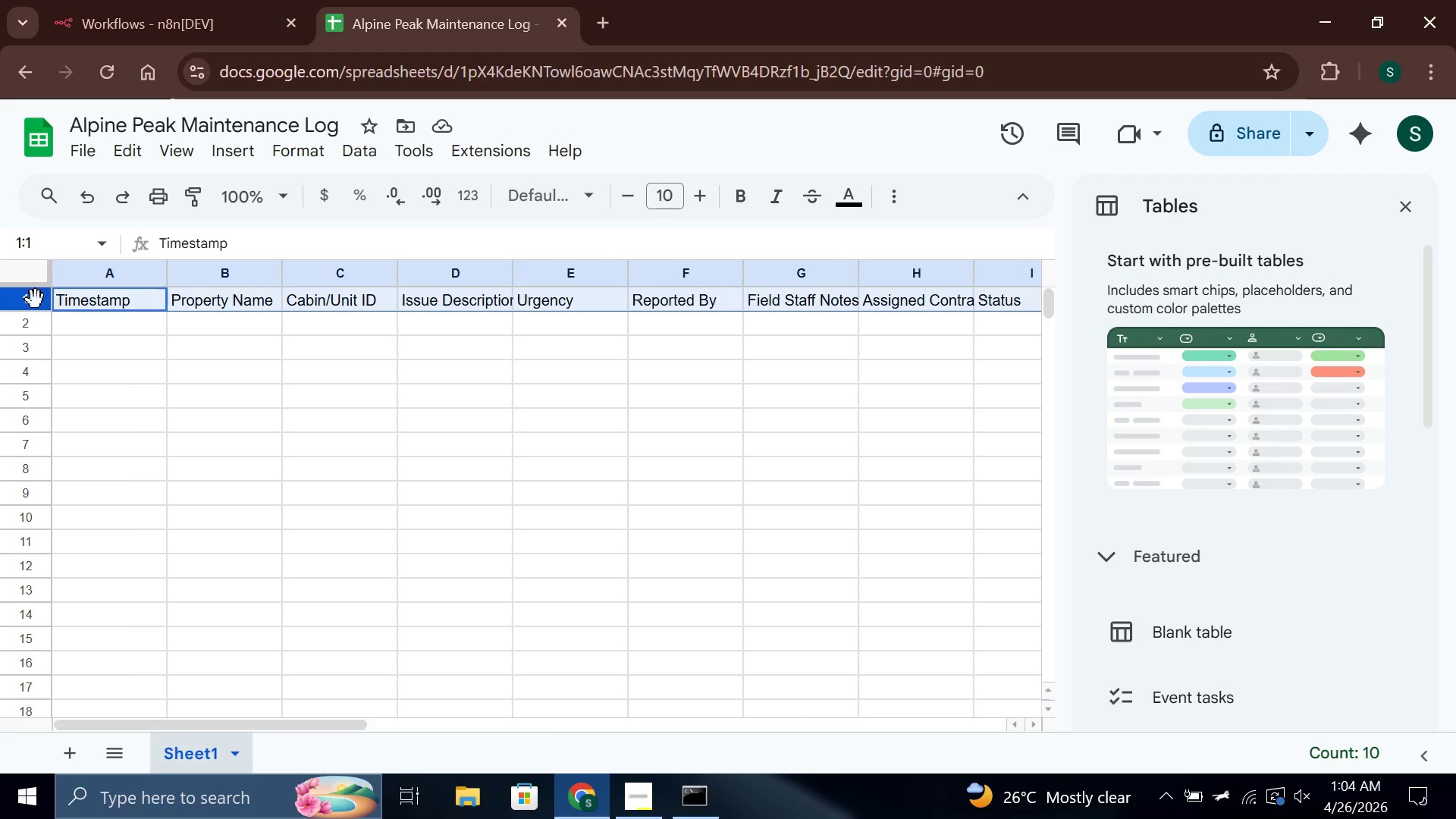 
key(Control+B)
 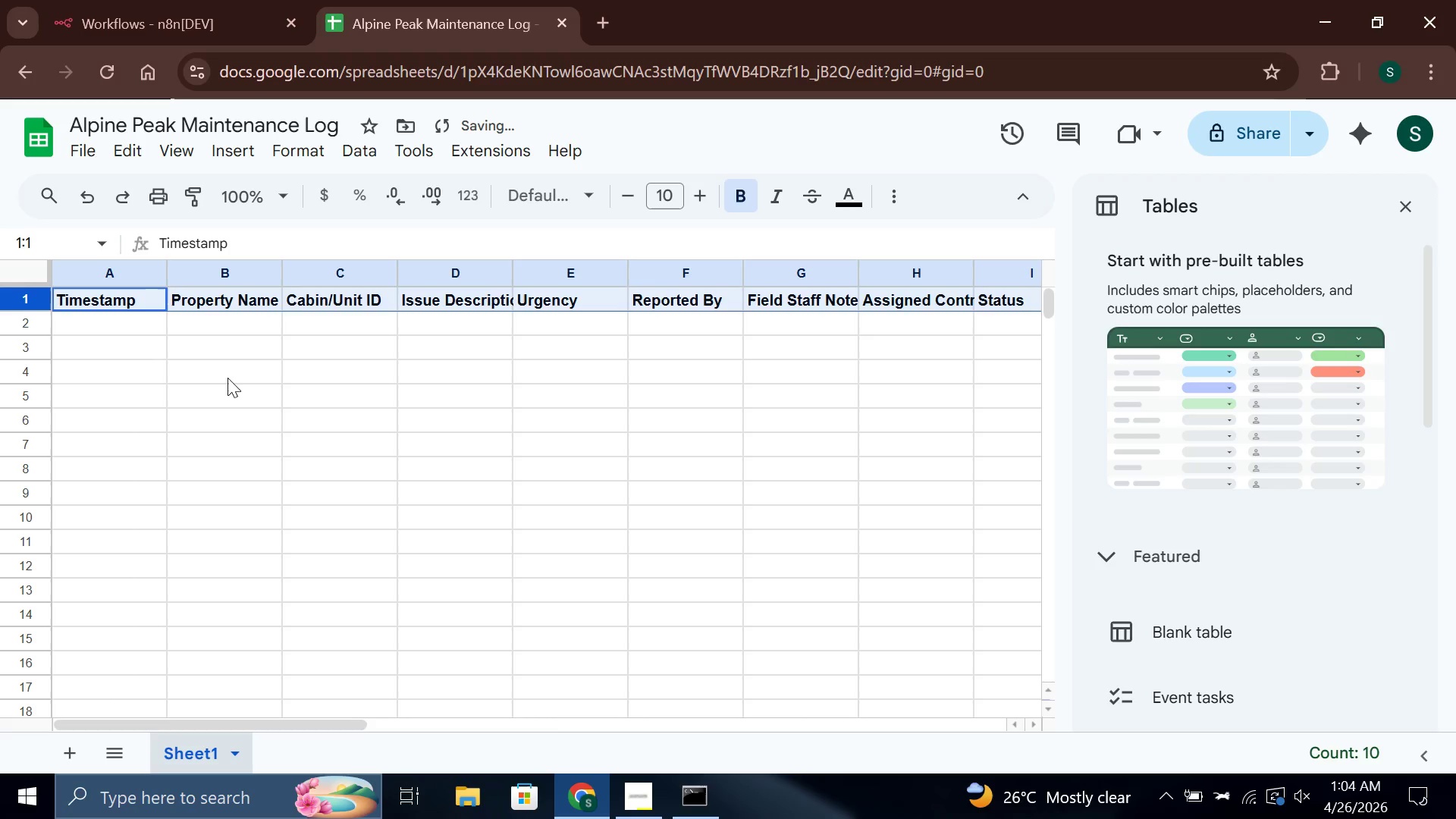 
left_click([228, 379])
 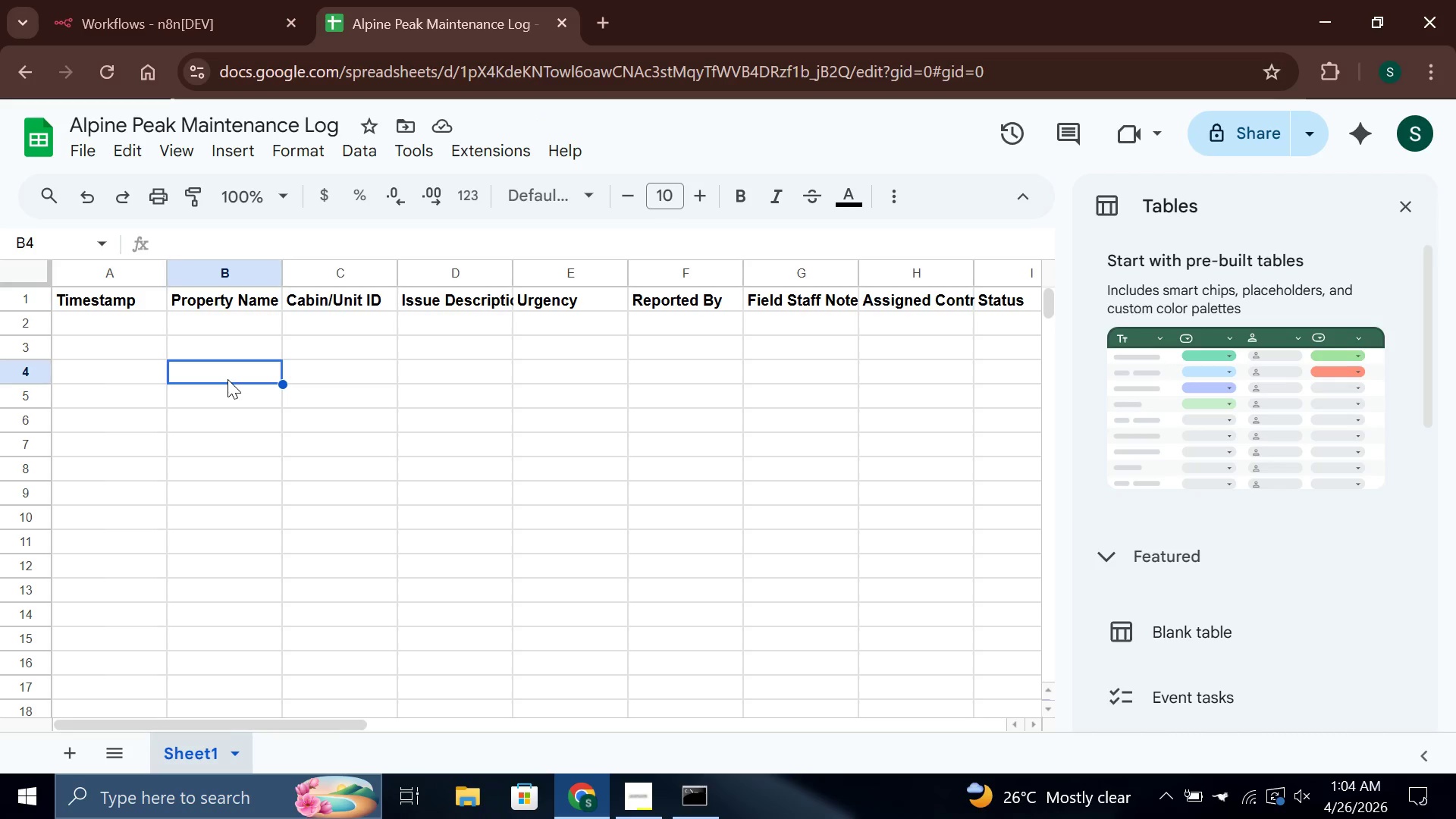 
wait(11.8)
 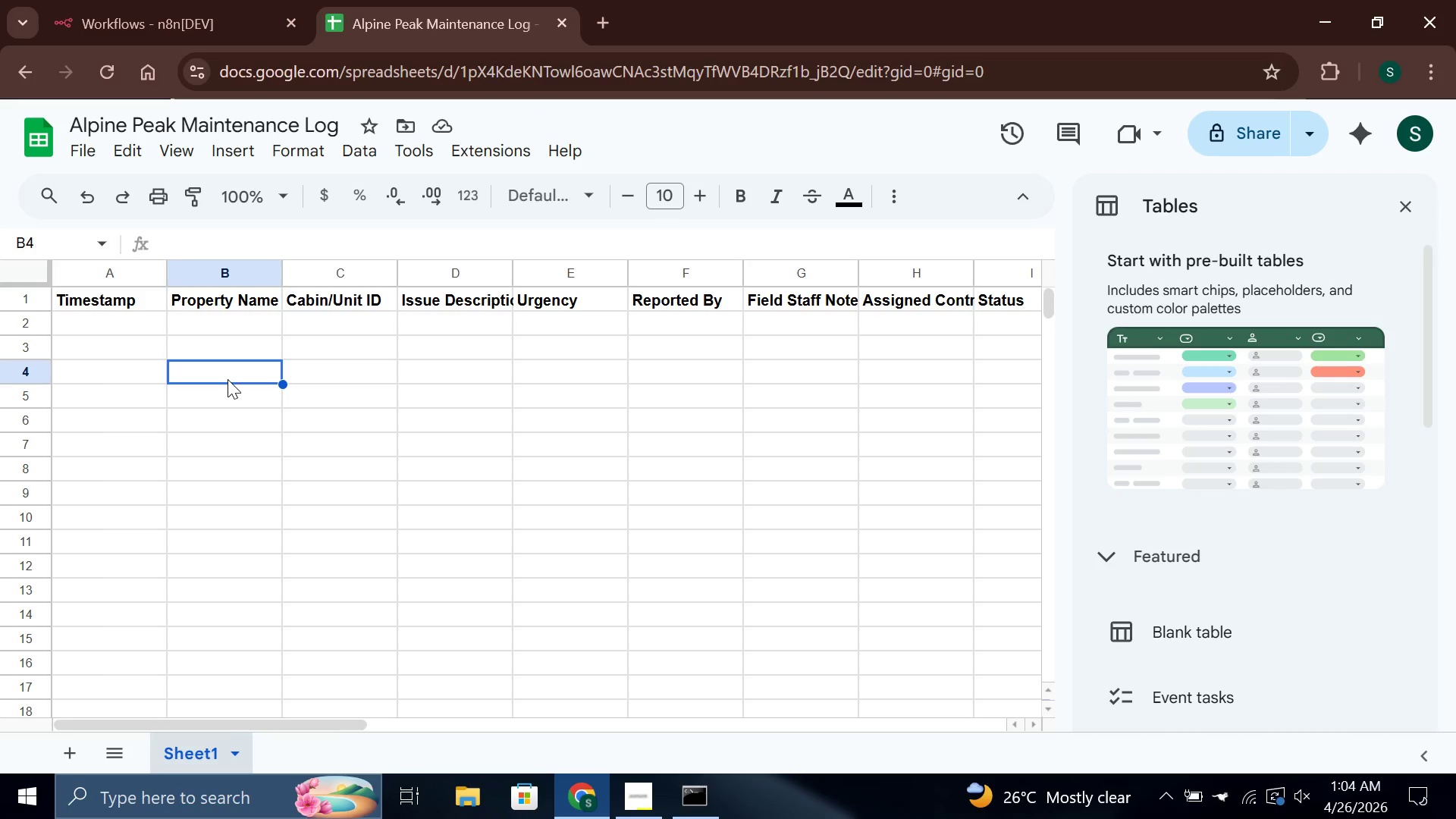 
mouse_move([101, 267])
 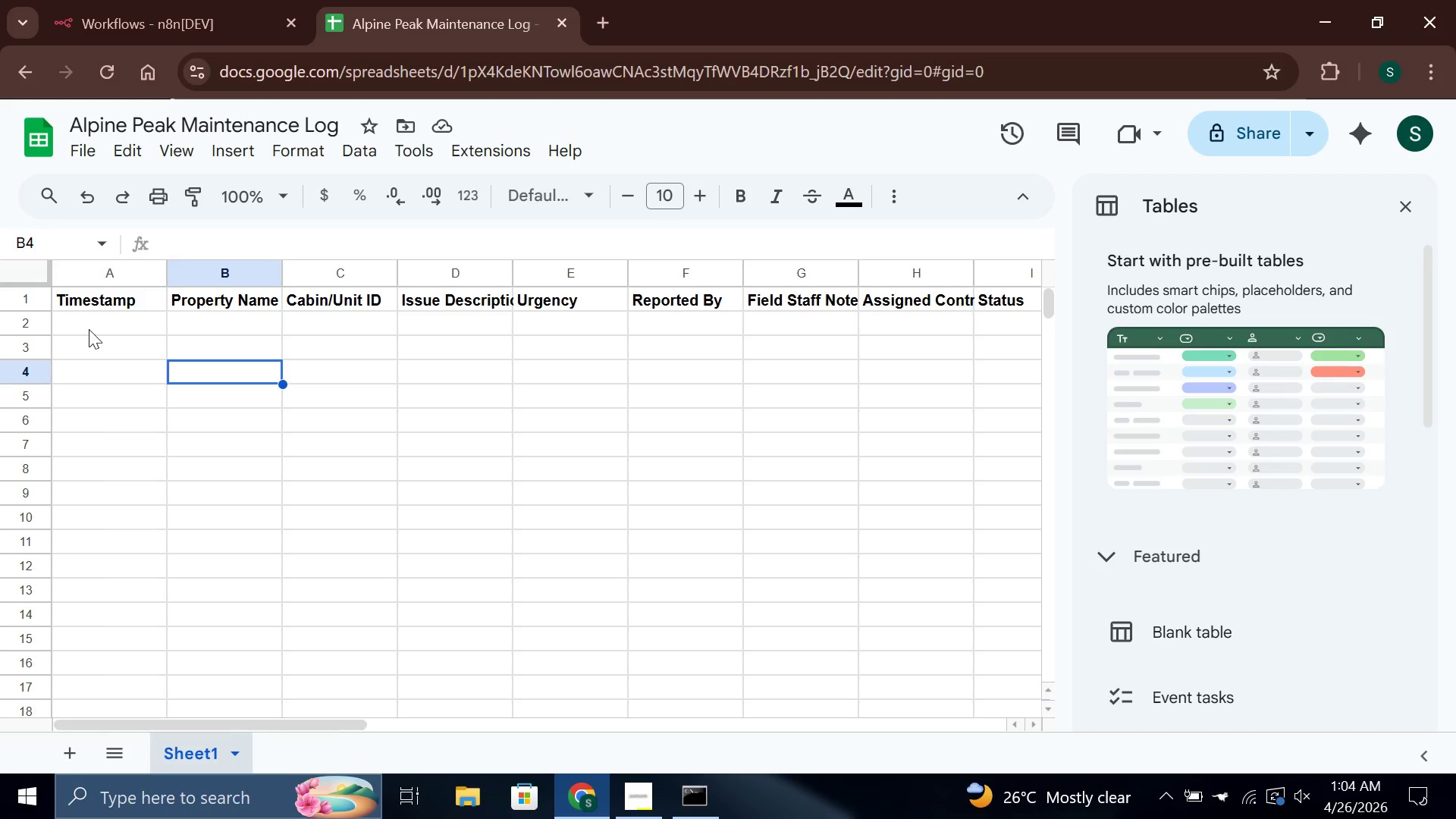 
double_click([89, 329])
 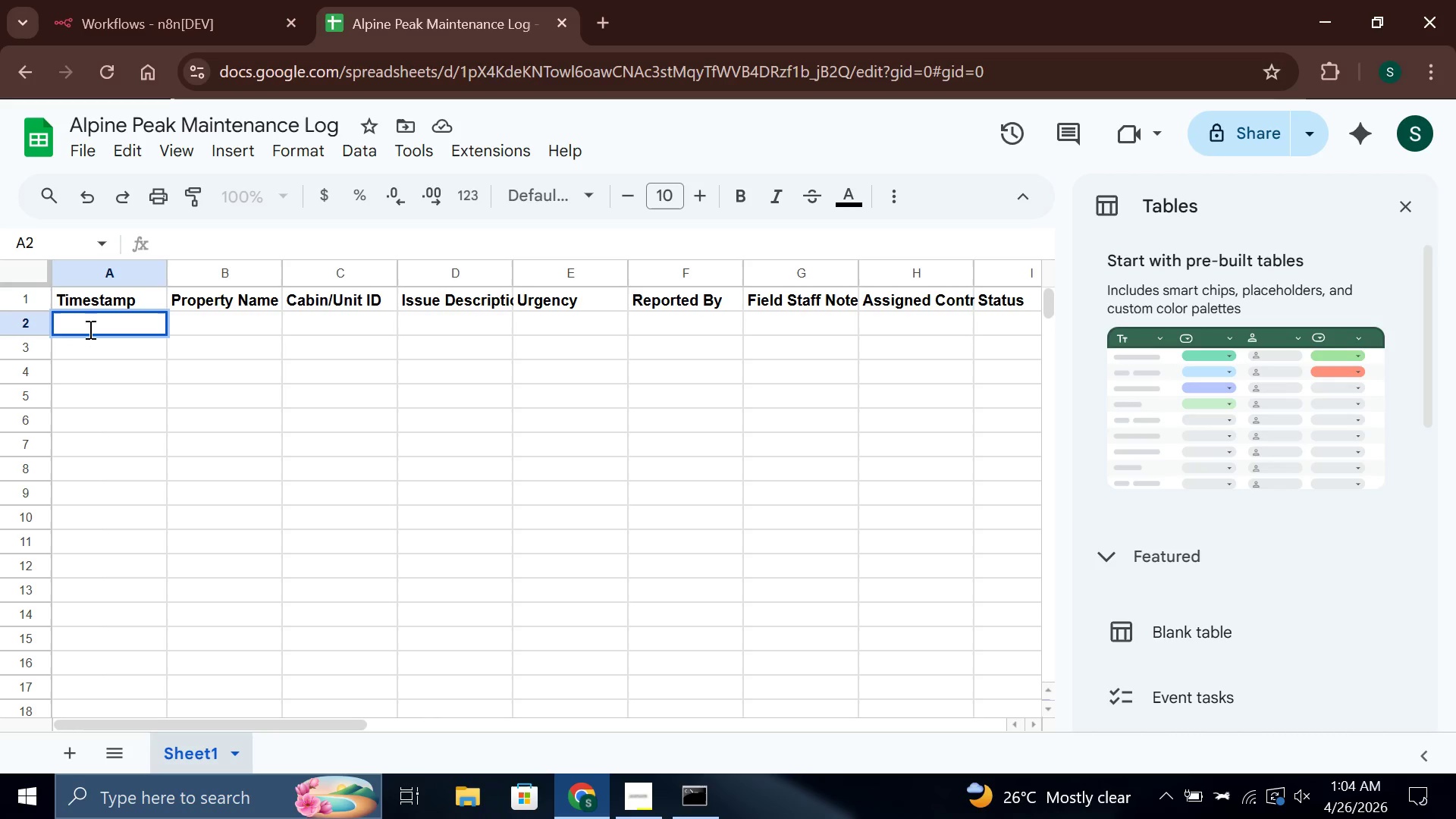 
type(2026-04-25)
 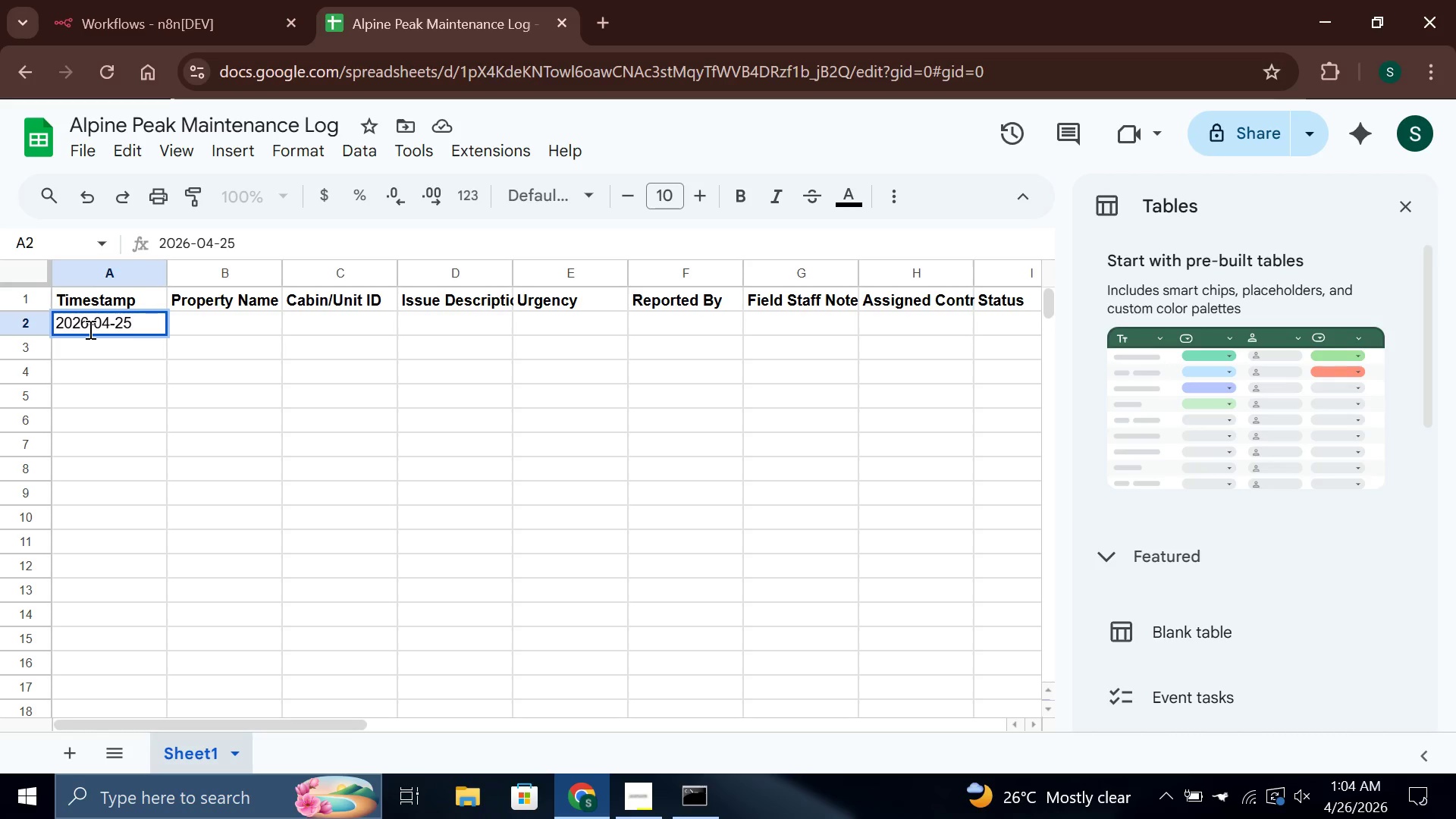 
key(Control+A)
 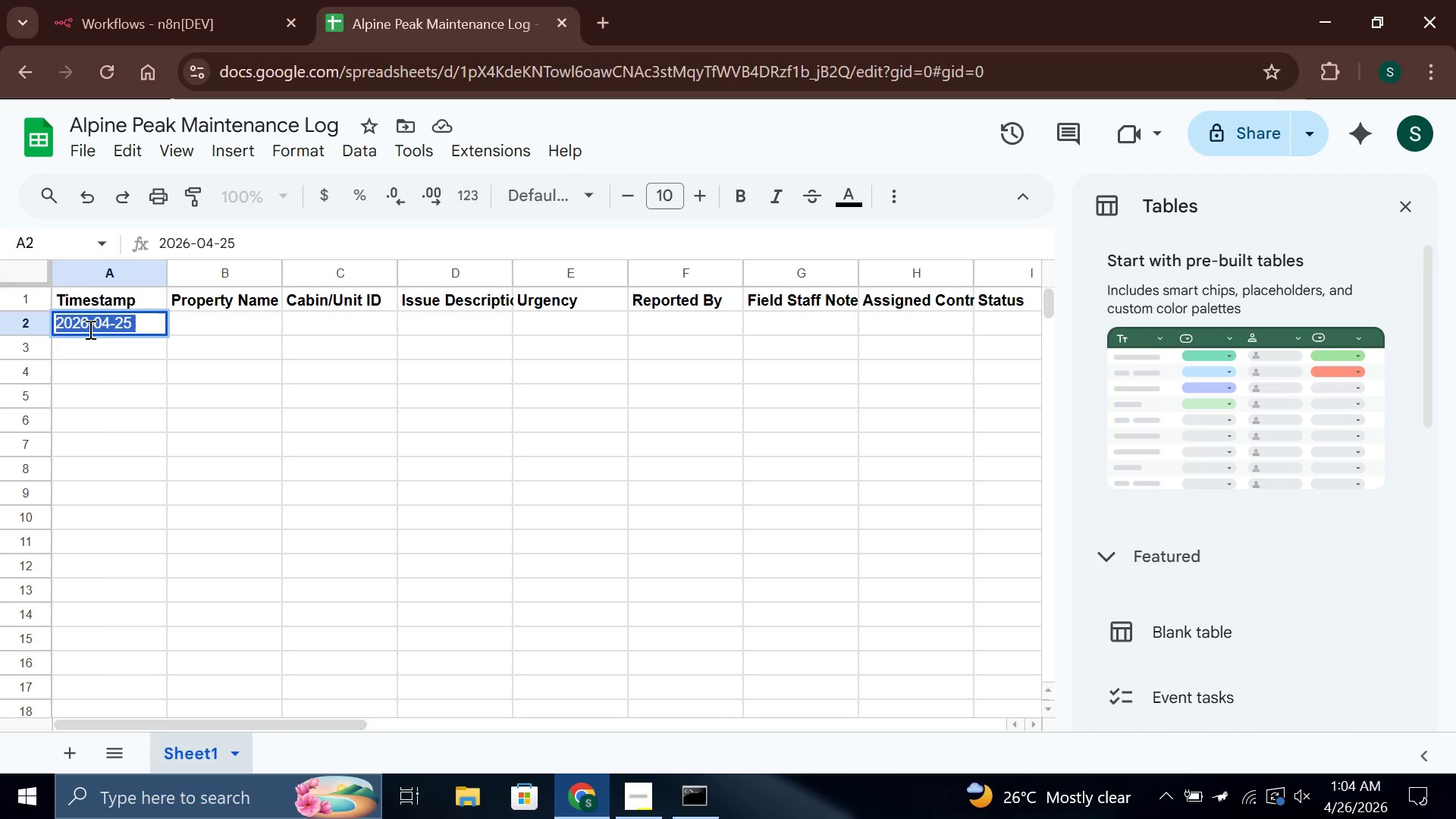 
key(Control+C)
 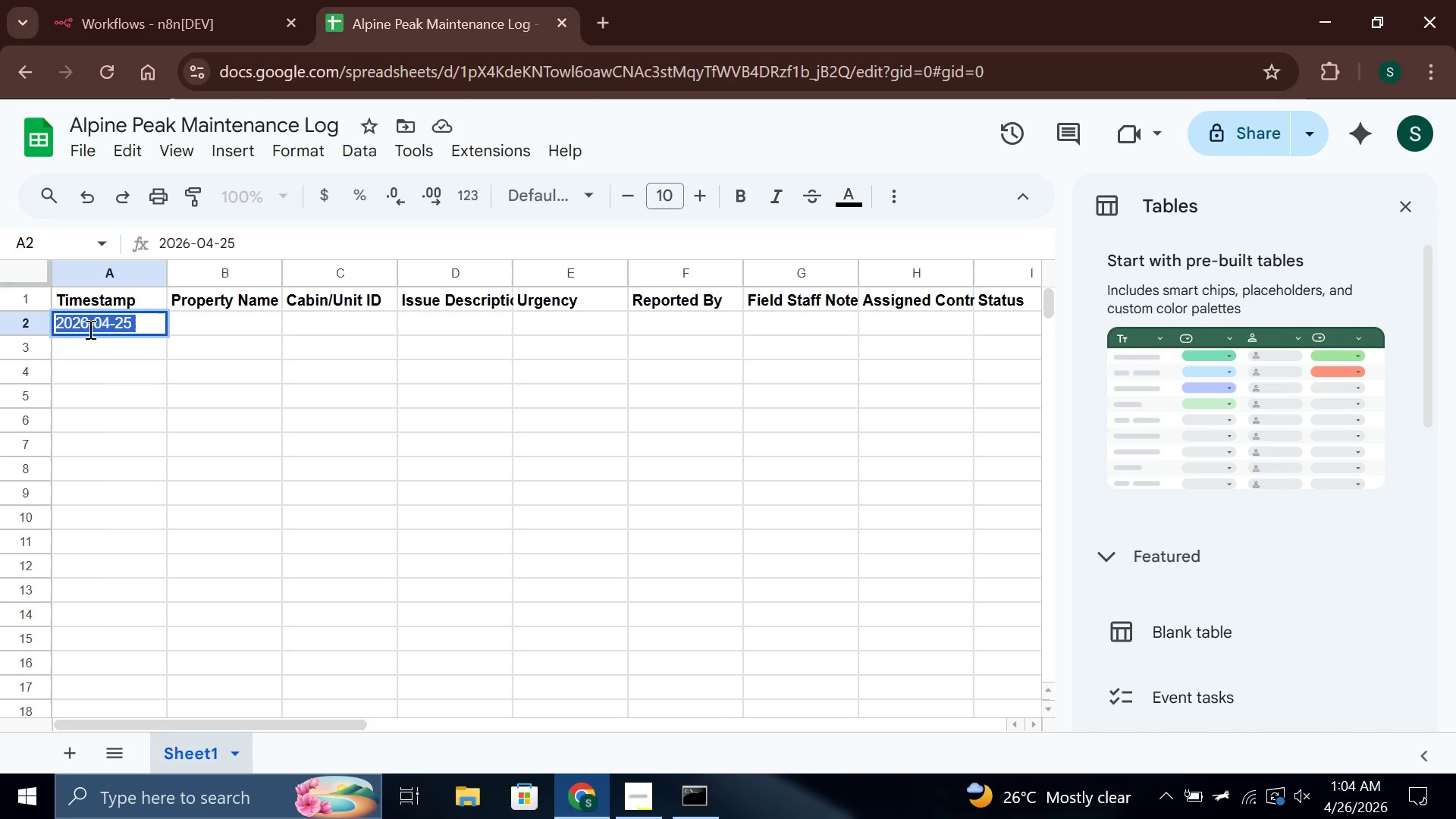 
key(ArrowRight)
 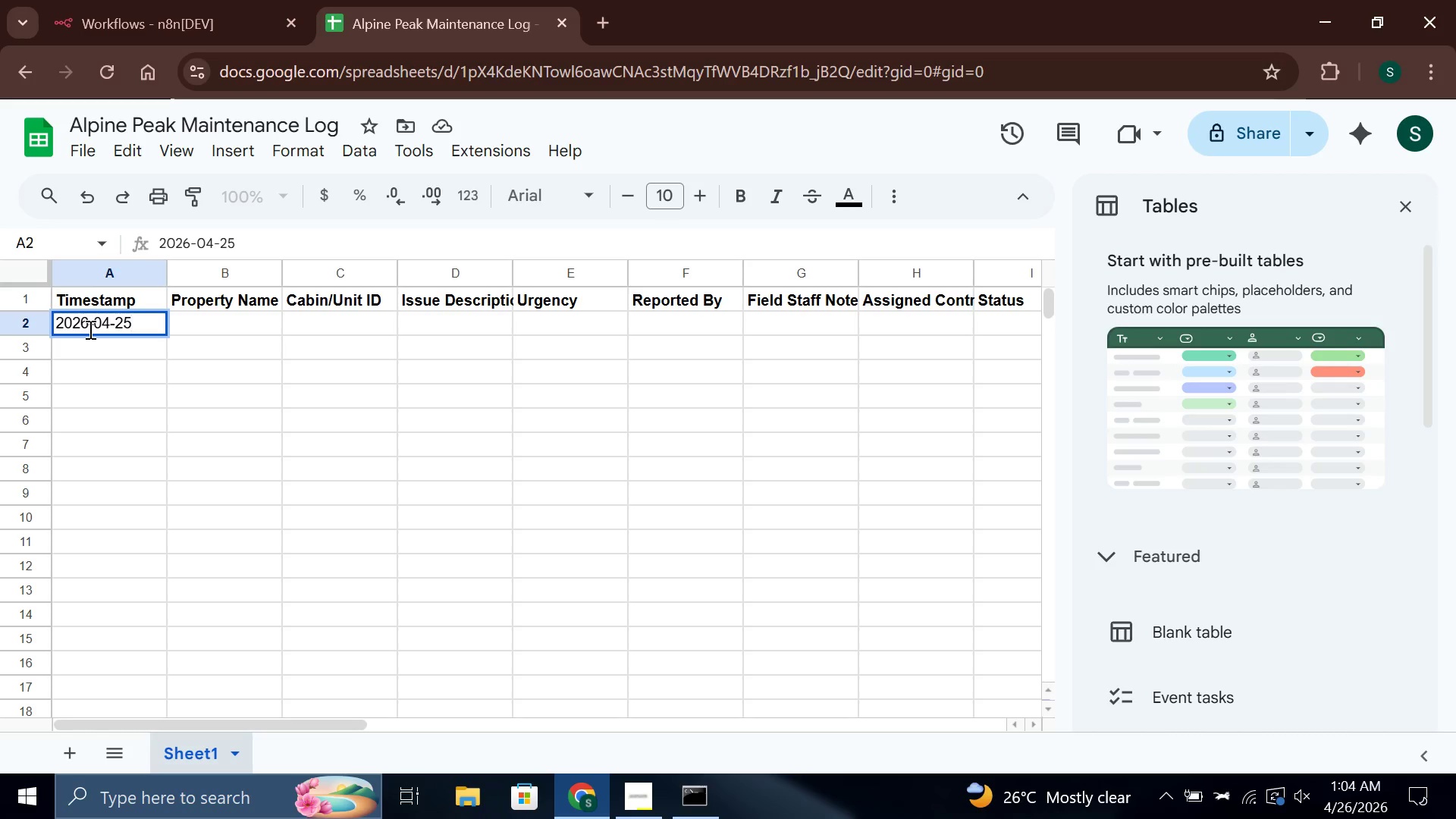 
type( 08:30)
 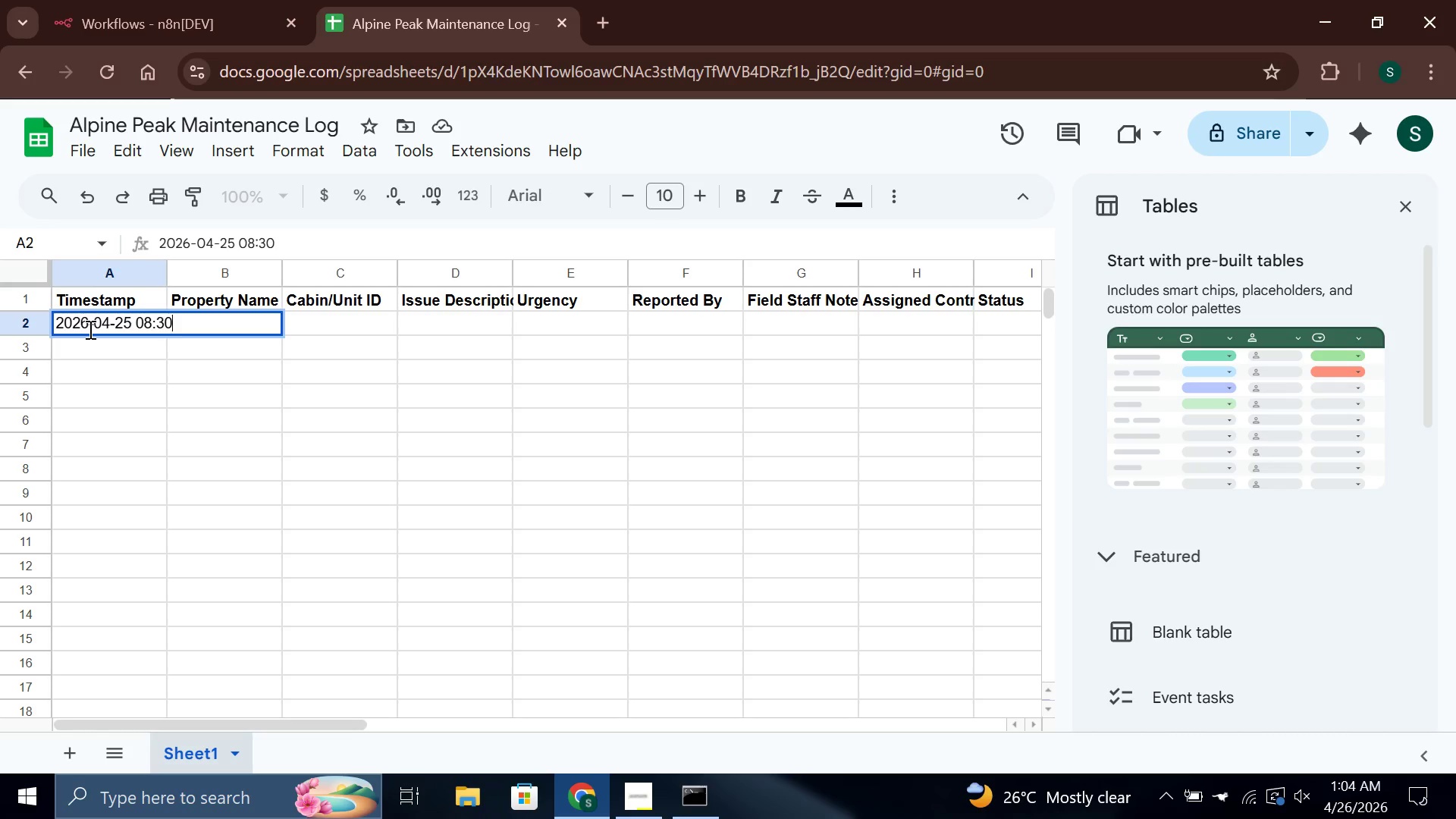 
key(Enter)
 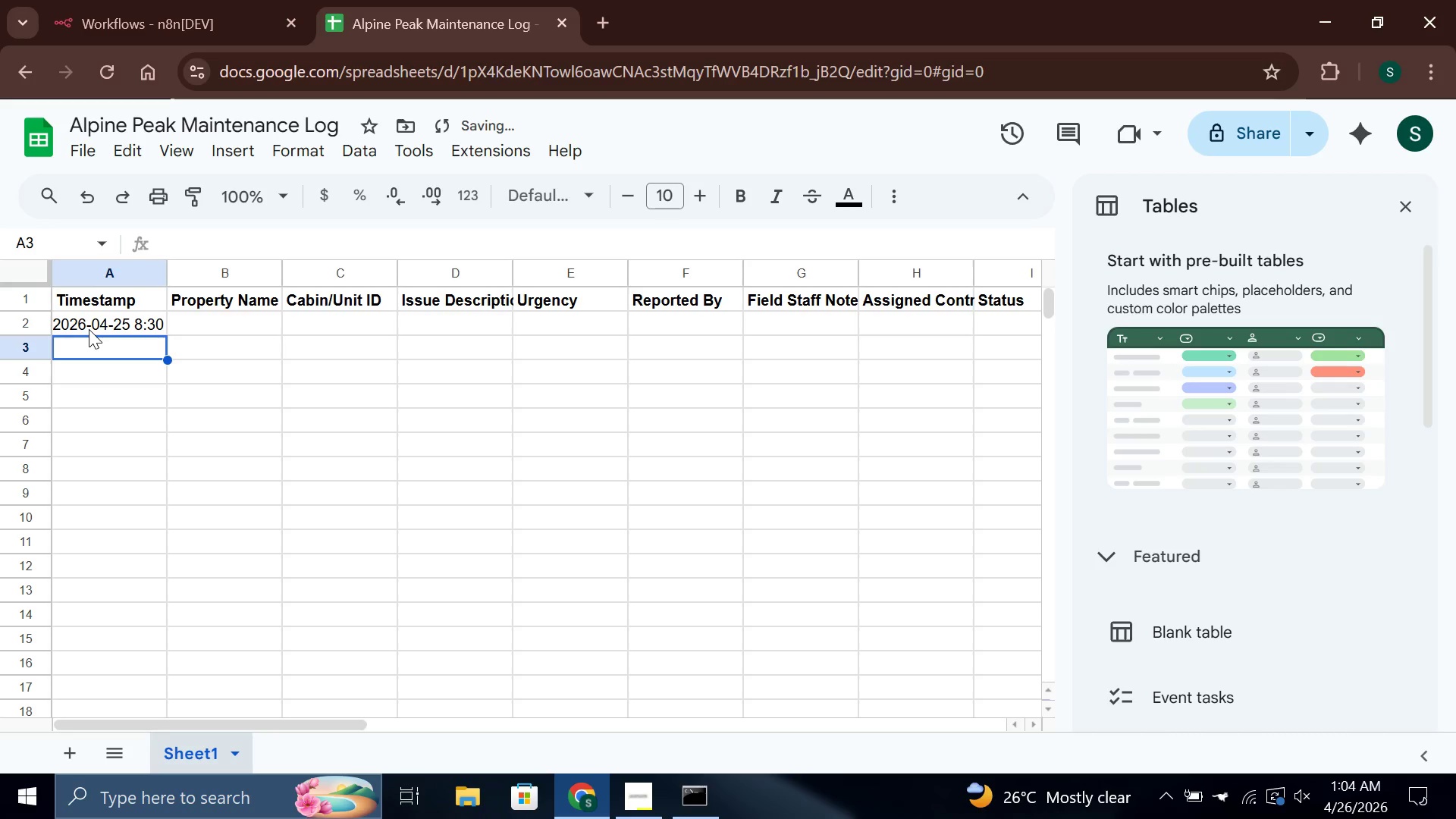 
key(Control+V)
 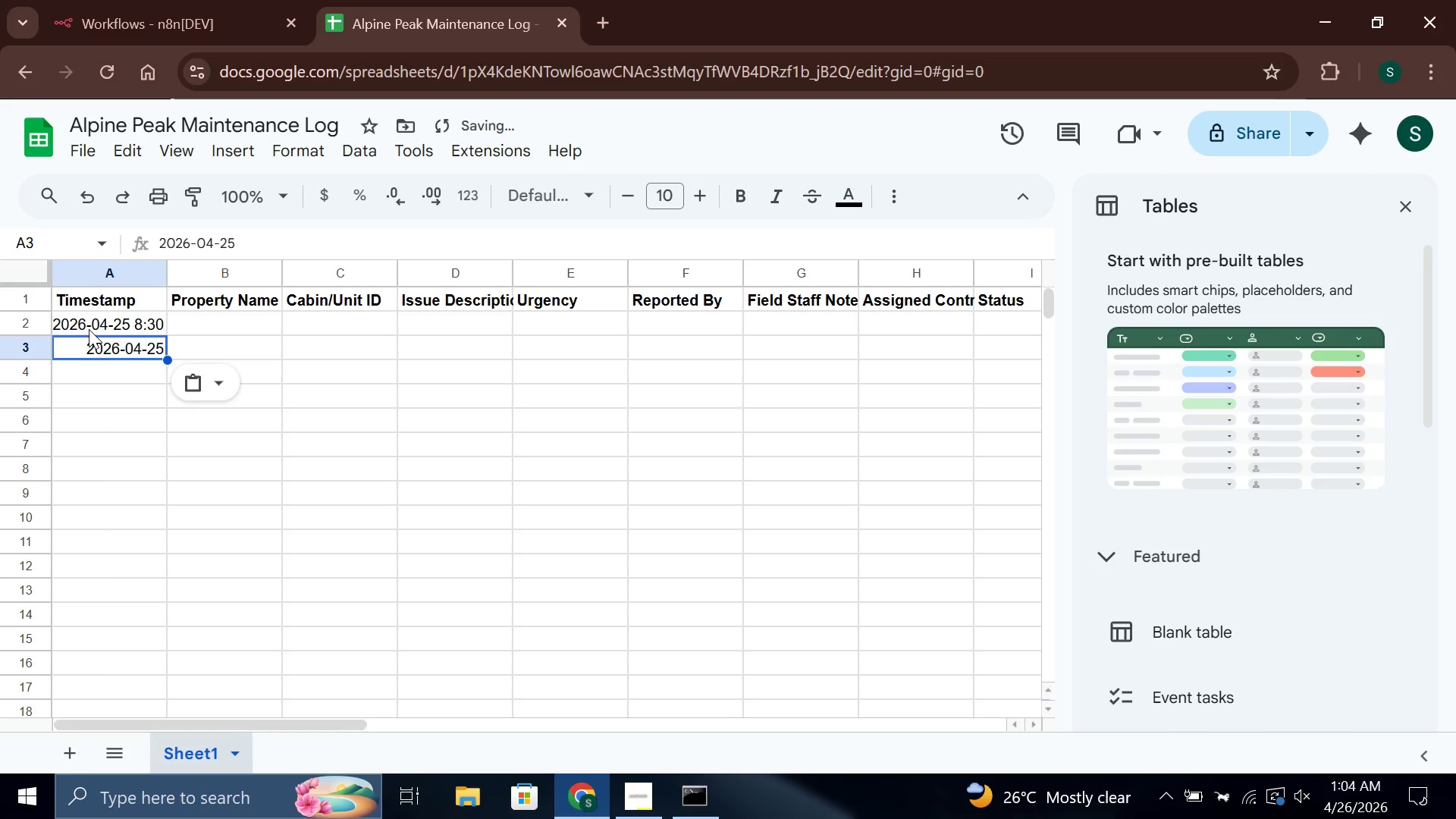 
key(Enter)
 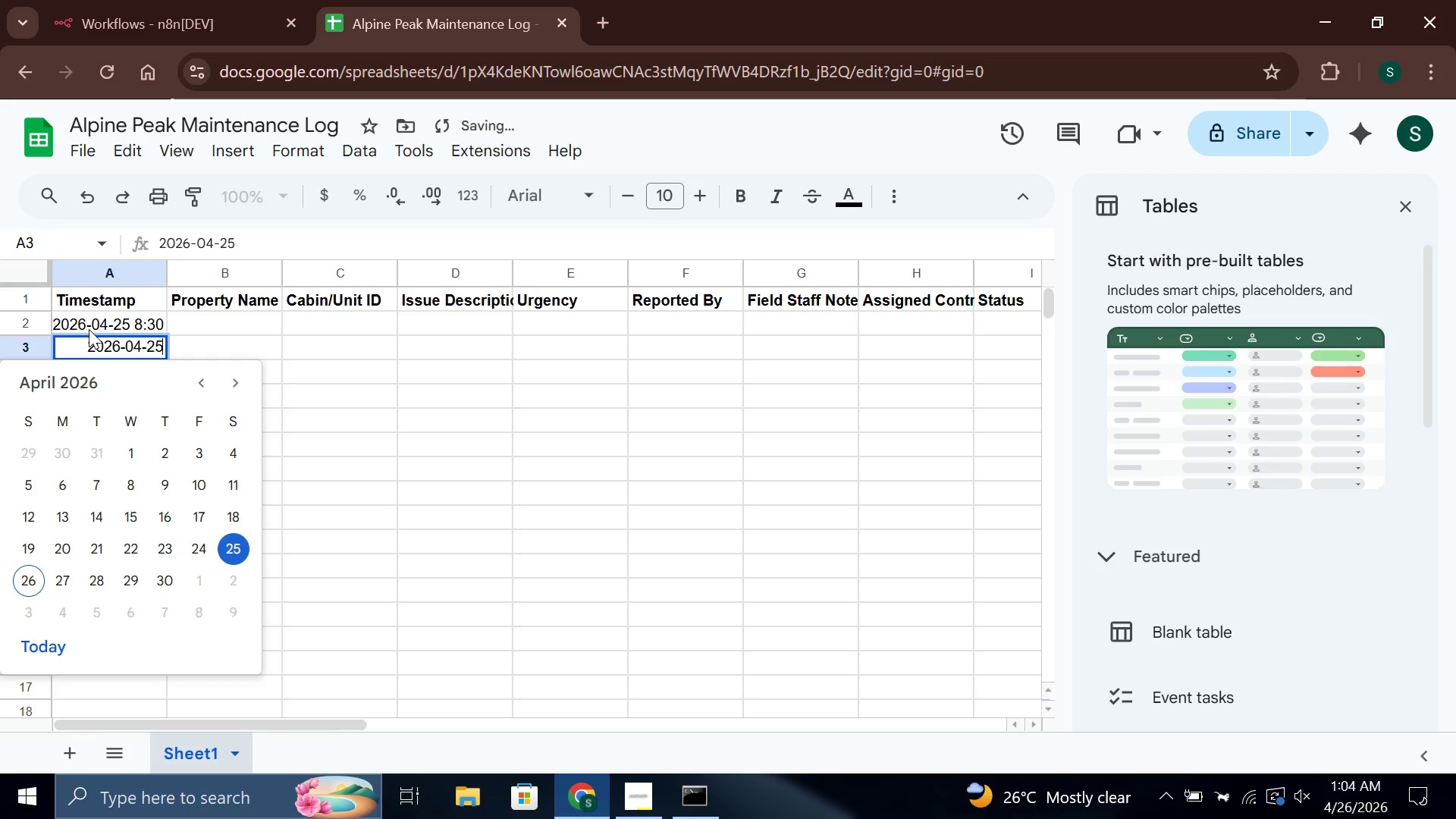 
key(ArrowRight)
 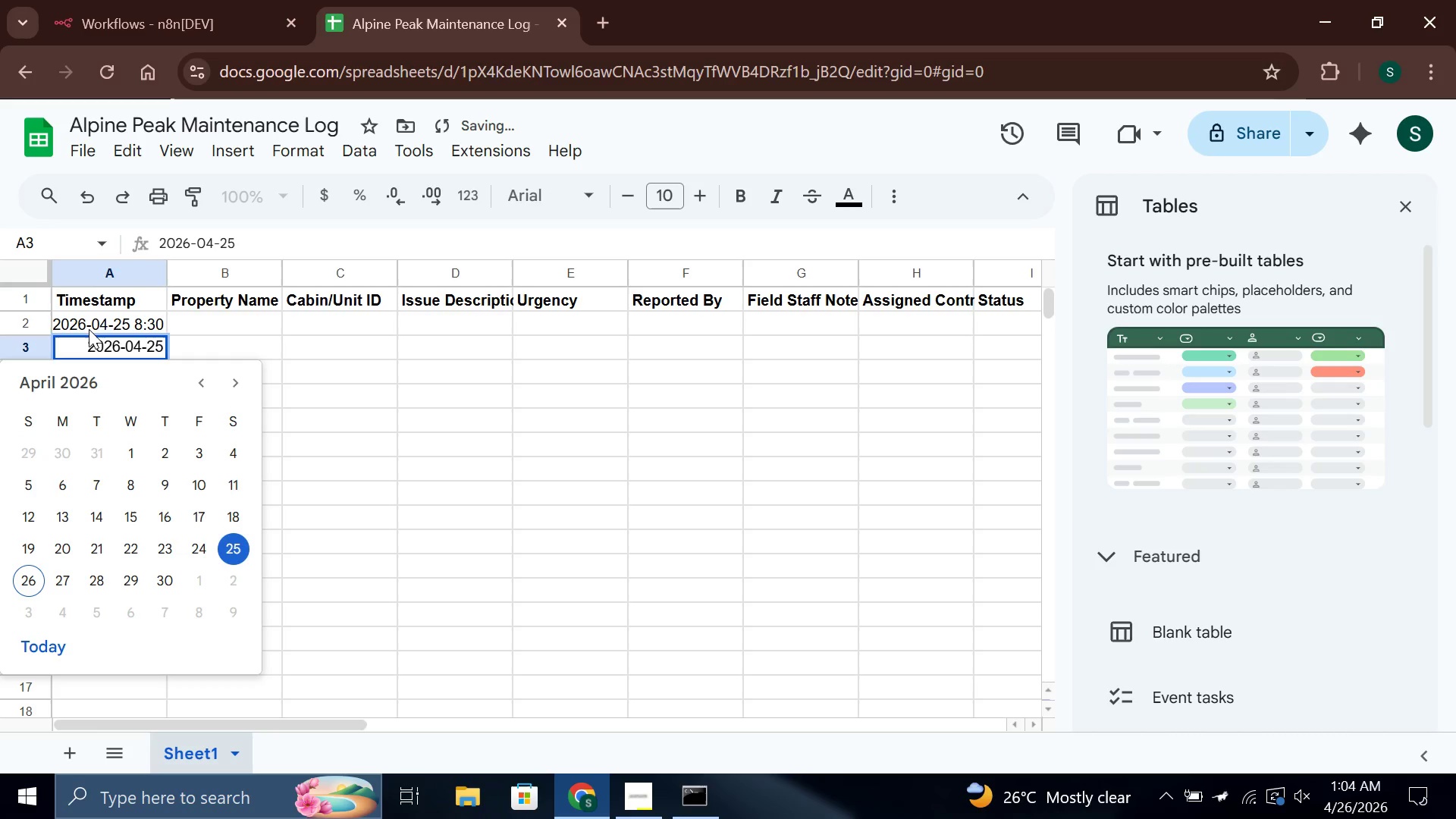 
type( 09:00)
 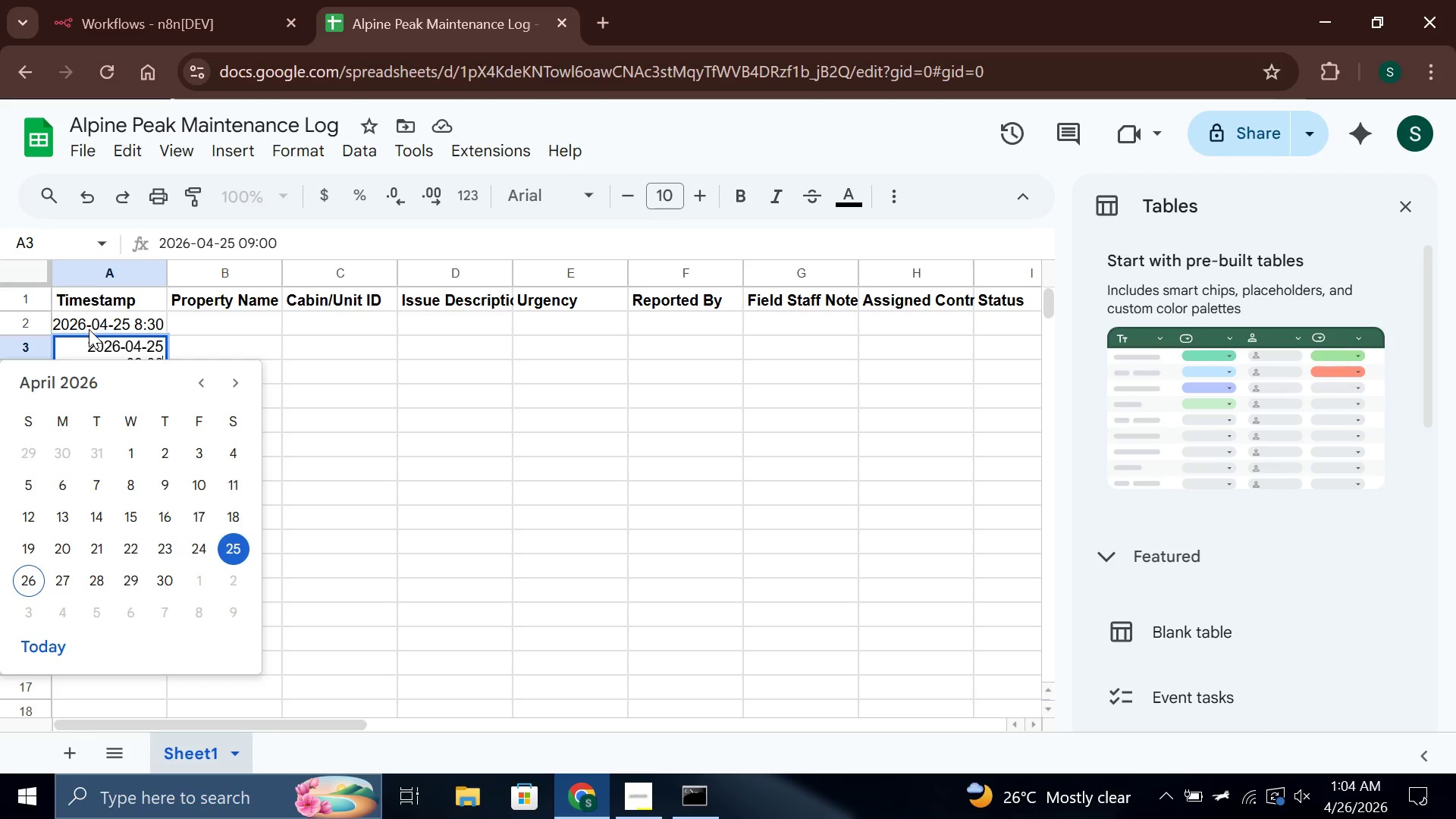 
key(Enter)
 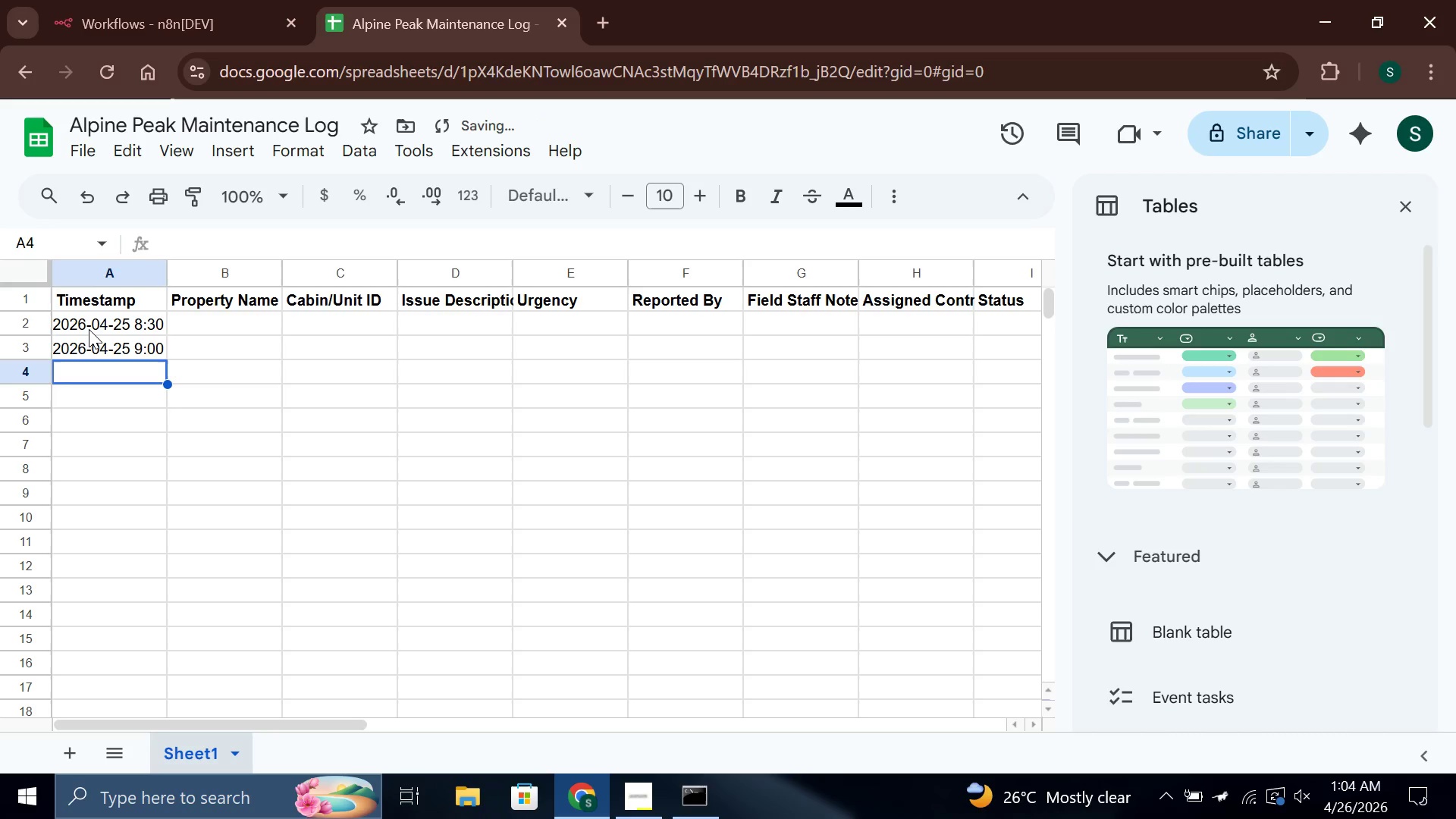 
key(Control+V)
 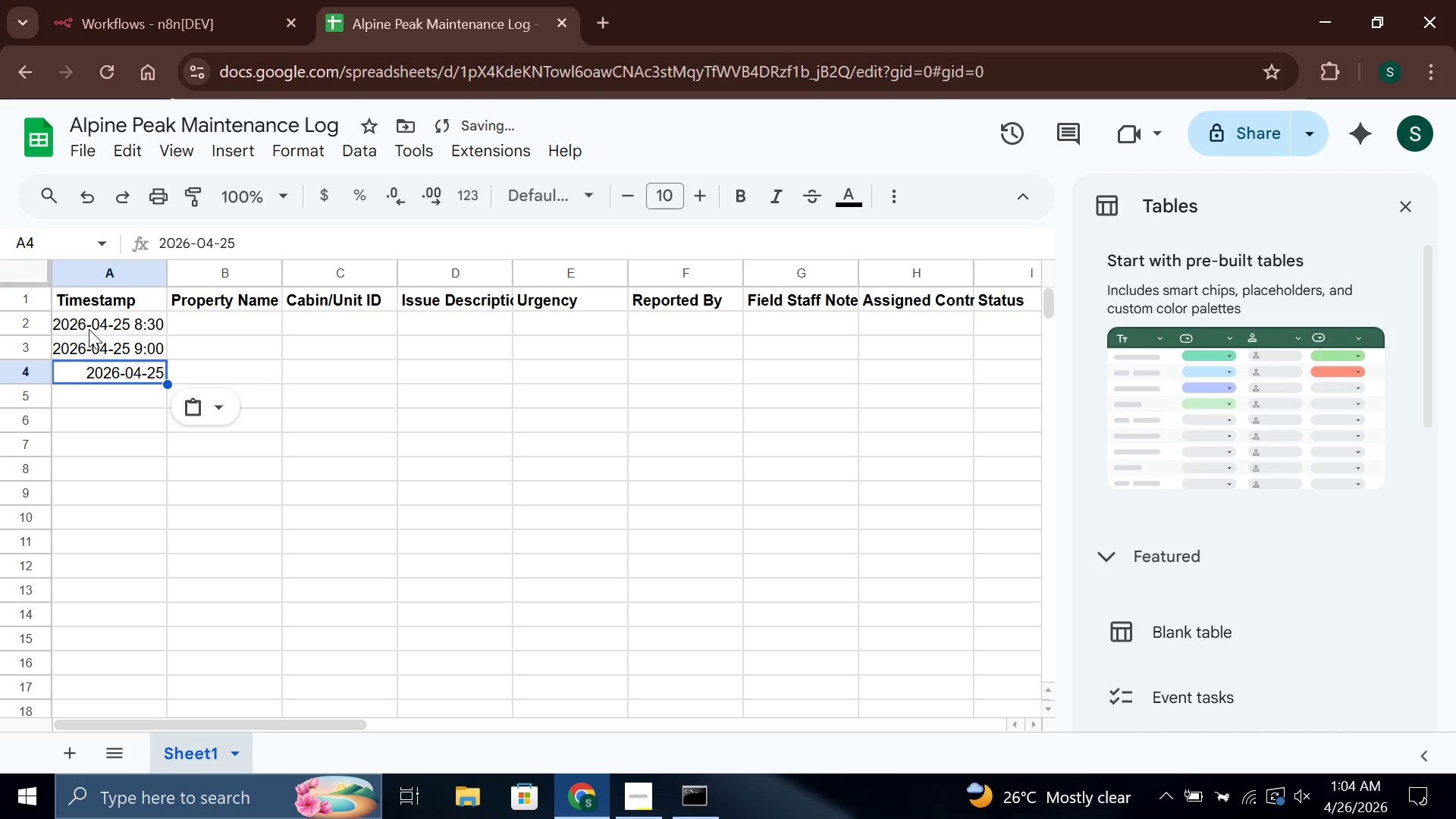 
key(ArrowRight)
 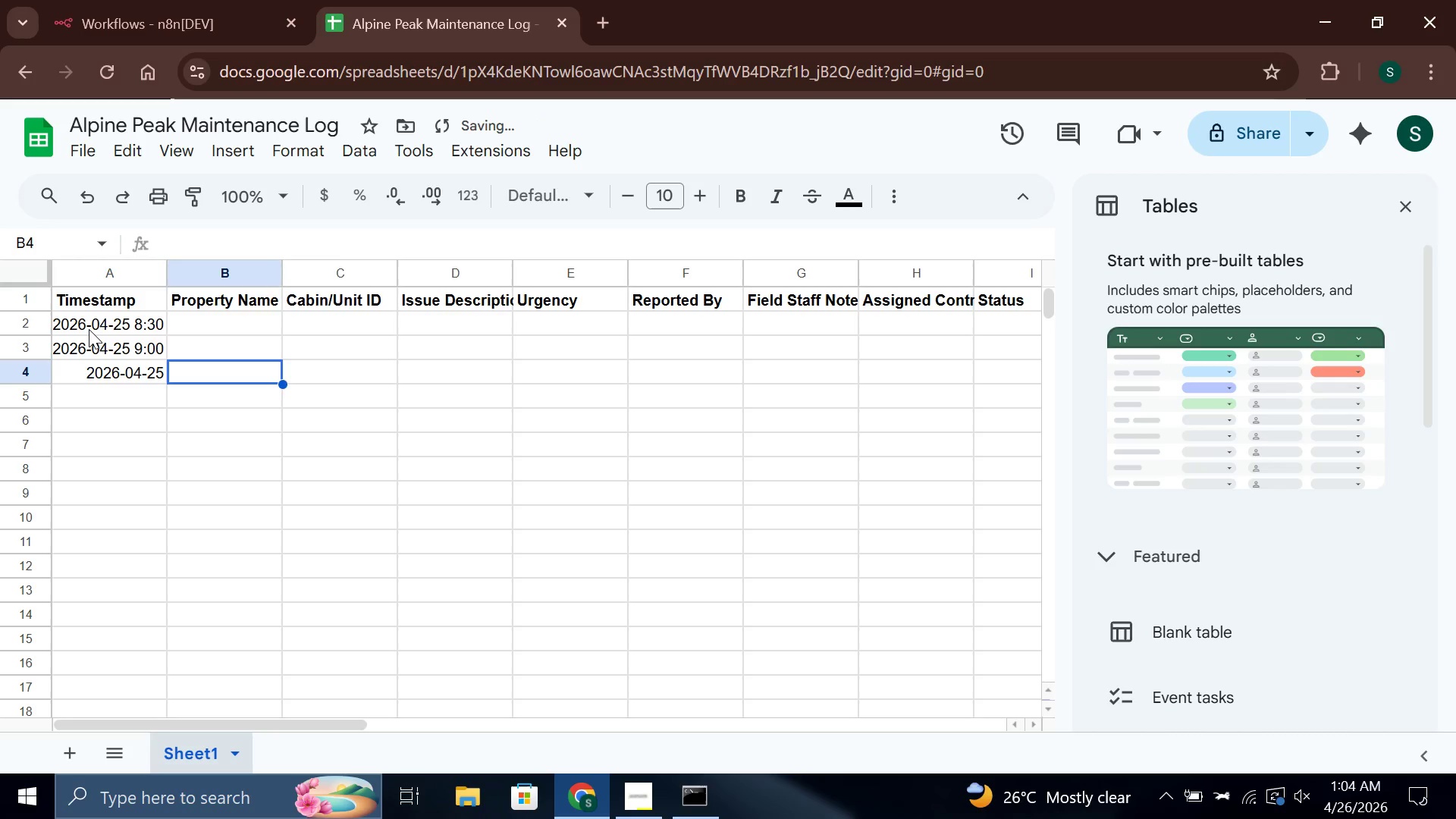 
key(ArrowLeft)
 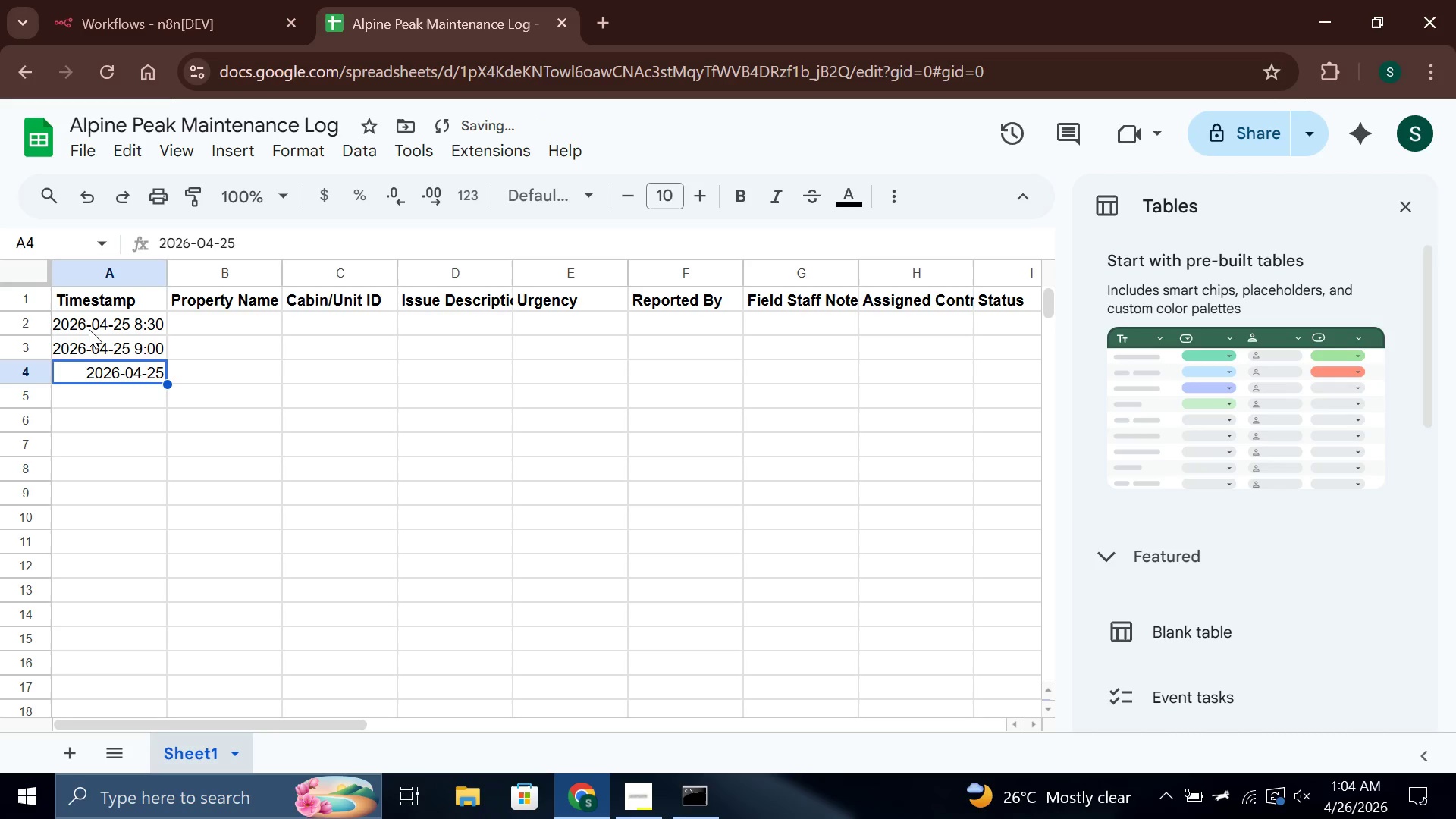 
key(Enter)
 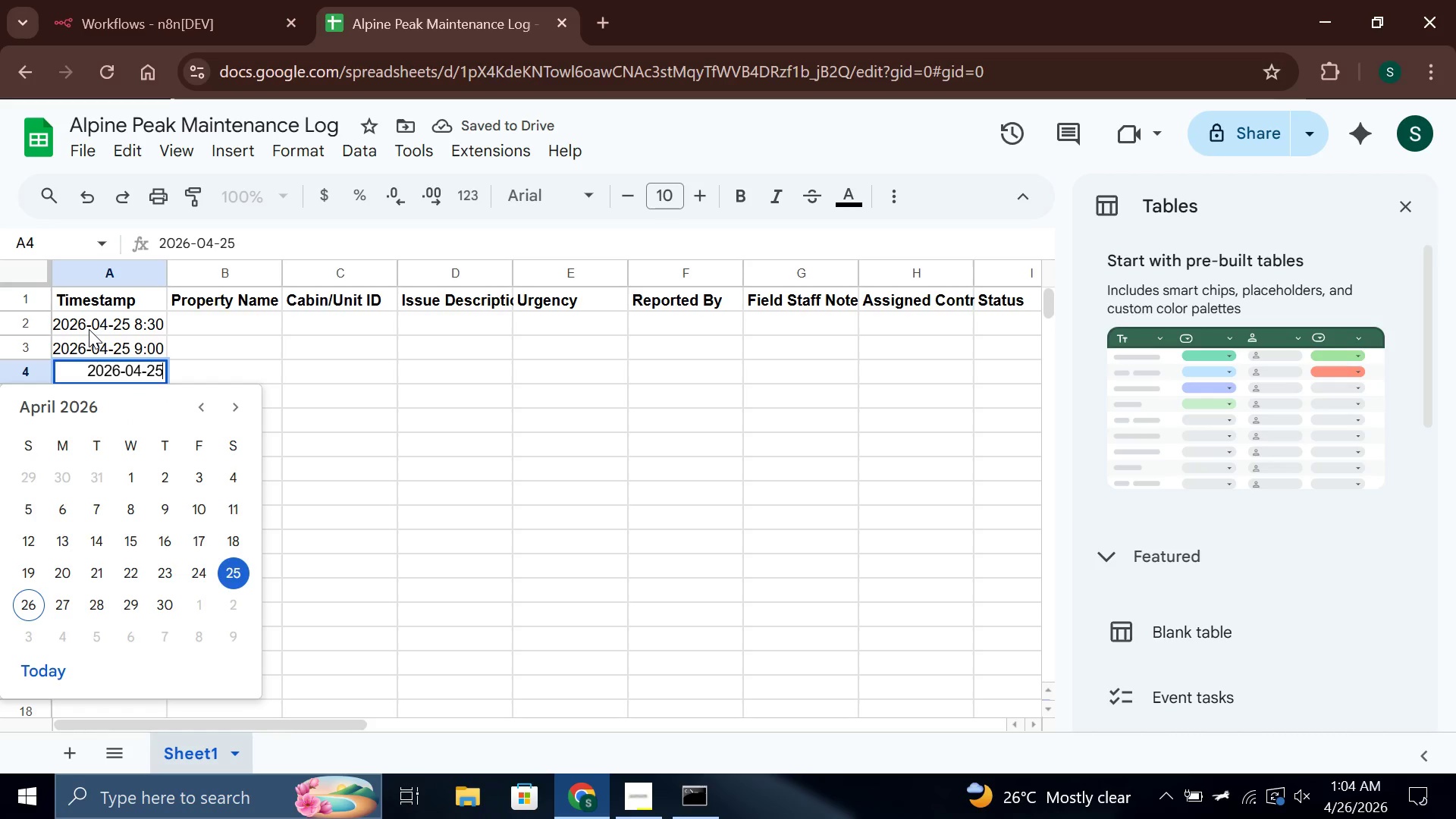 
type( )9:15)
 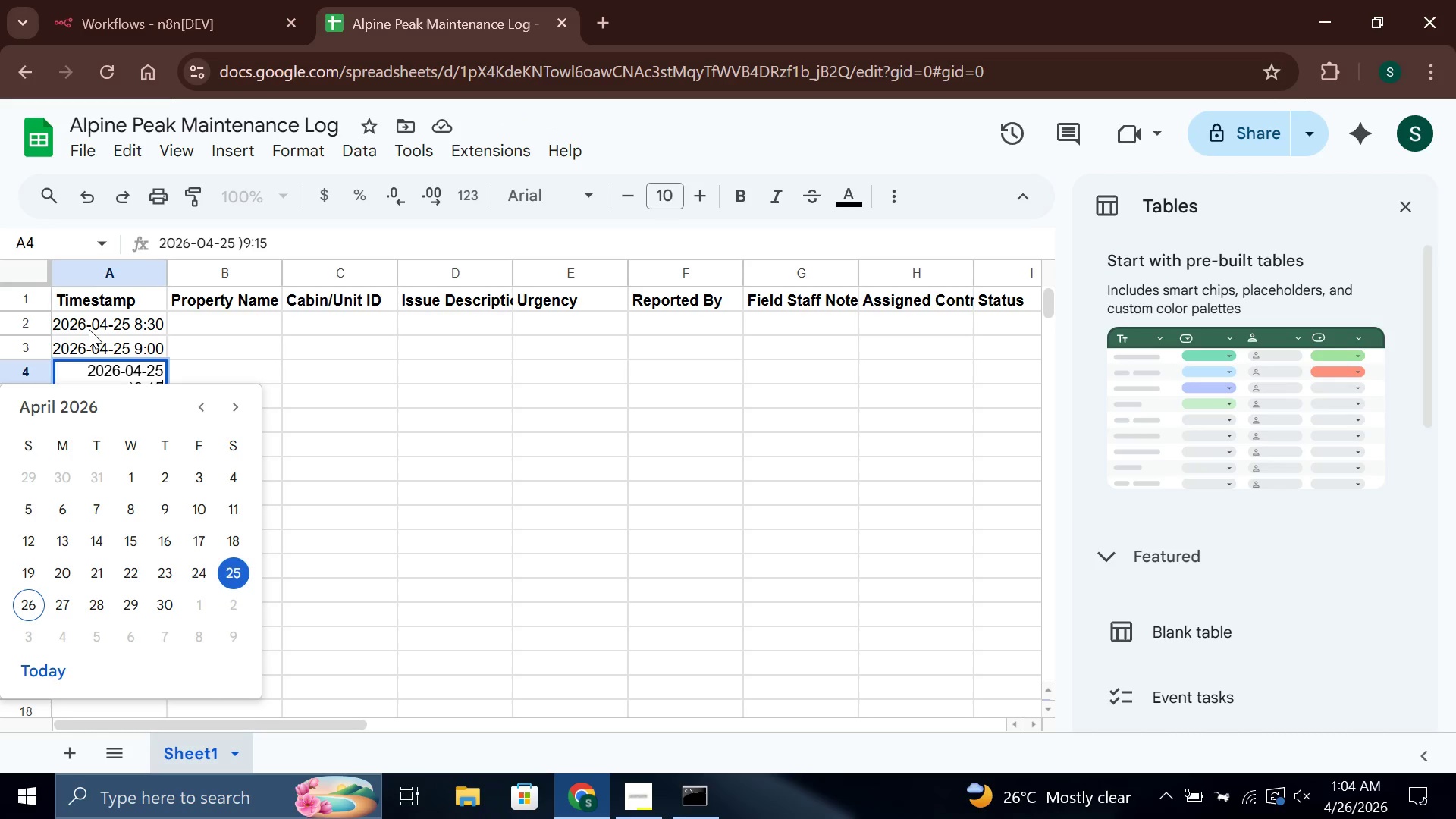 
key(Enter)
 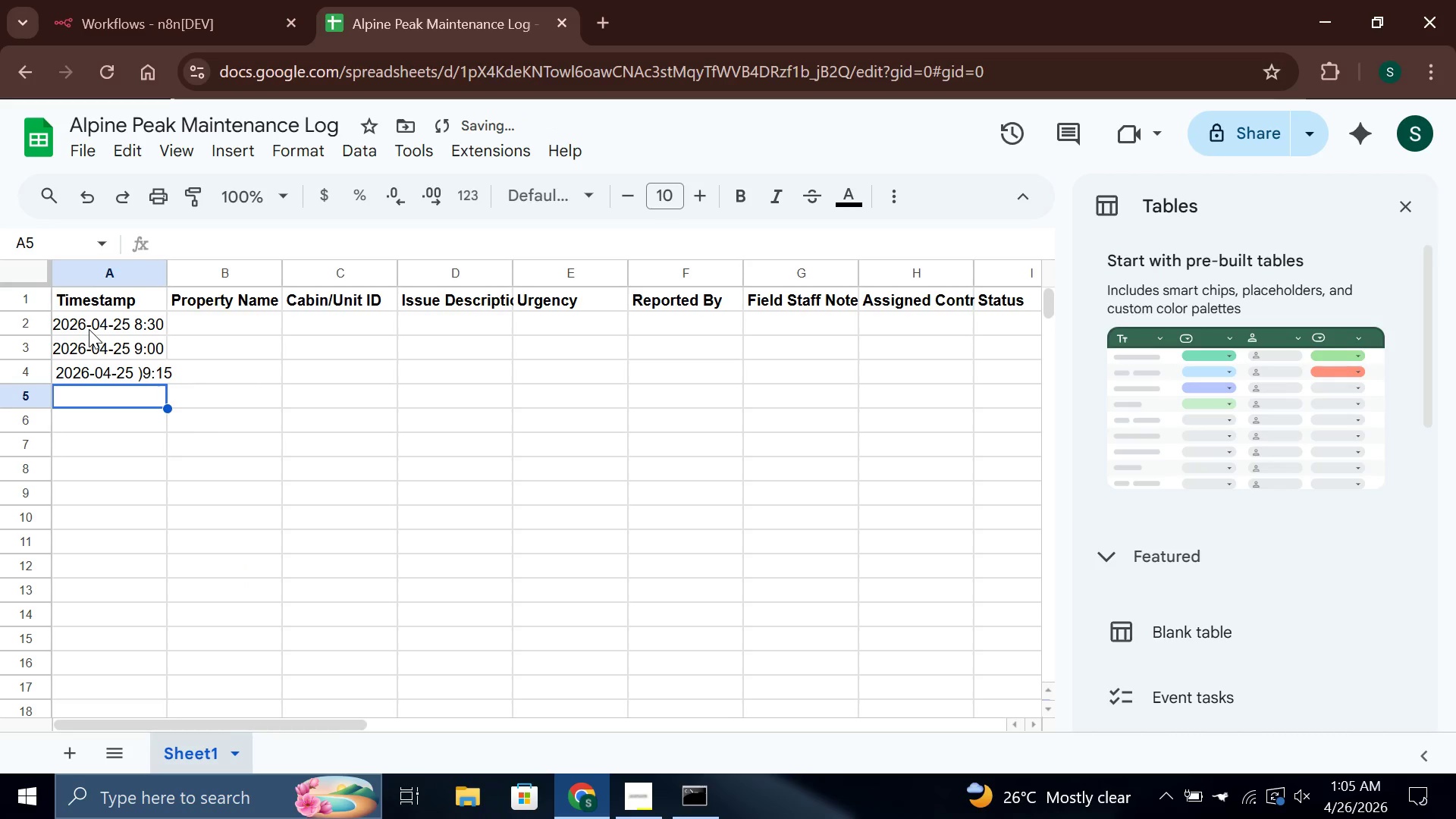 
key(ArrowUp)
 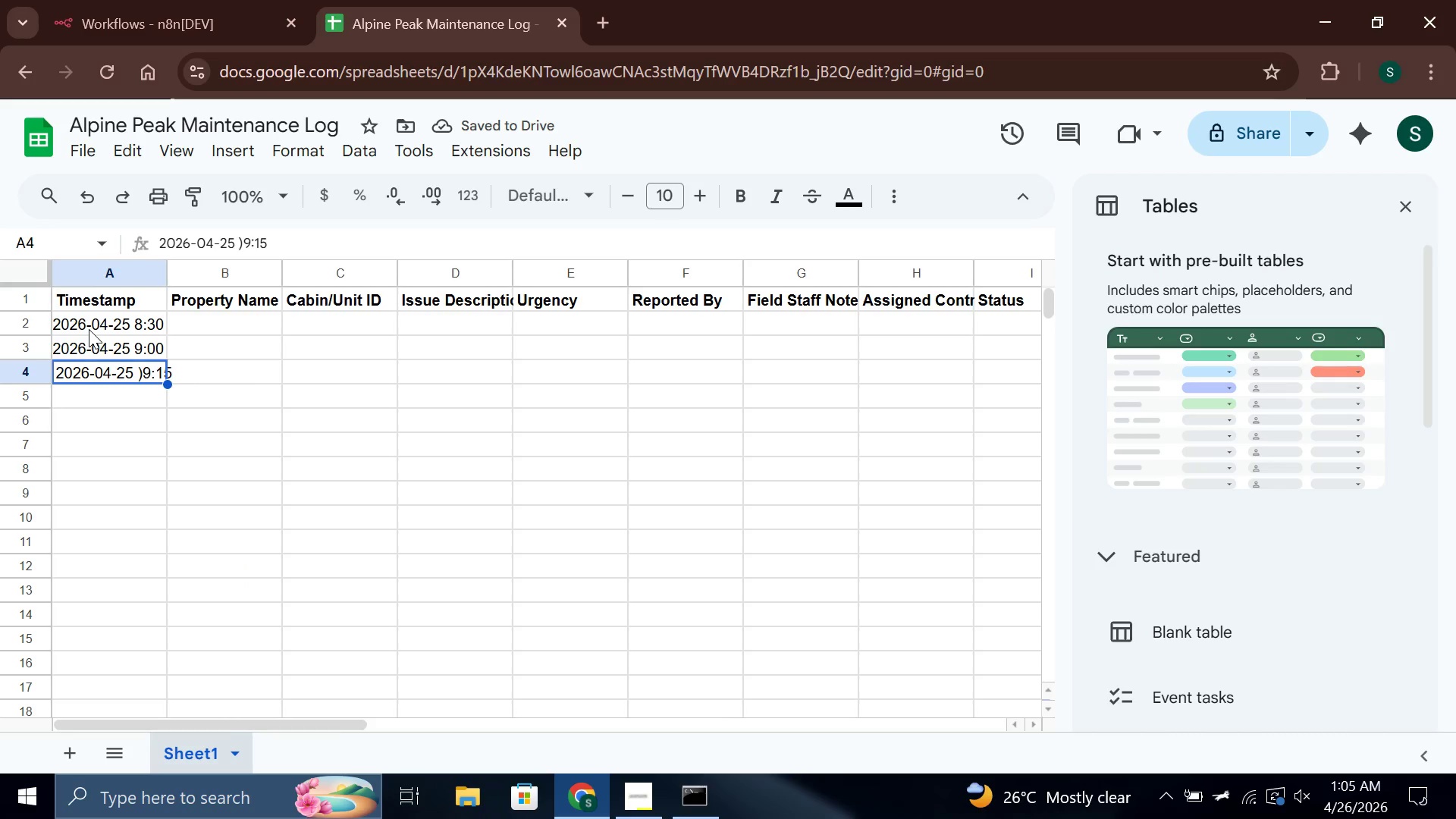 
key(Enter)
 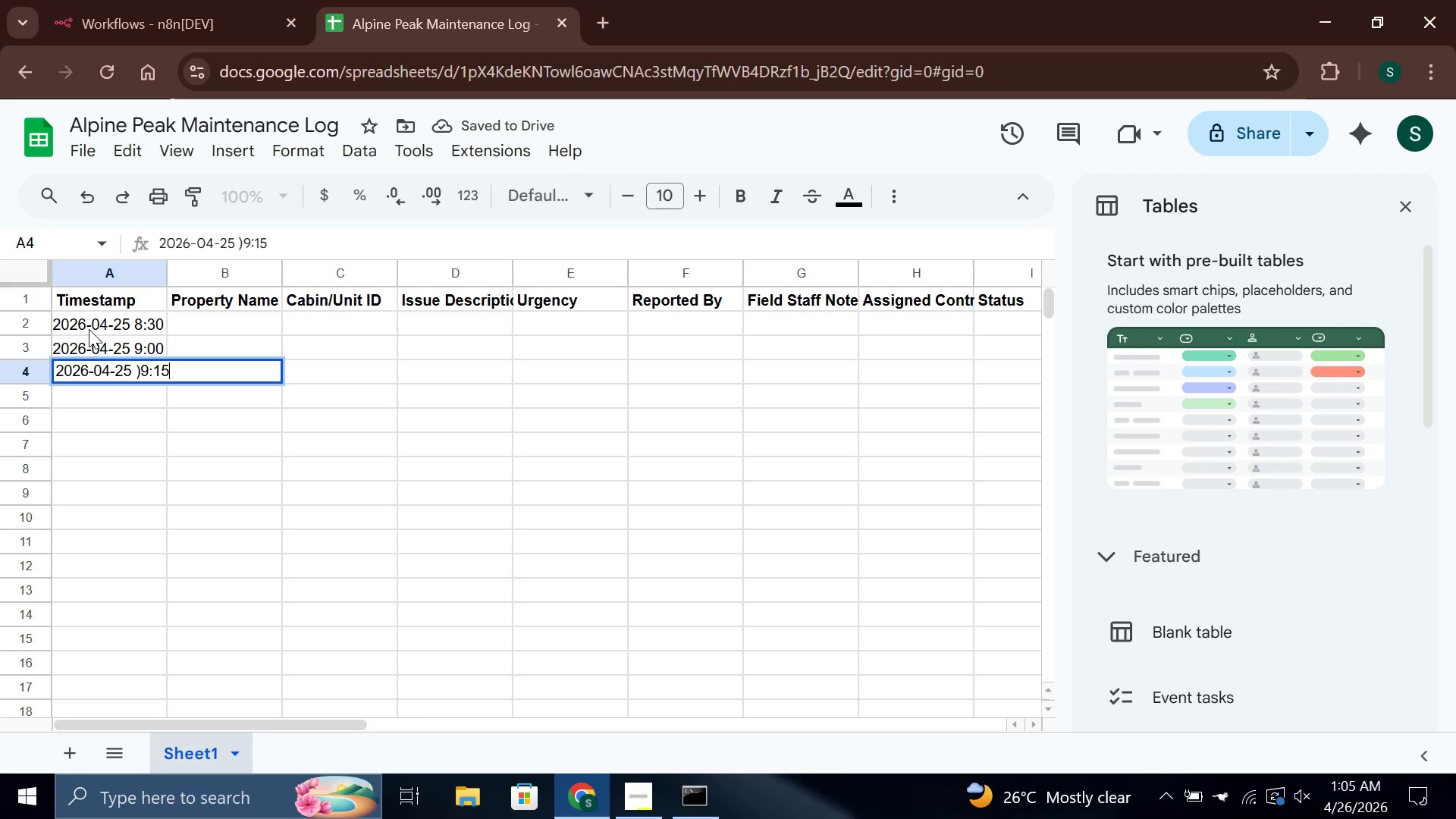 
key(ArrowLeft)
 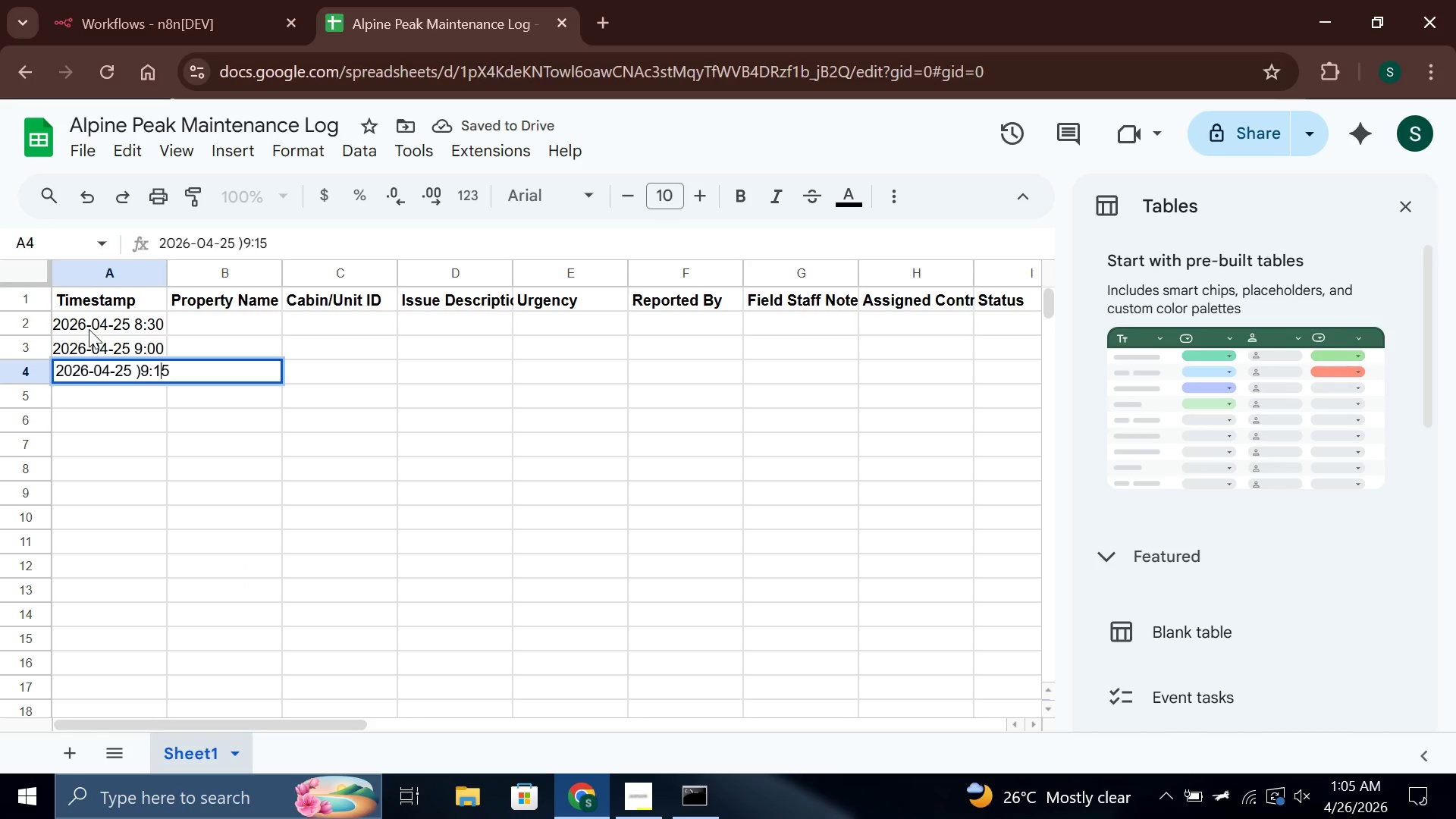 
key(ArrowLeft)
 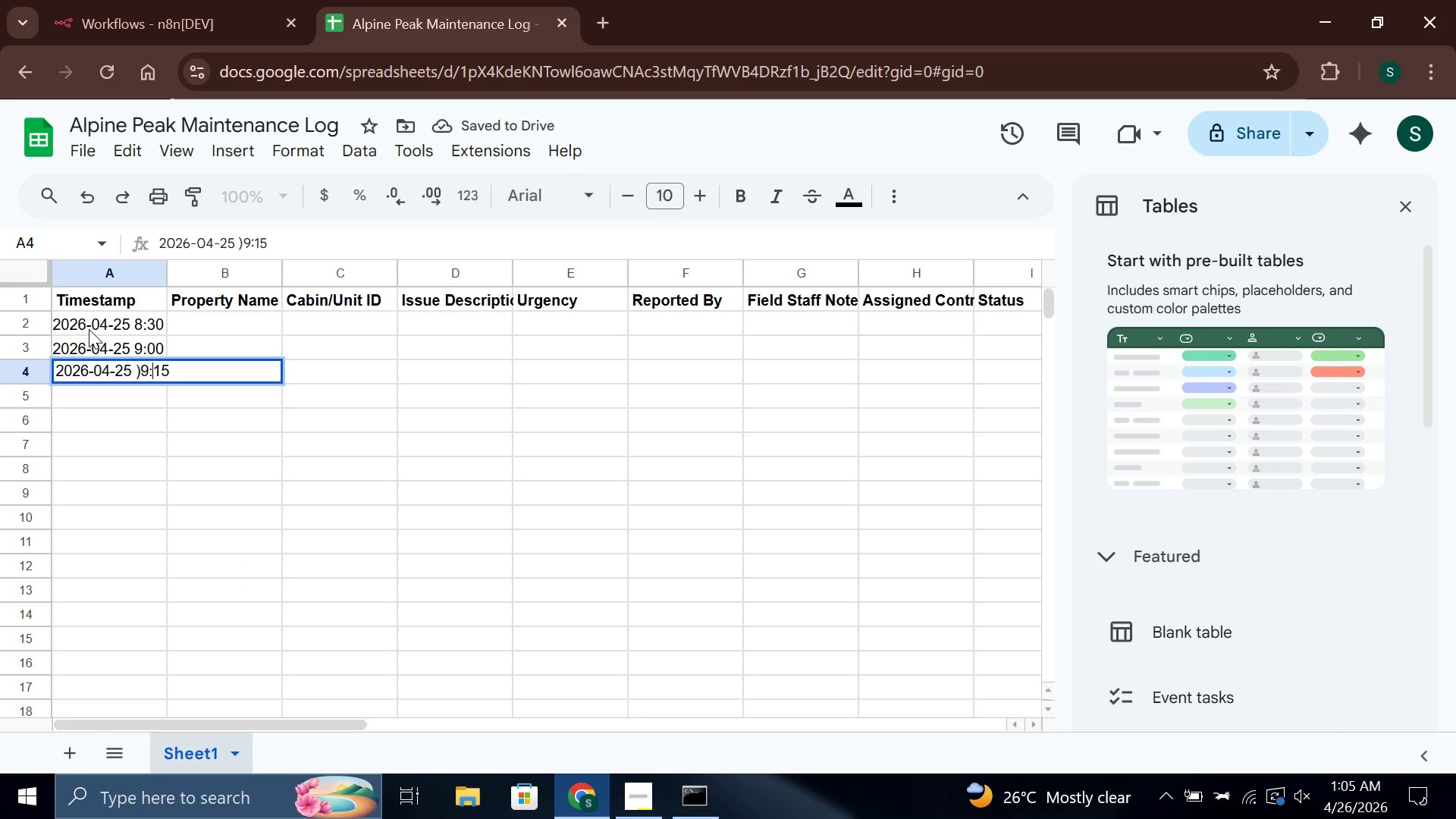 
key(ArrowLeft)
 